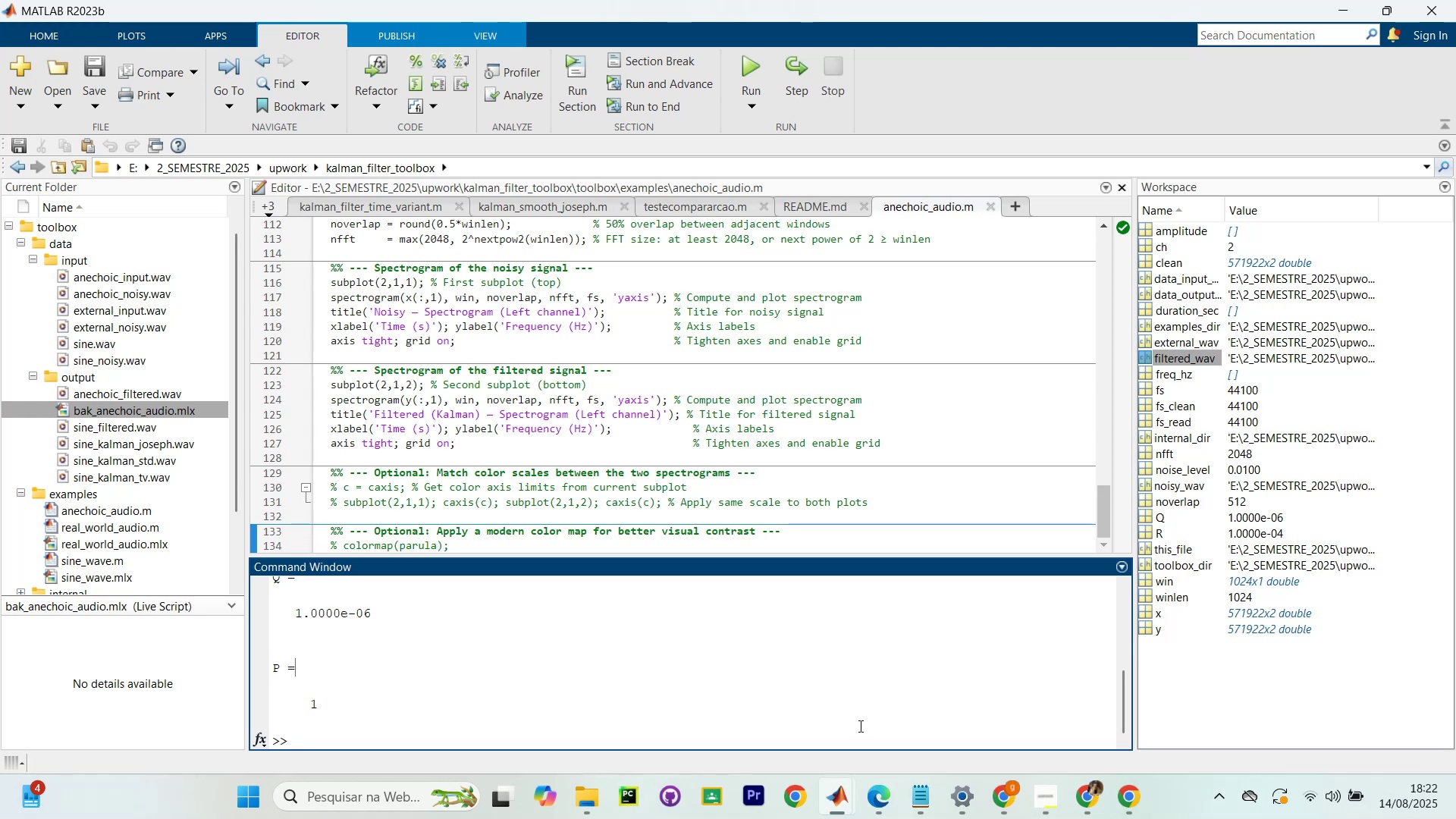 
left_click([860, 698])
 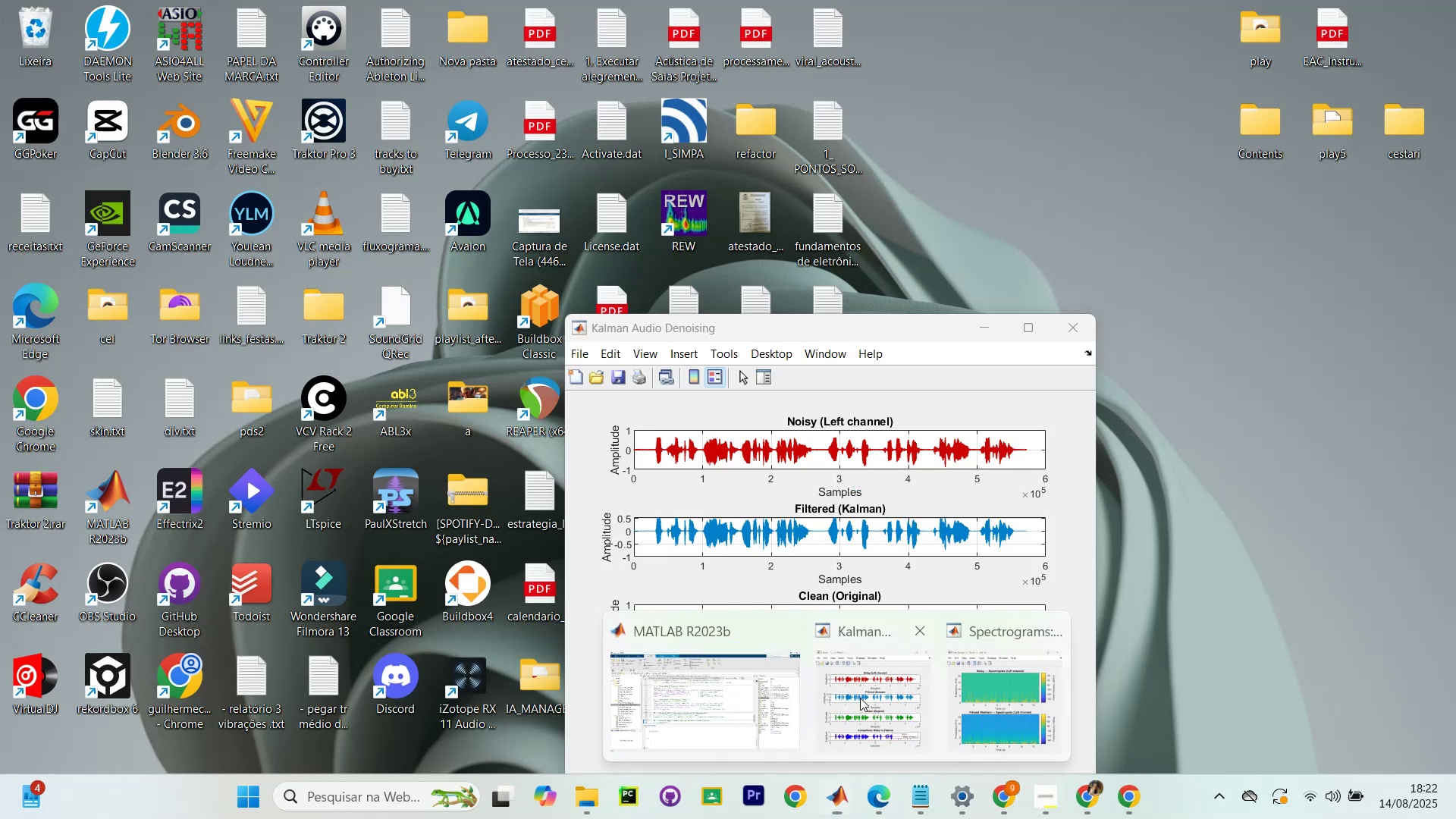 
mouse_move([841, 706])
 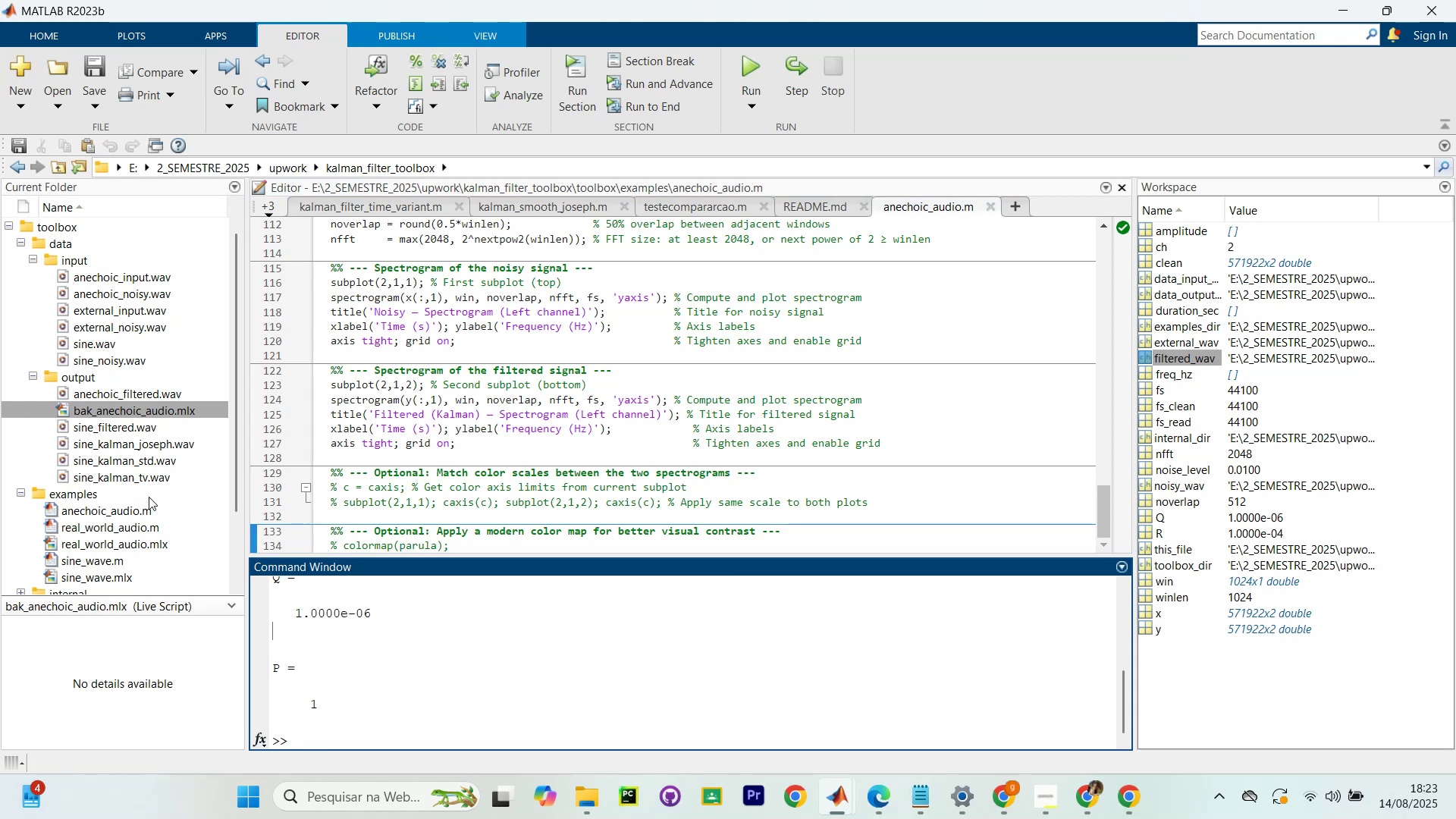 
wait(14.11)
 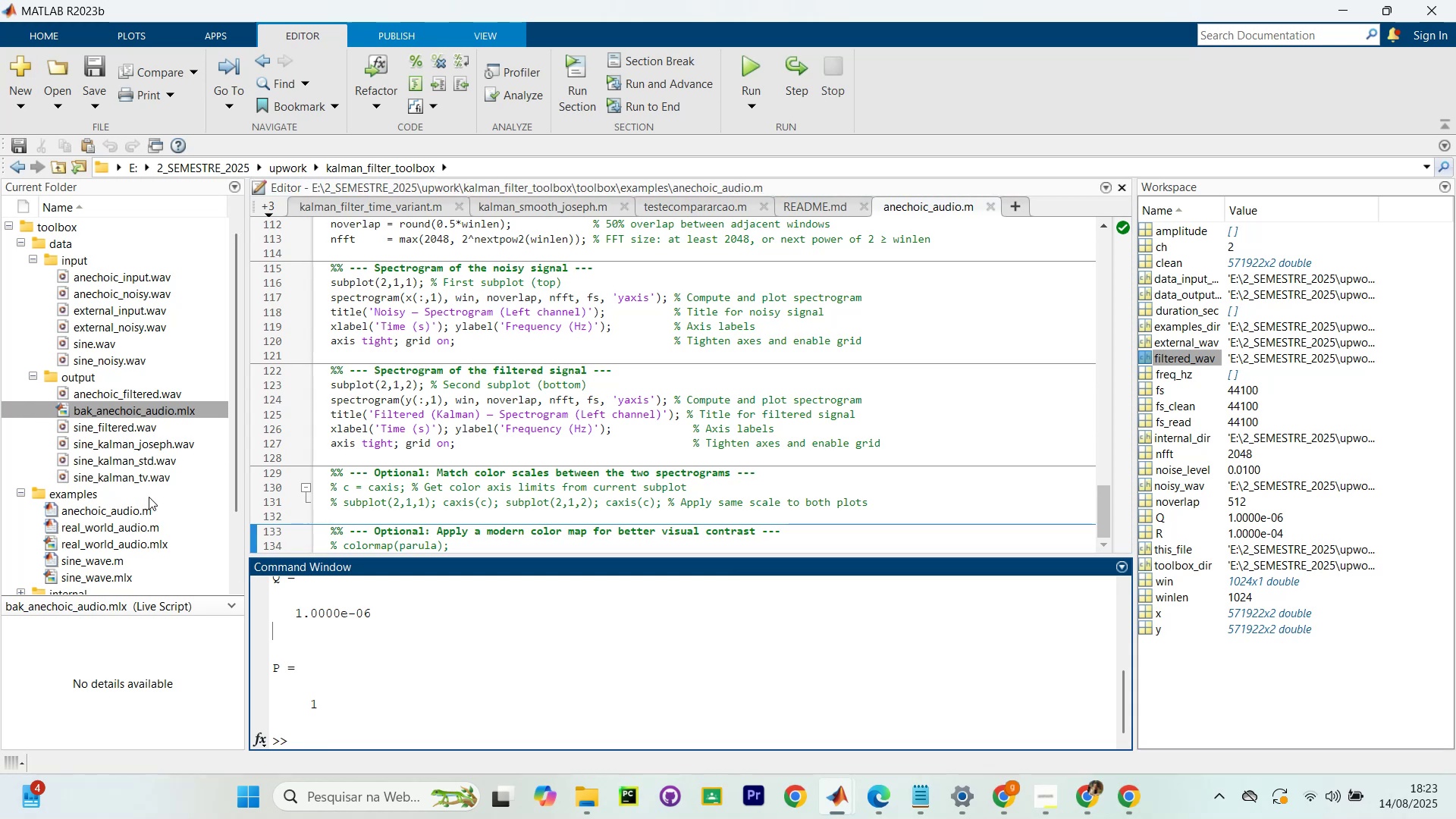 
scroll: coordinate [149, 541], scroll_direction: down, amount: 1.0
 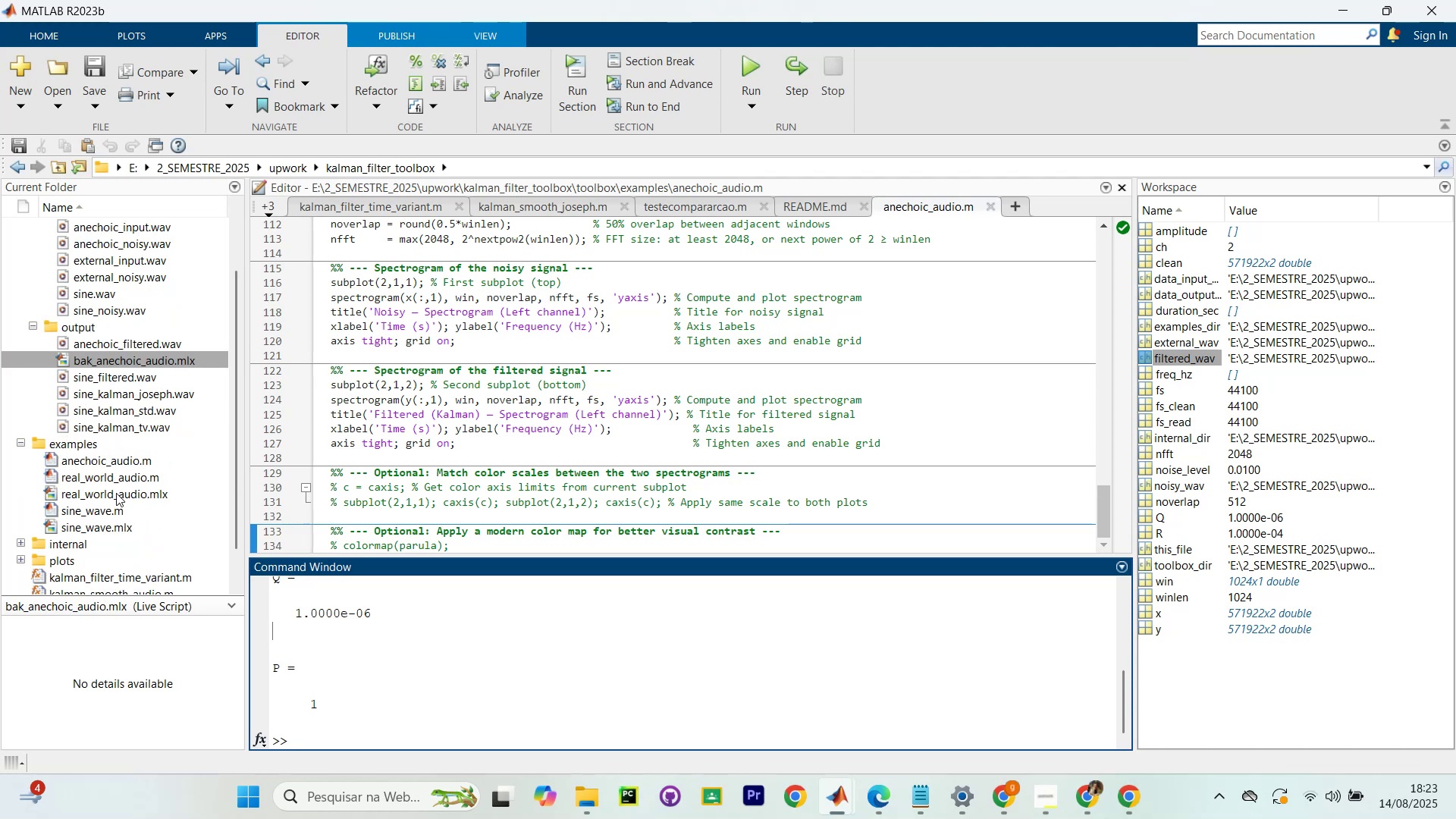 
scroll: coordinate [116, 469], scroll_direction: up, amount: 1.0
 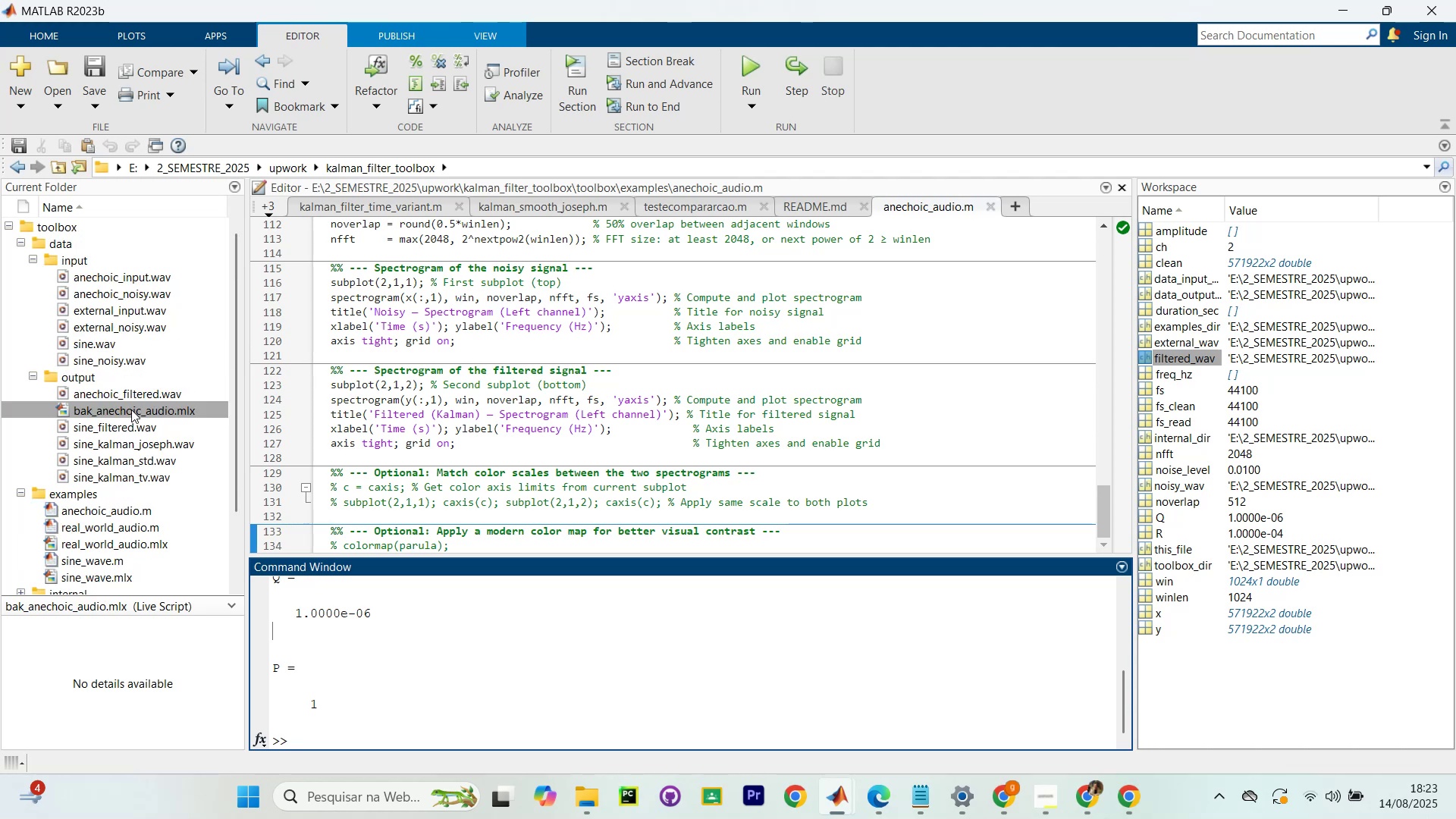 
left_click_drag(start_coordinate=[137, 394], to_coordinate=[419, 692])
 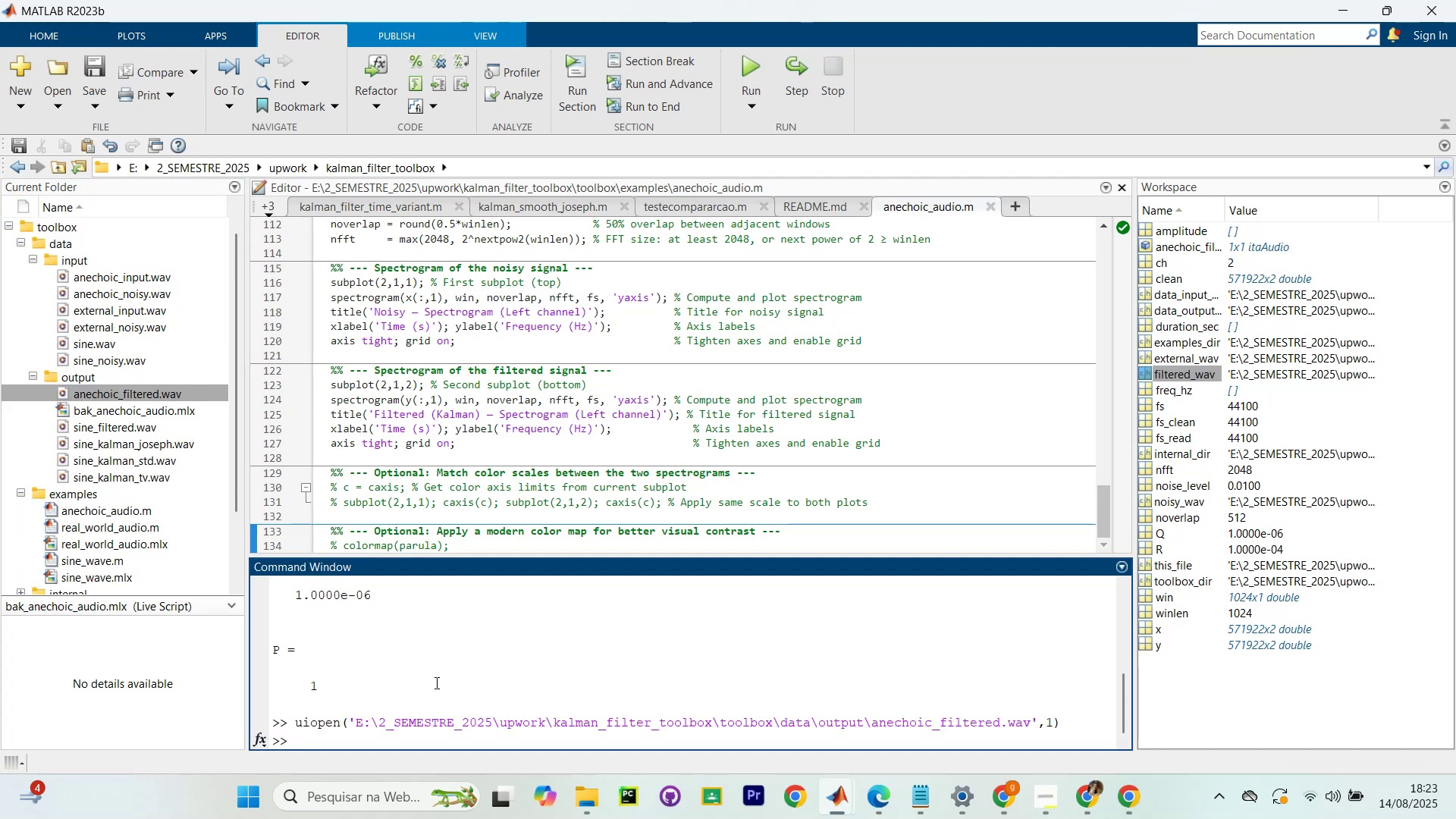 
type(anech)
key(Tab)
type(.plo)
key(Tab)
type(t_)
key(Backspace)
key(Backspace)
type(_spe)
key(Tab)
 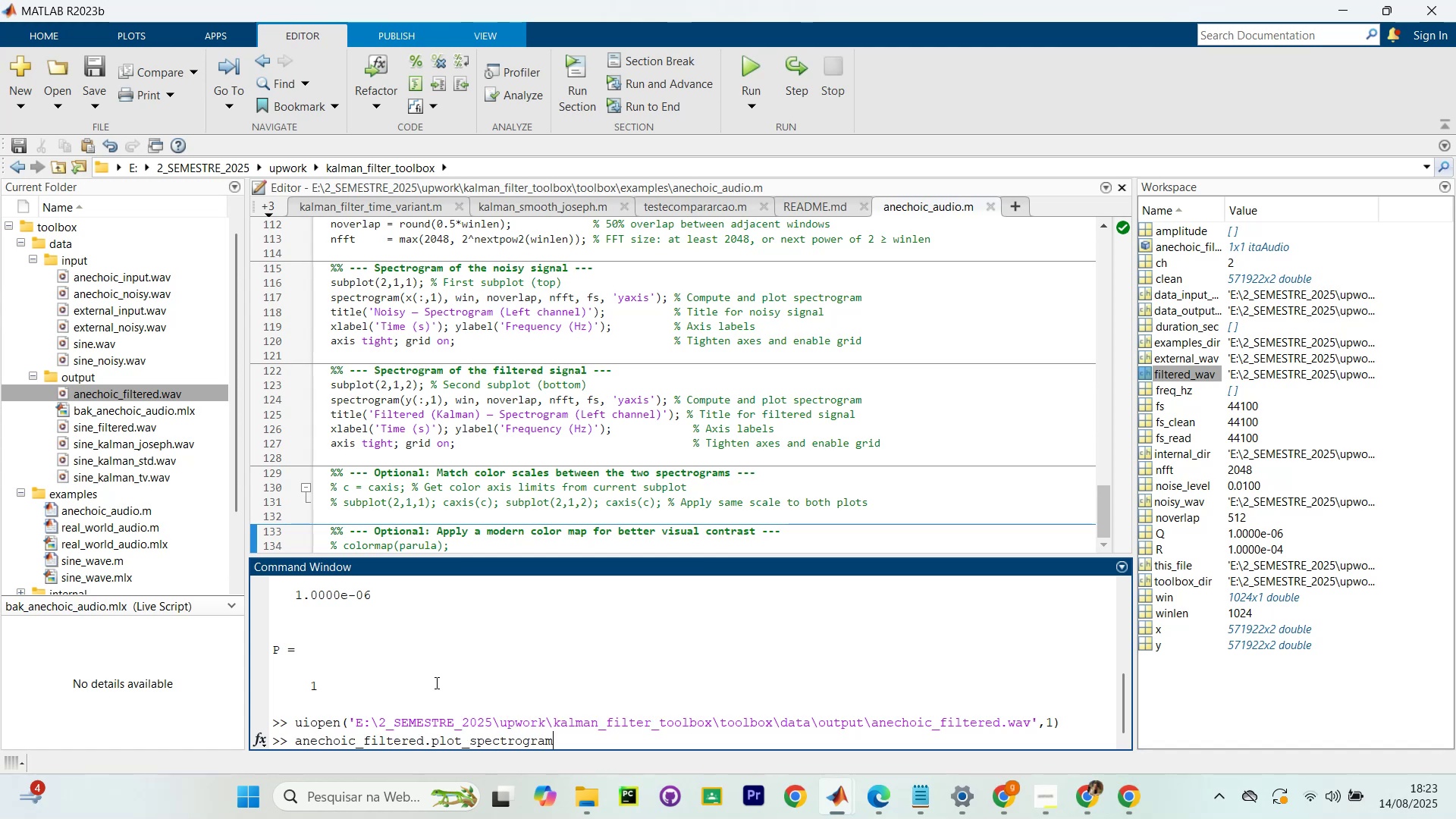 
key(Enter)
 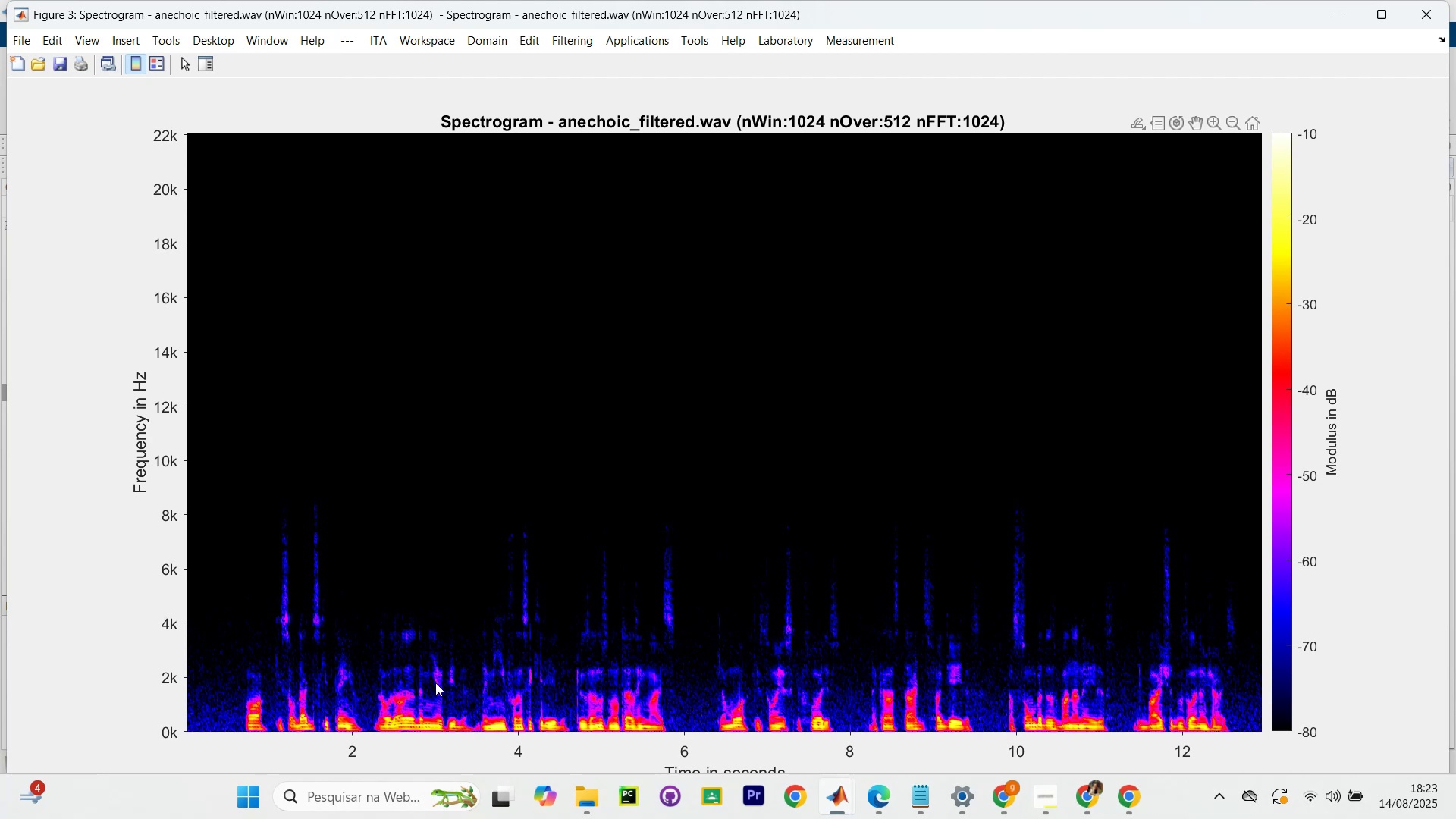 
wait(19.44)
 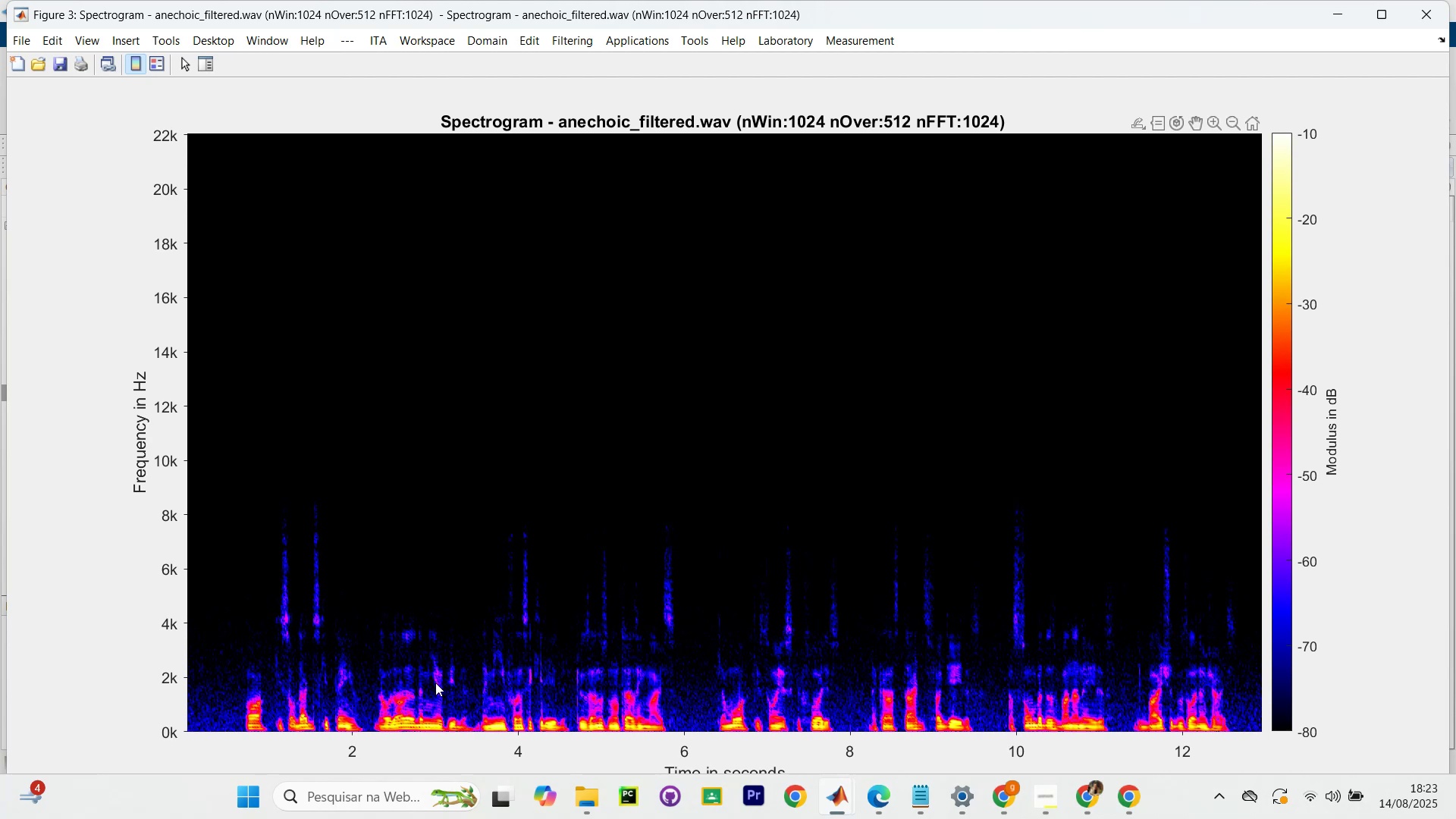 
left_click([842, 799])
 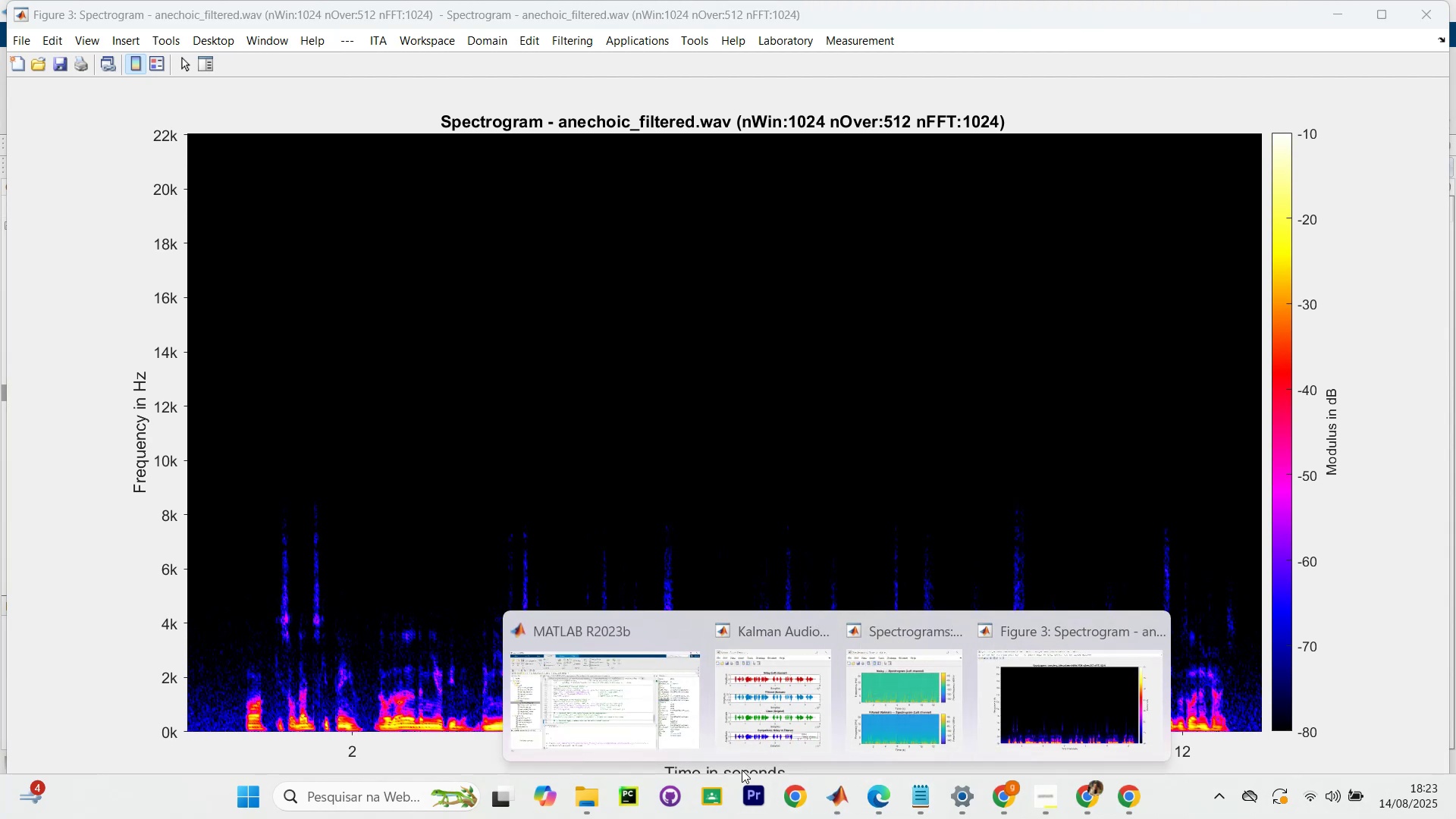 
left_click([651, 713])
 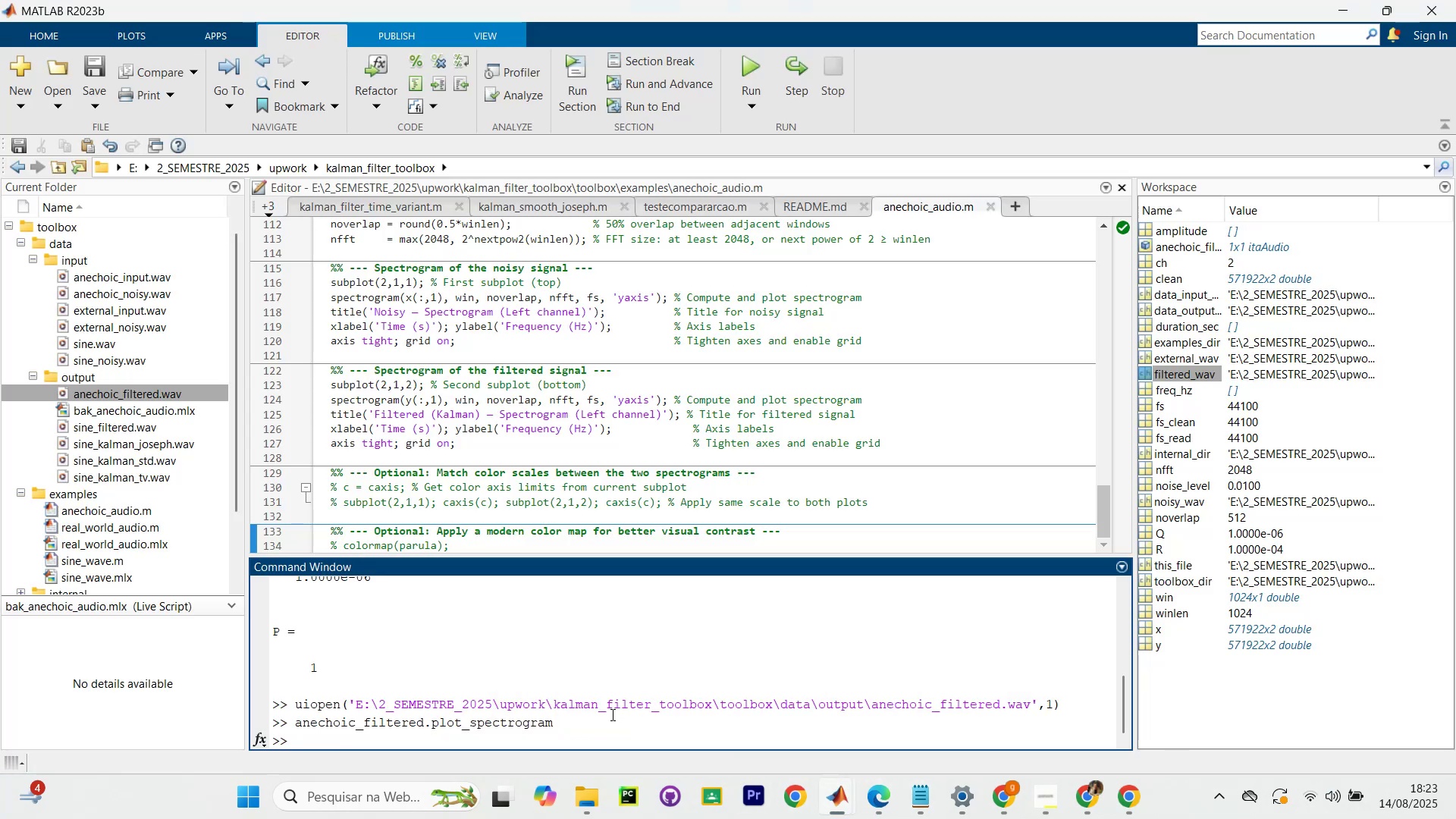 
key(Backspace)
 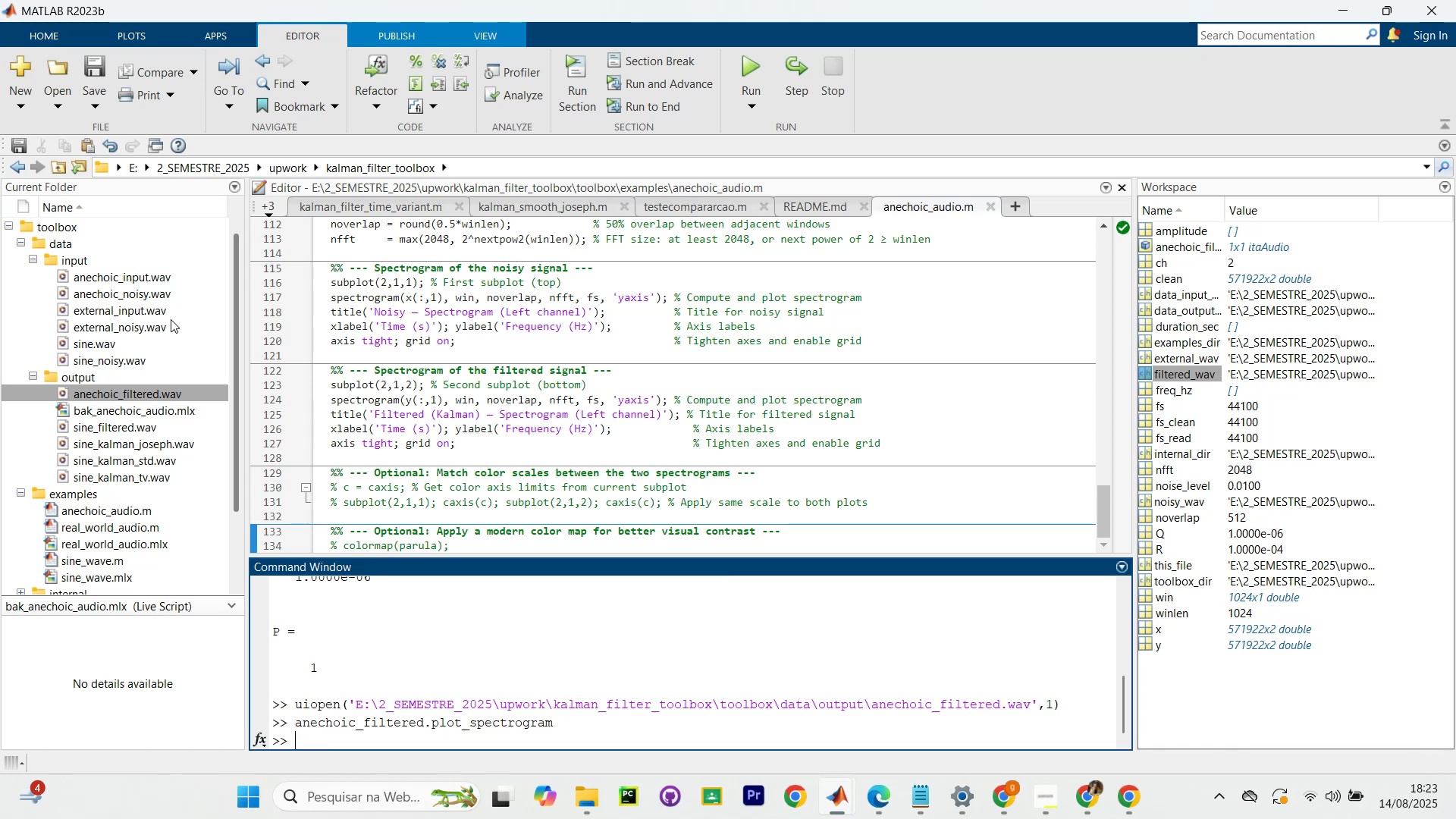 
left_click([108, 271])
 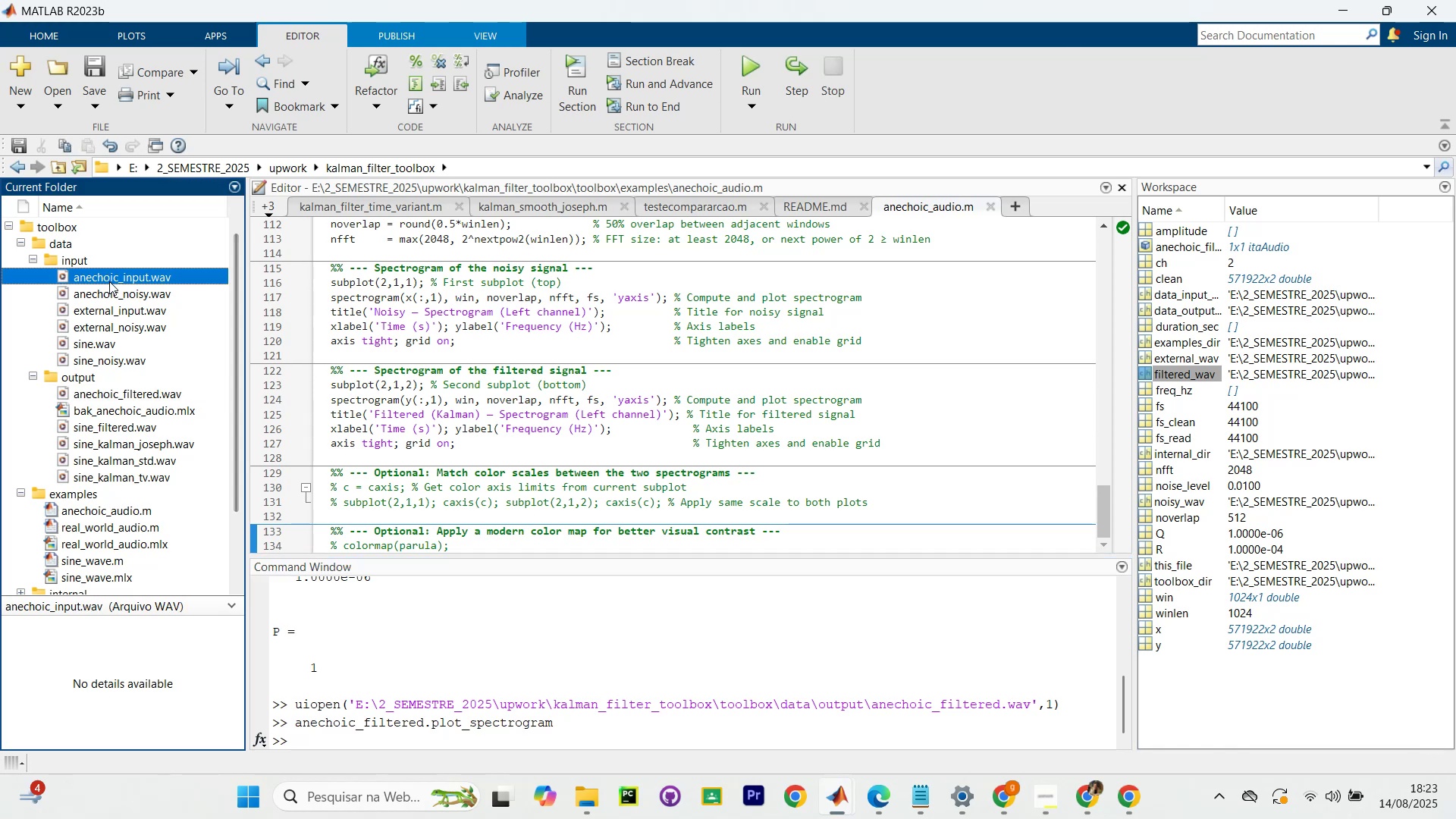 
hold_key(key=ShiftLeft, duration=0.38)
left_click([118, 295])
 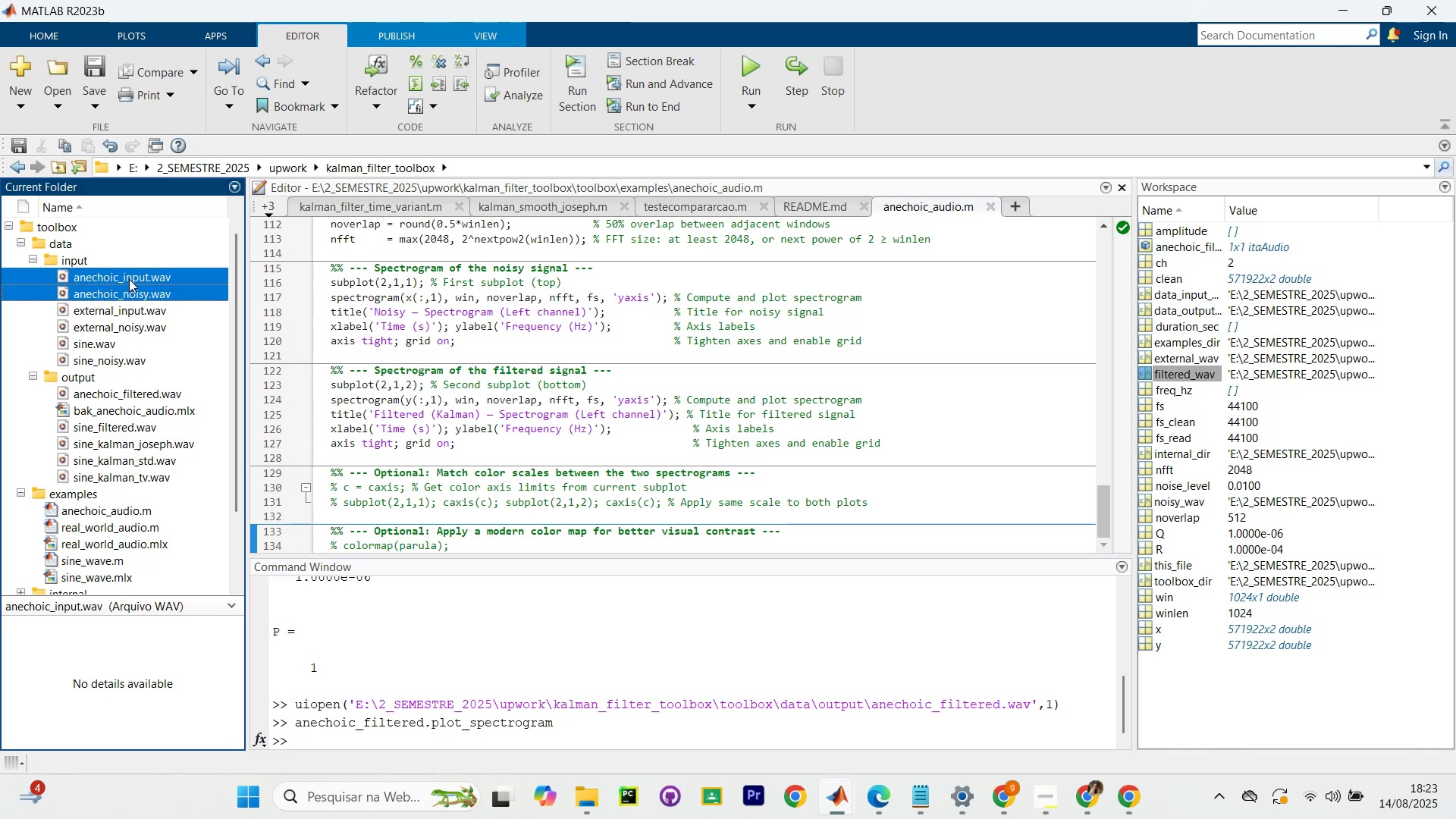 
left_click_drag(start_coordinate=[129, 277], to_coordinate=[450, 710])
 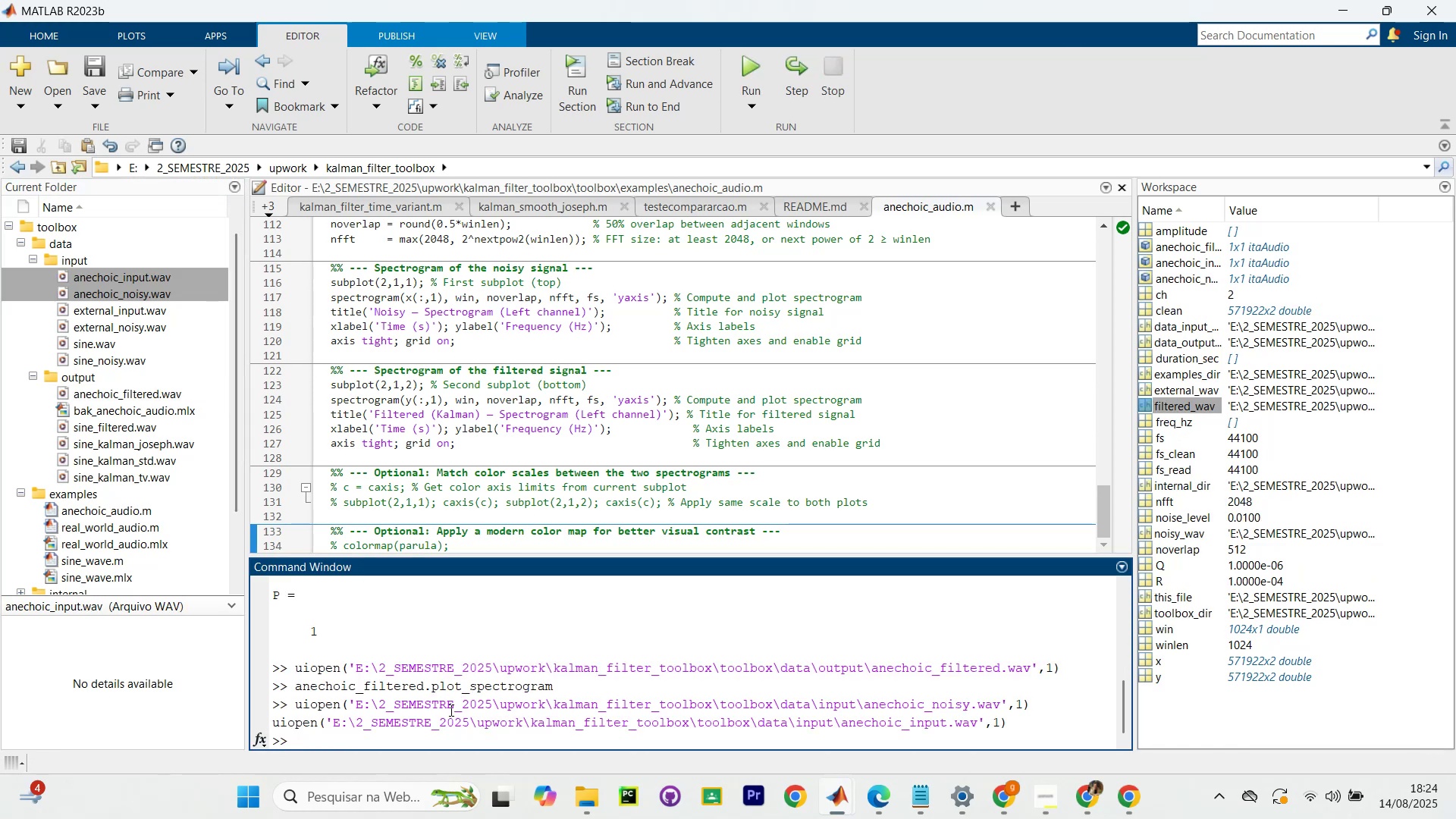 
type(anechoic__inn)
key(Tab)
key(Backspace)
key(Backspace)
key(Backspace)
key(Backspace)
type(in)
key(Tab)
type(.plots)
key(Backspace)
type(+s)
key(Backspace)
key(Backspace)
type(_s)
key(Tab)
 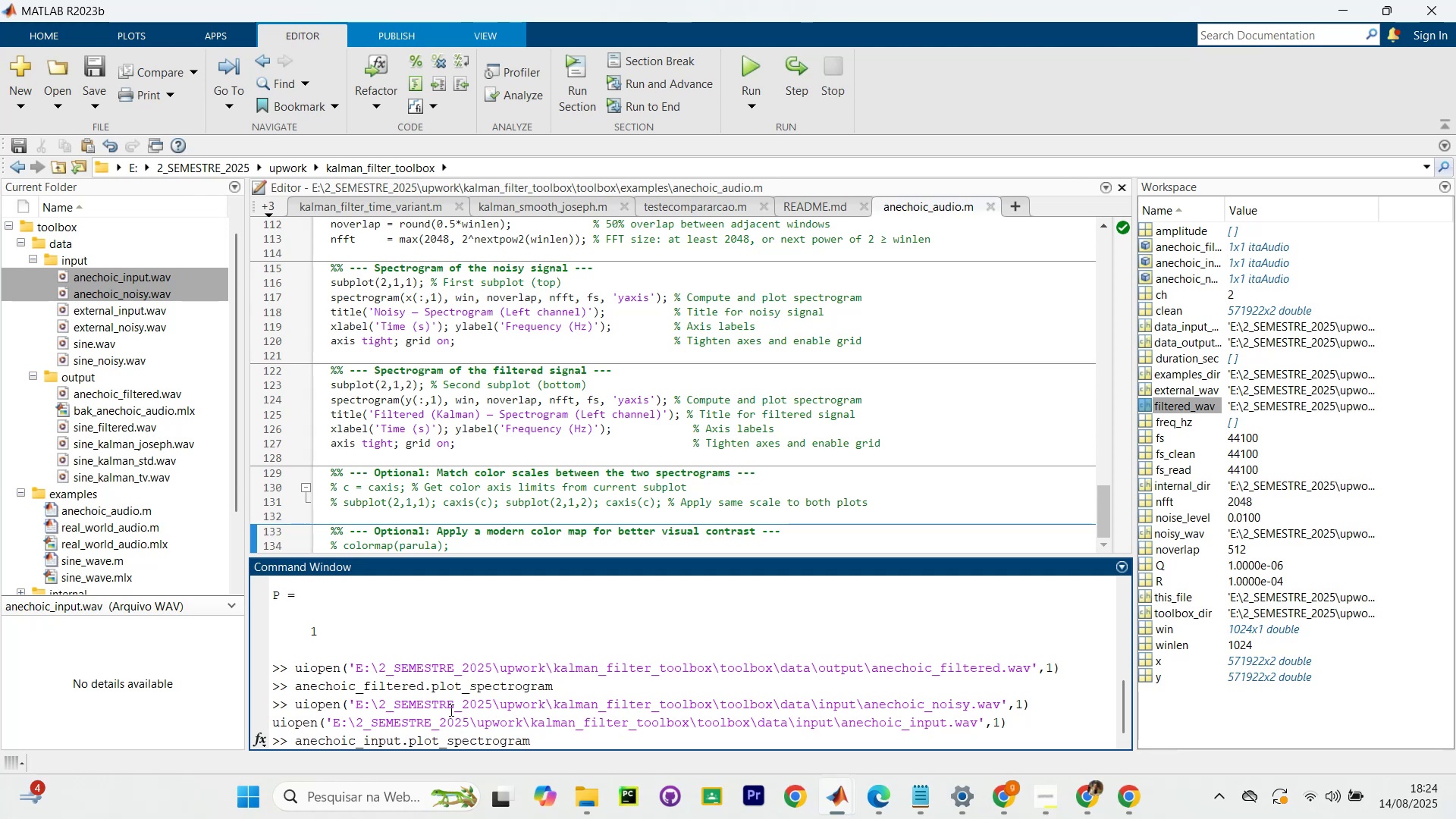 
key(Enter)
 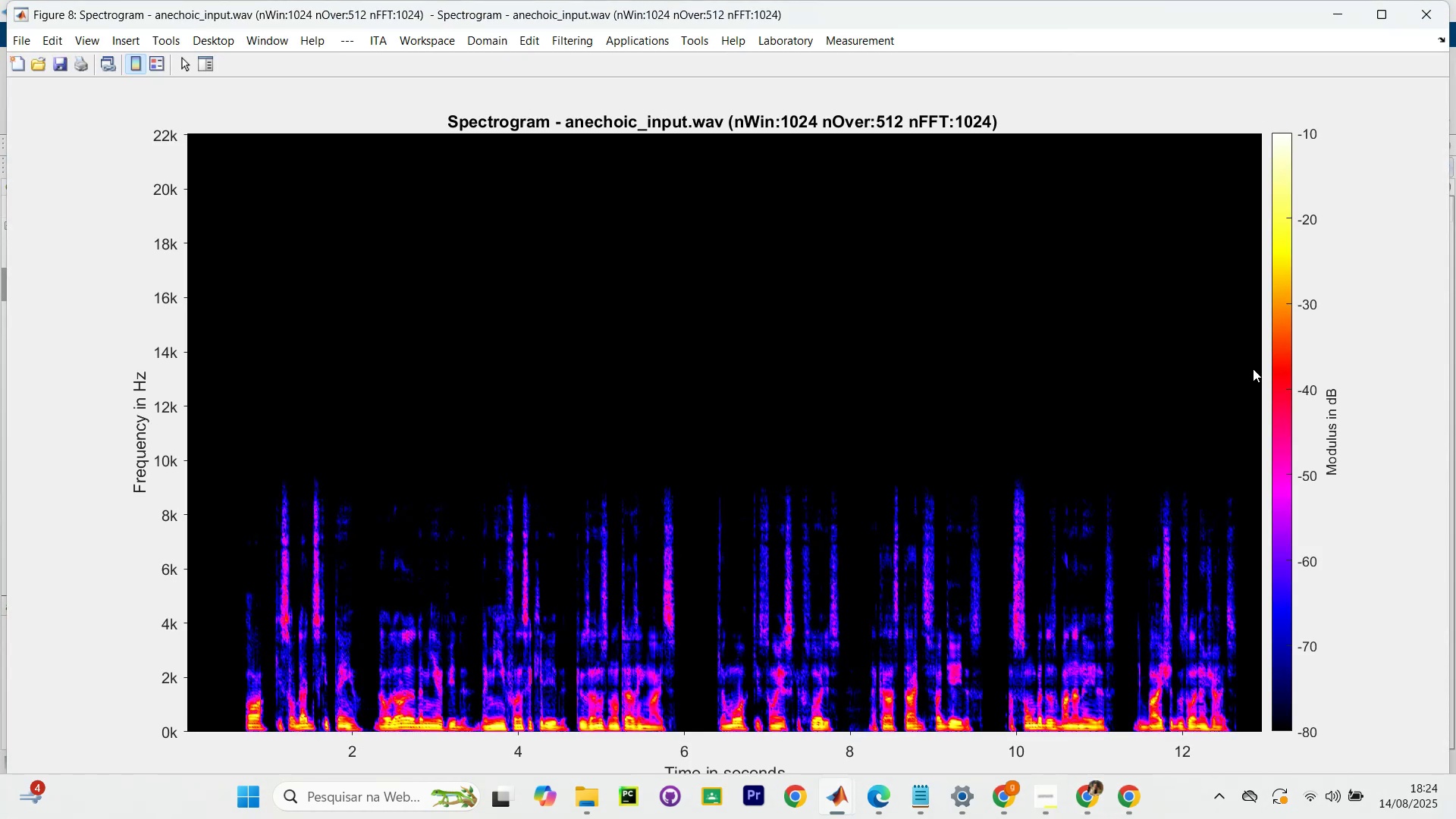 
left_click_drag(start_coordinate=[966, 24], to_coordinate=[1455, 319])
 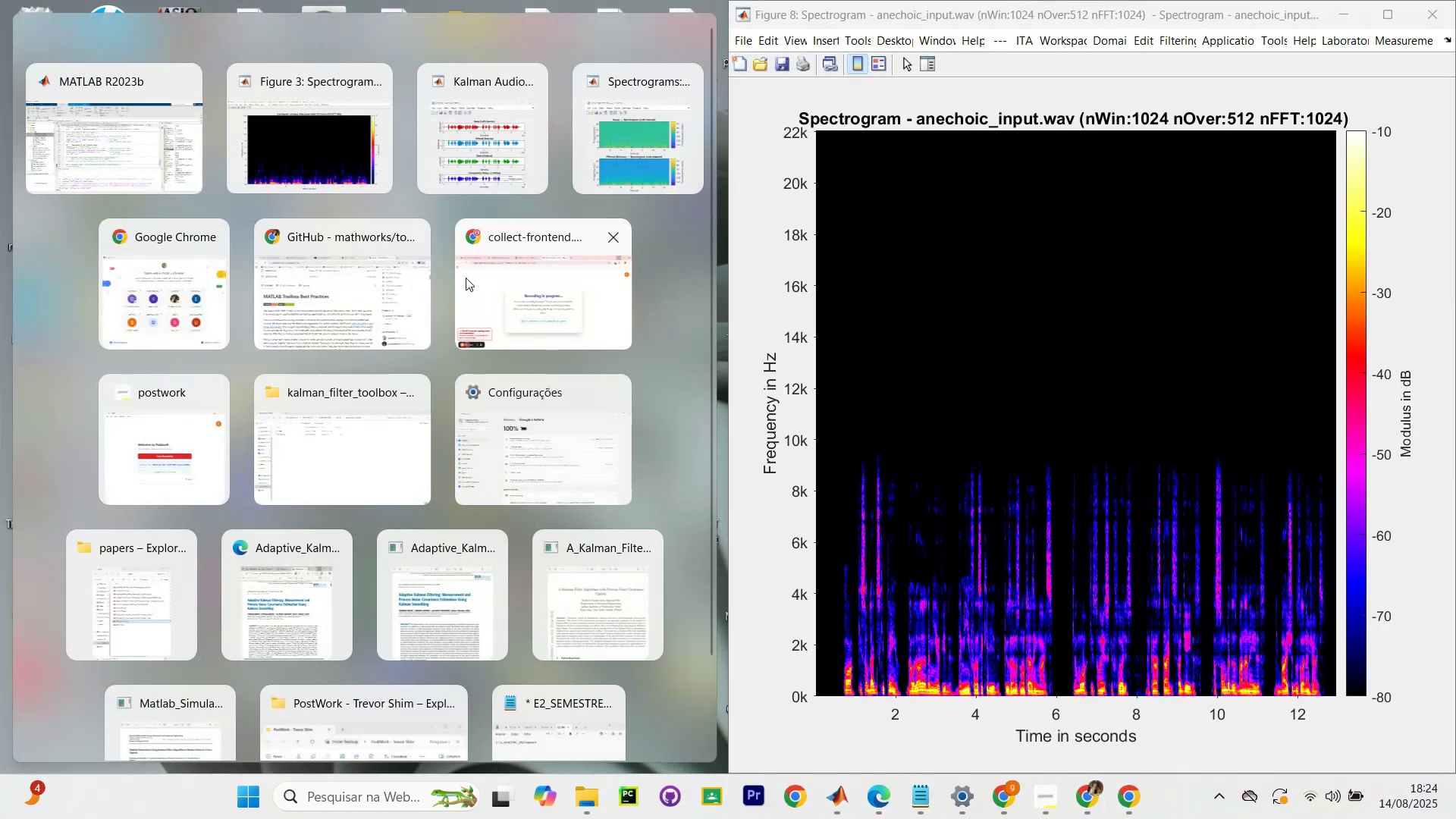 
left_click([337, 111])
 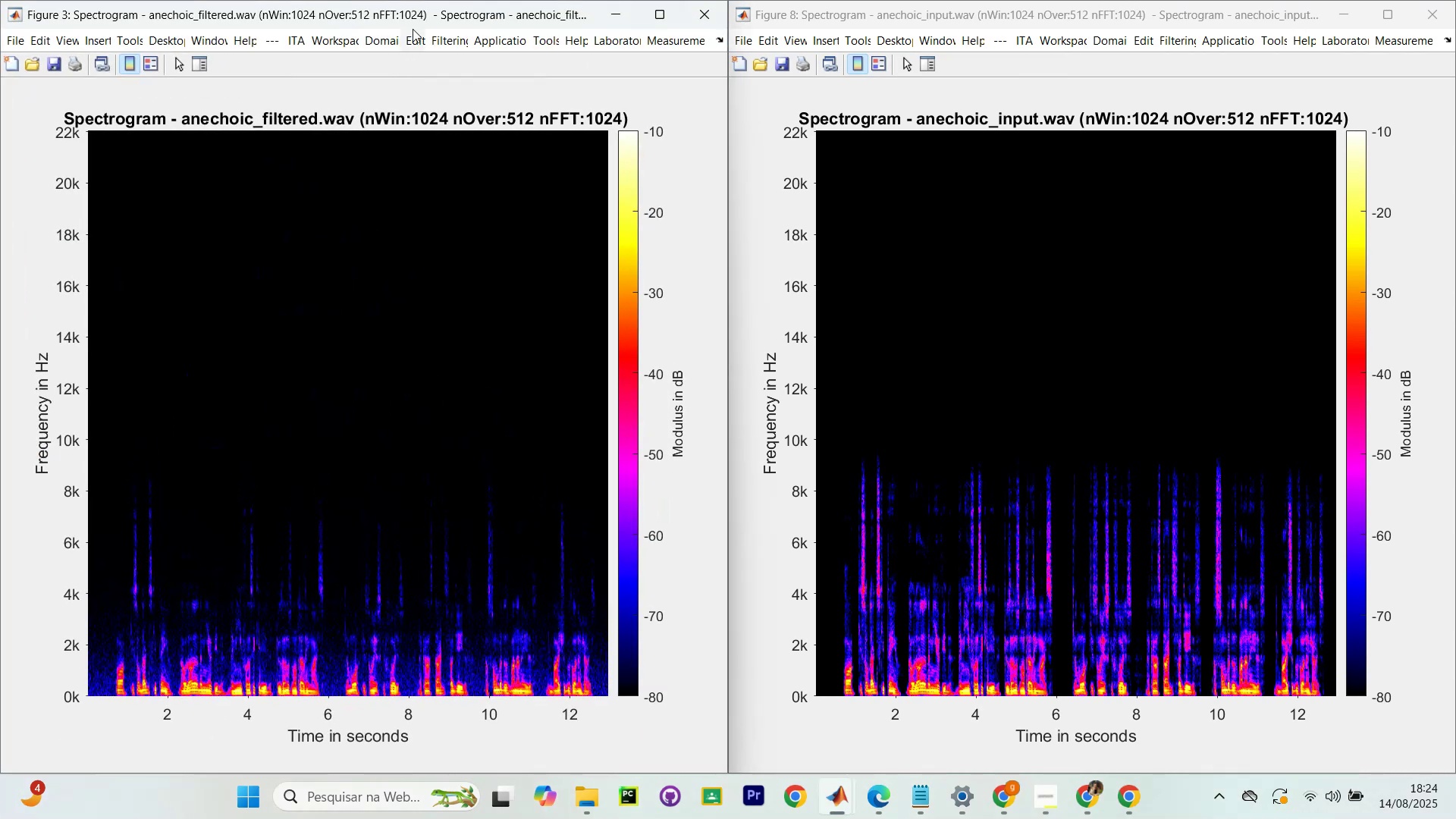 
left_click_drag(start_coordinate=[406, 15], to_coordinate=[0, 530])
 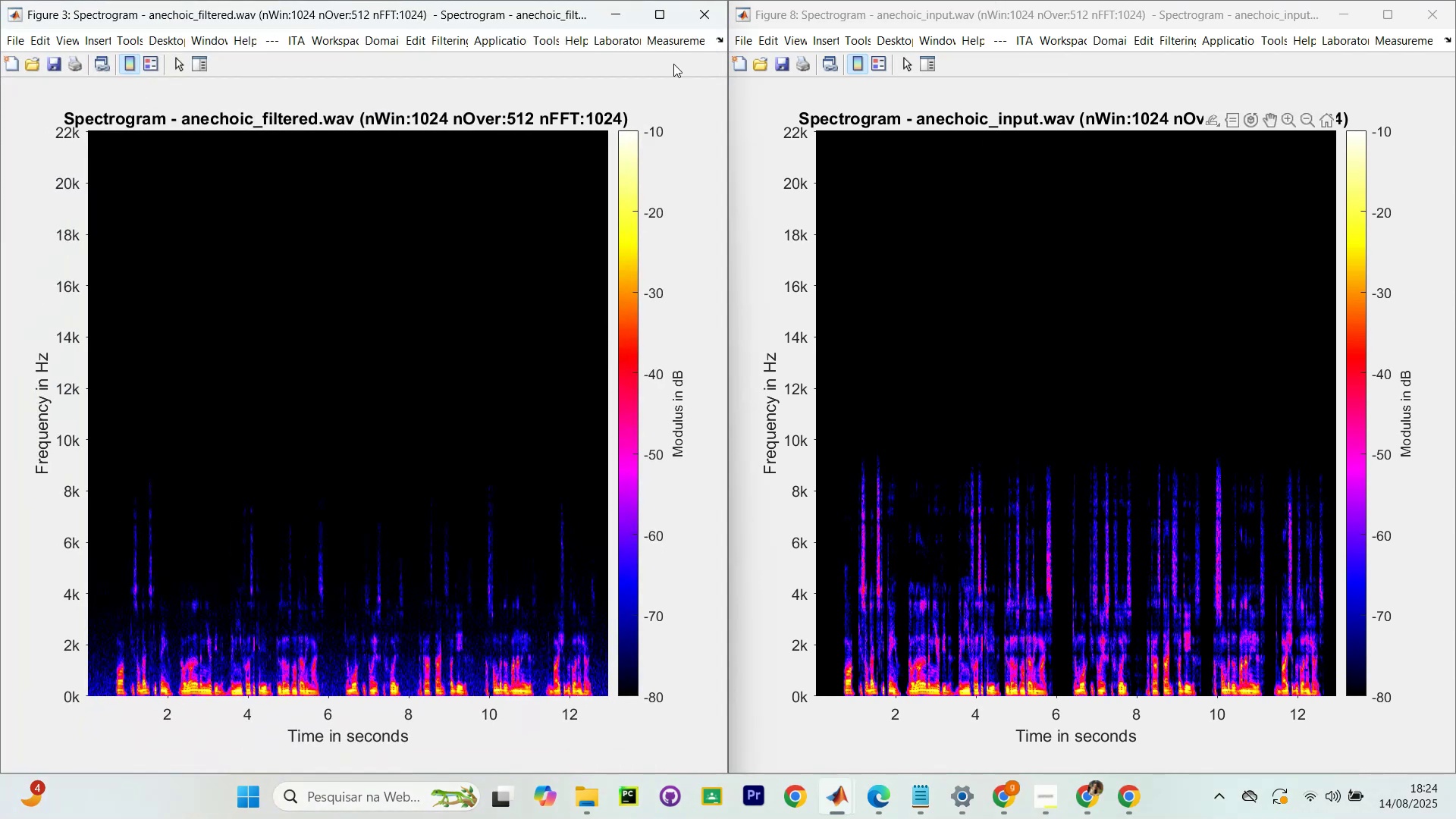 
left_click_drag(start_coordinate=[455, 16], to_coordinate=[1455, 240])
 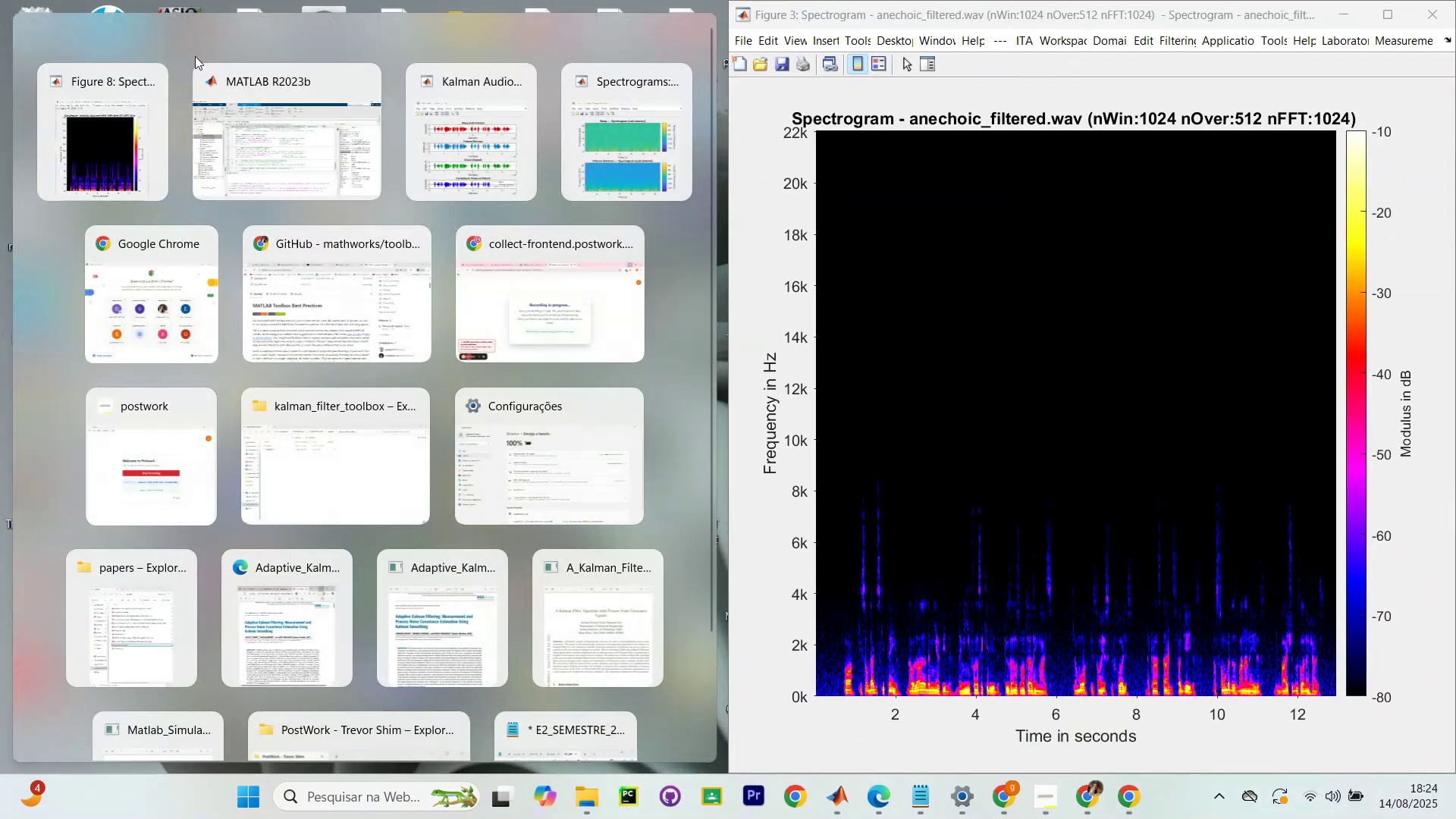 
left_click([95, 109])
 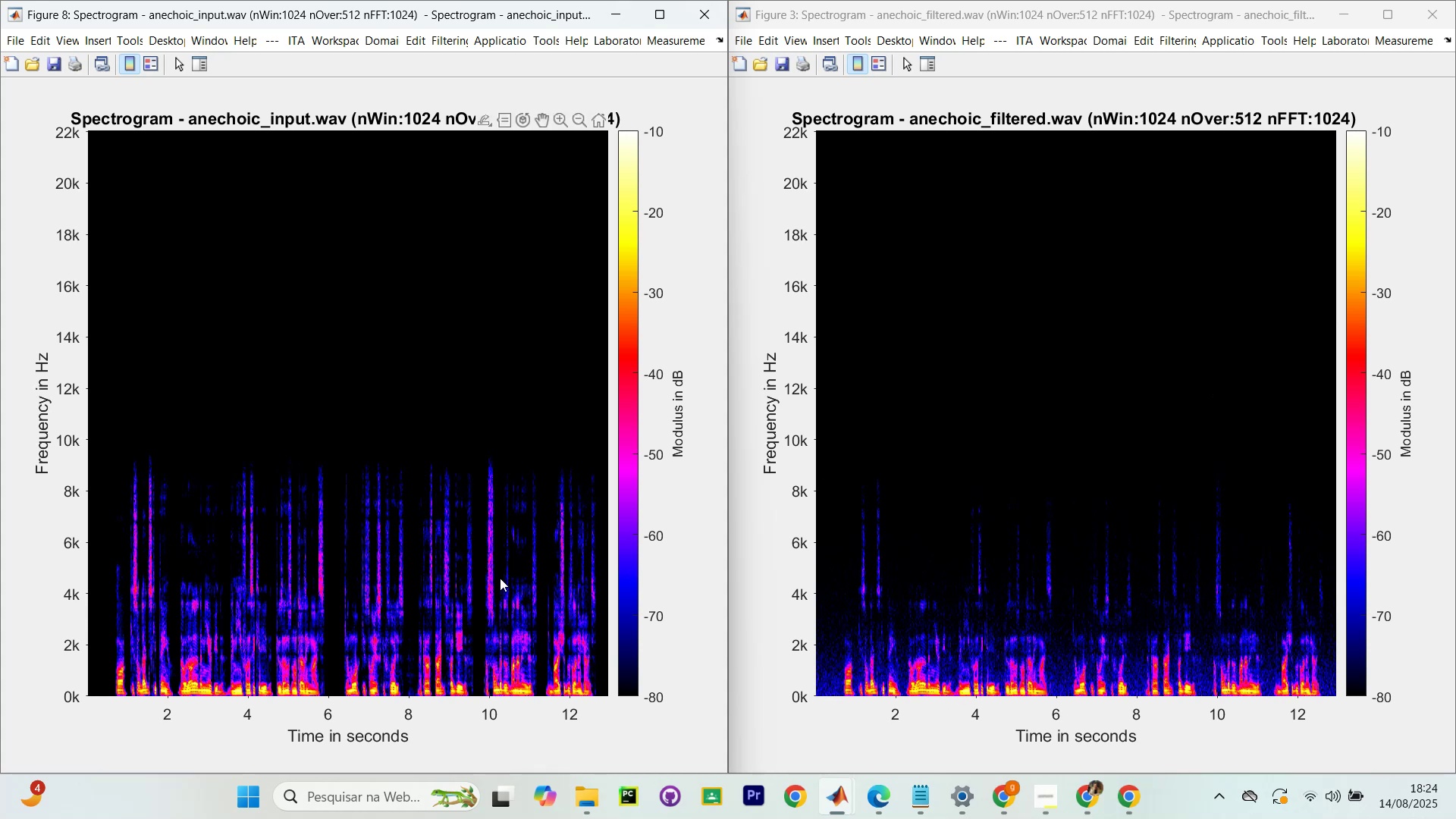 
wait(24.98)
 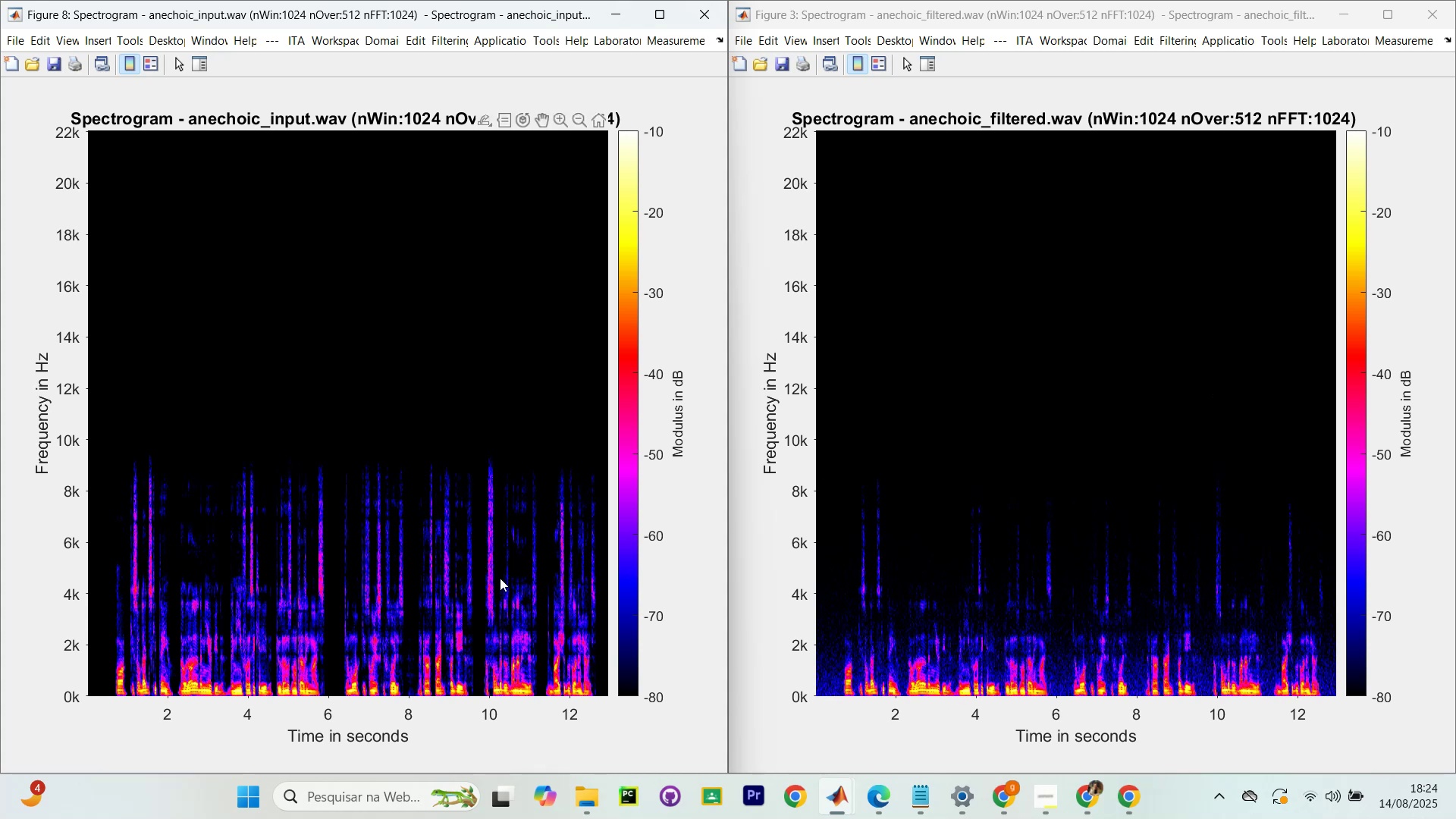 
left_click([839, 791])
 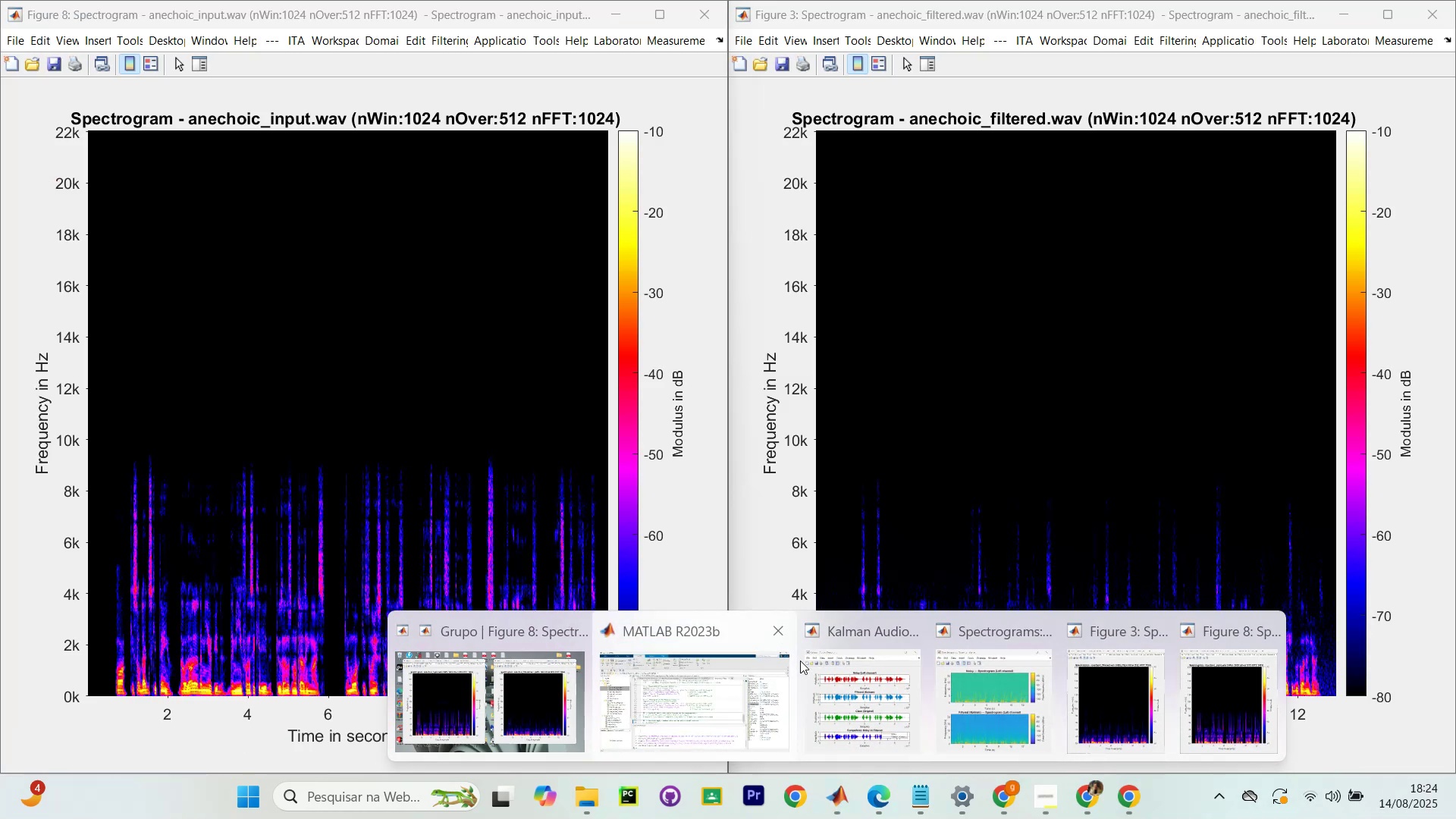 
left_click([717, 691])
 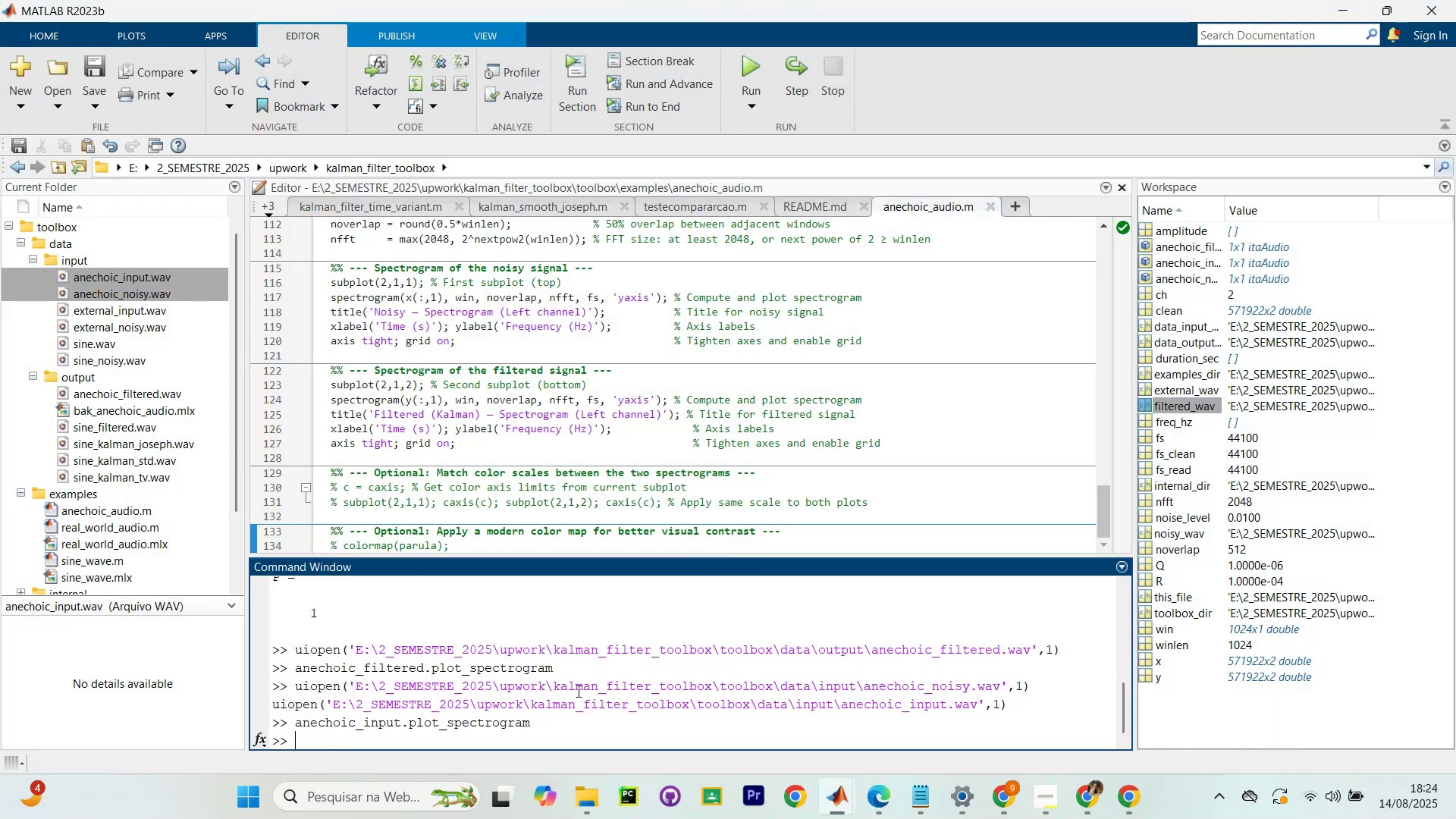 
type(anechoic_nois)
key(Tab)
type(.pl)
key(Tab)
type(o)
key(Tab)
type(_s)
key(Tab)
 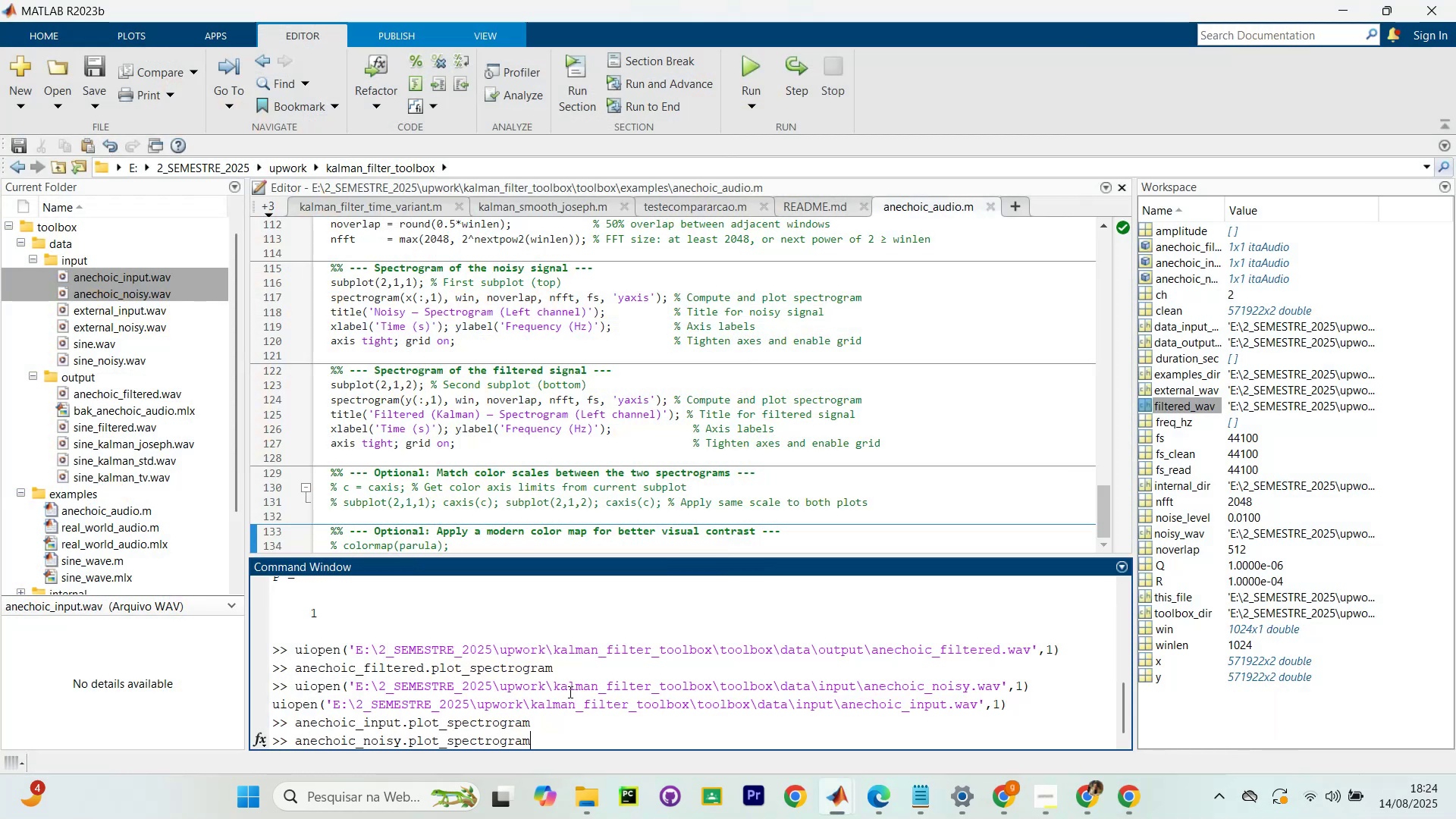 
key(Enter)
 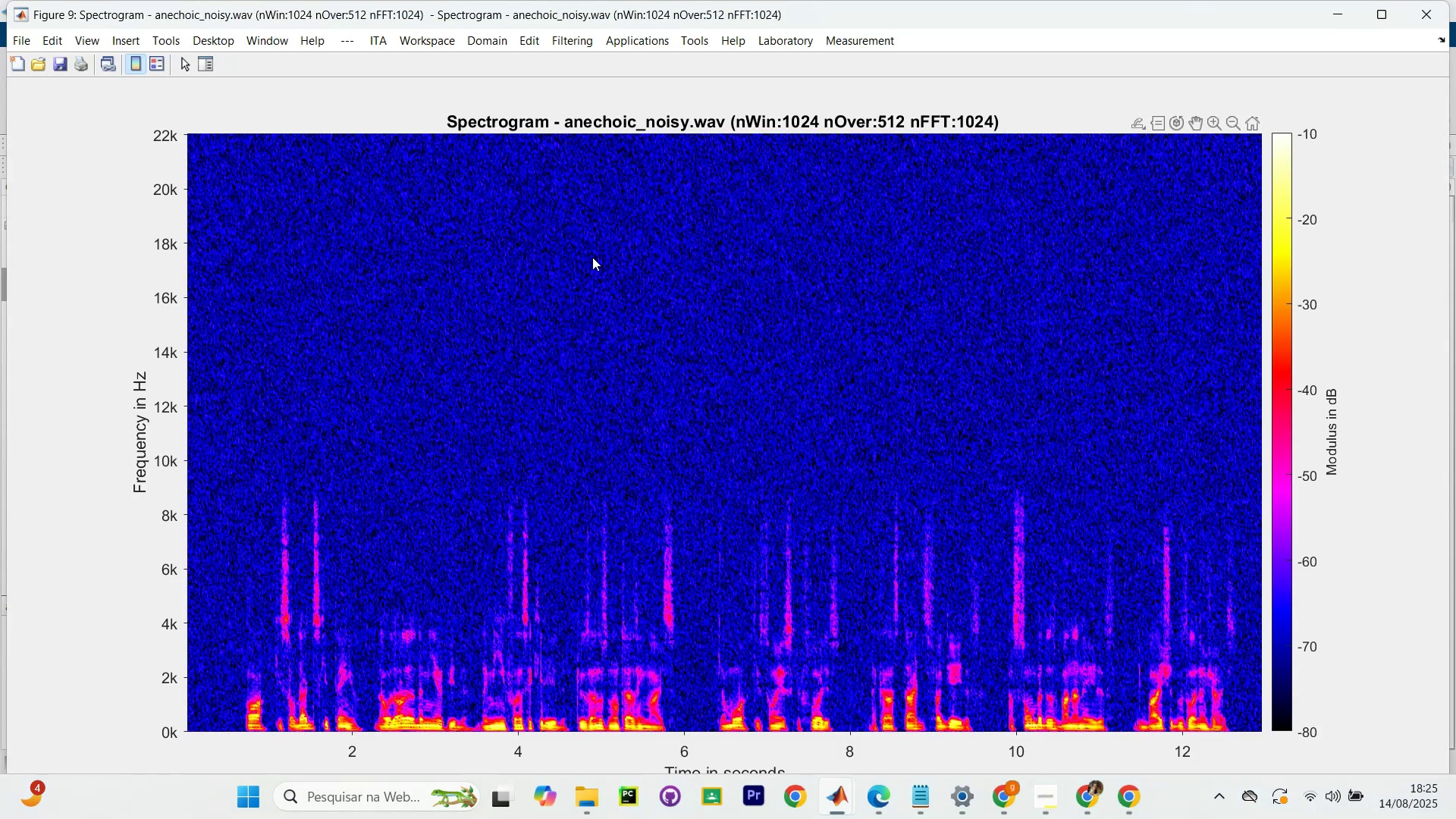 
left_click_drag(start_coordinate=[537, 21], to_coordinate=[1455, 540])
 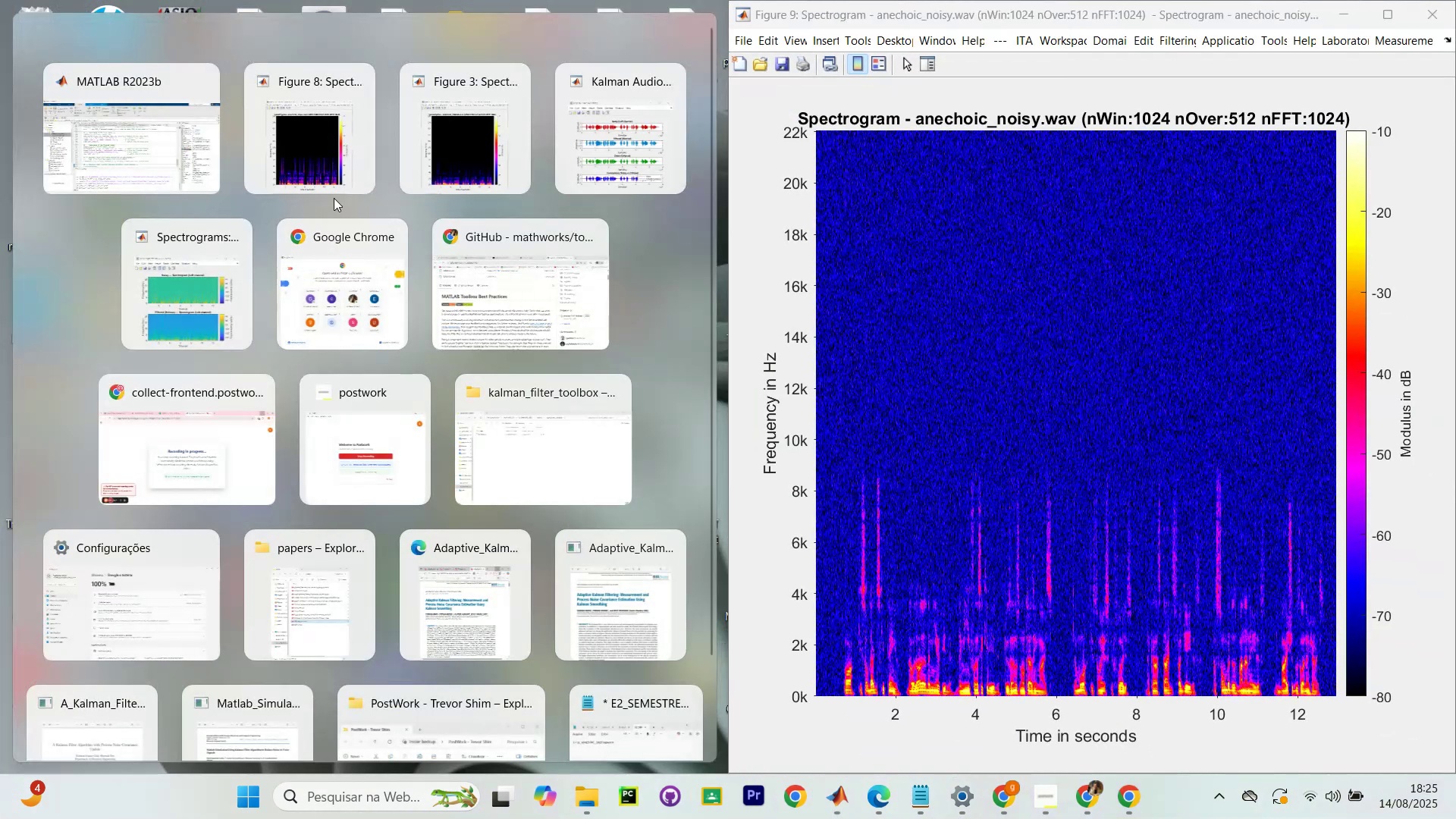 
left_click([428, 137])
 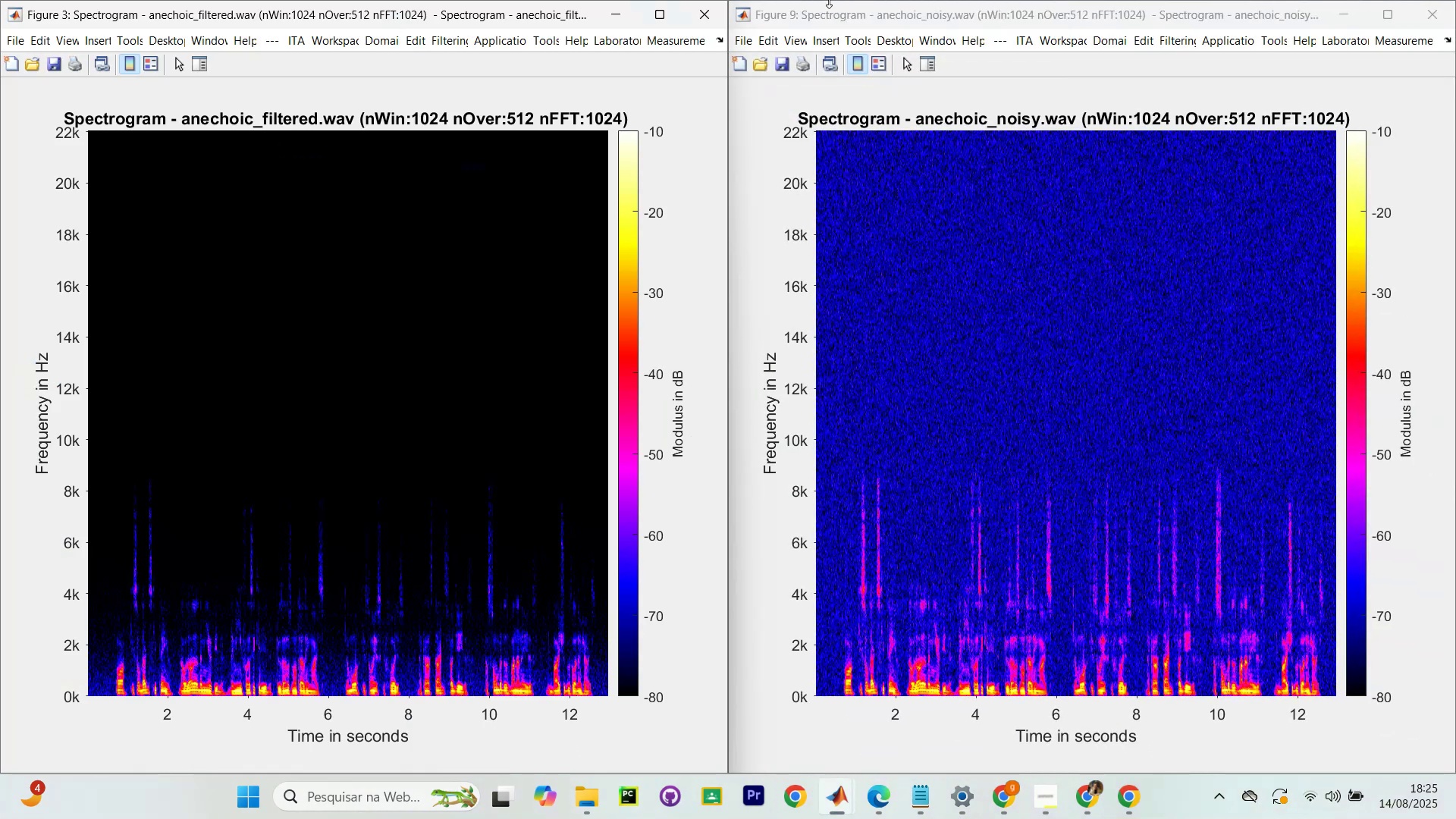 
left_click_drag(start_coordinate=[489, 23], to_coordinate=[1176, 344])
 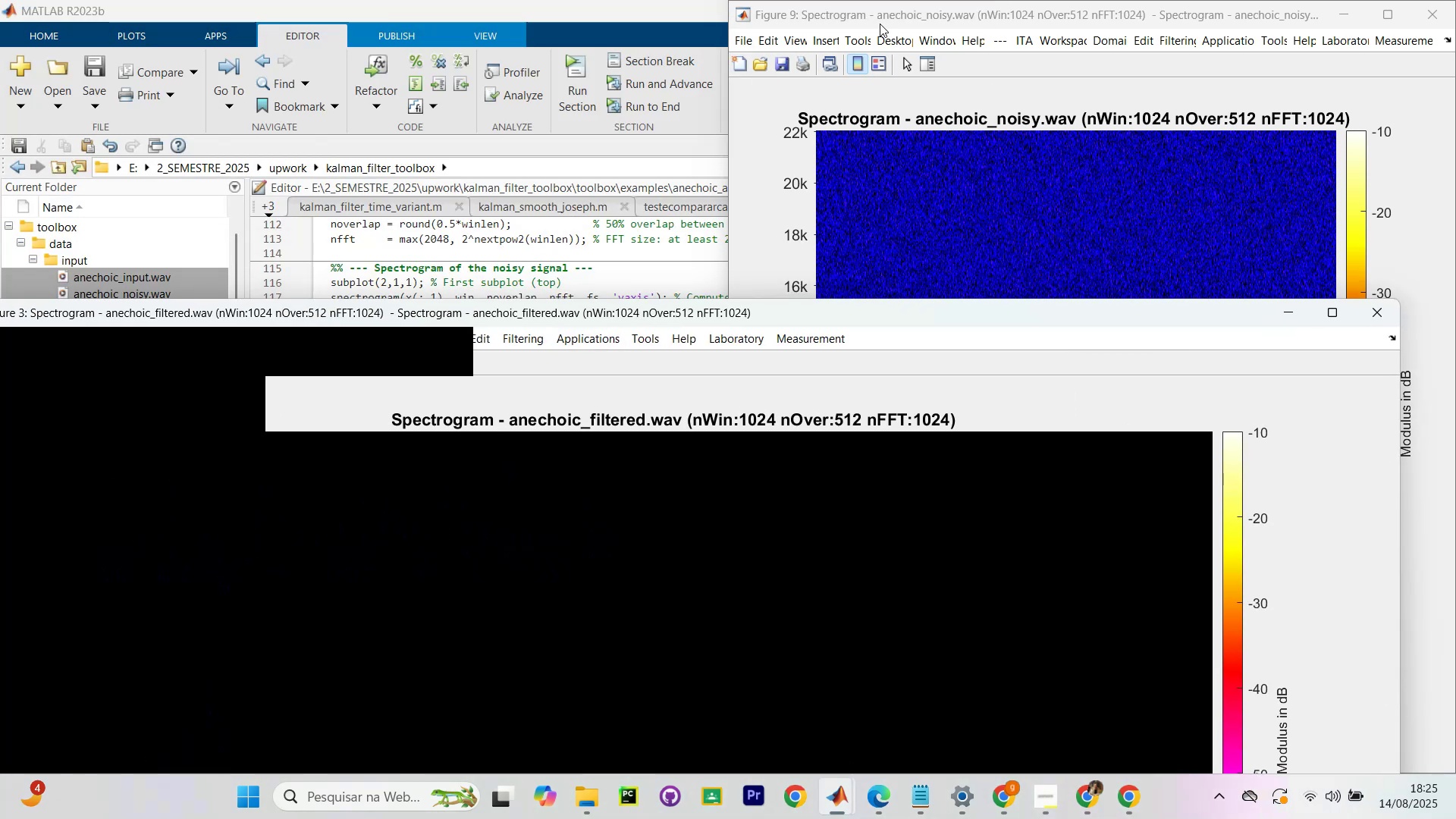 
left_click_drag(start_coordinate=[869, 17], to_coordinate=[0, 548])
 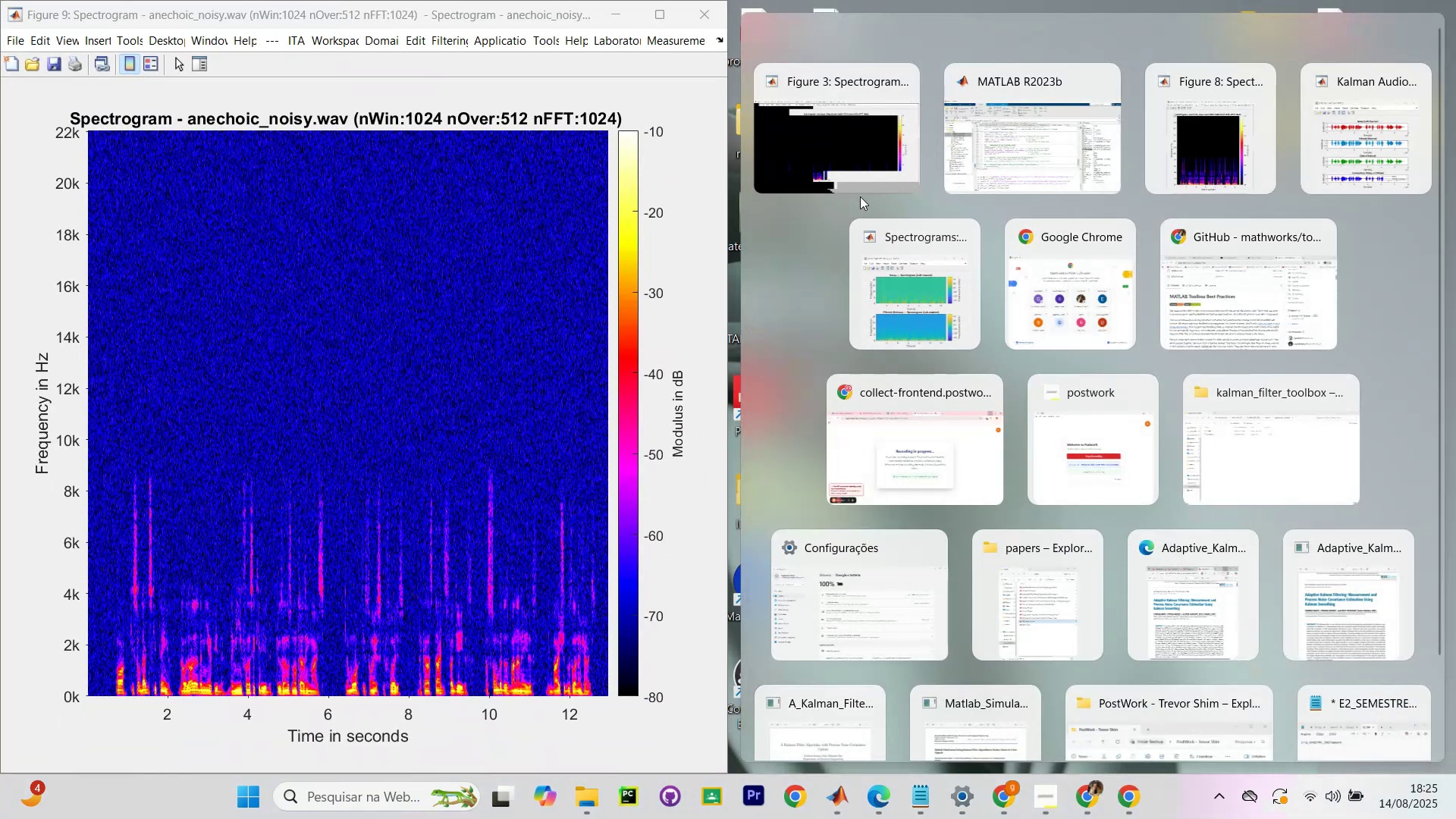 
left_click([826, 158])
 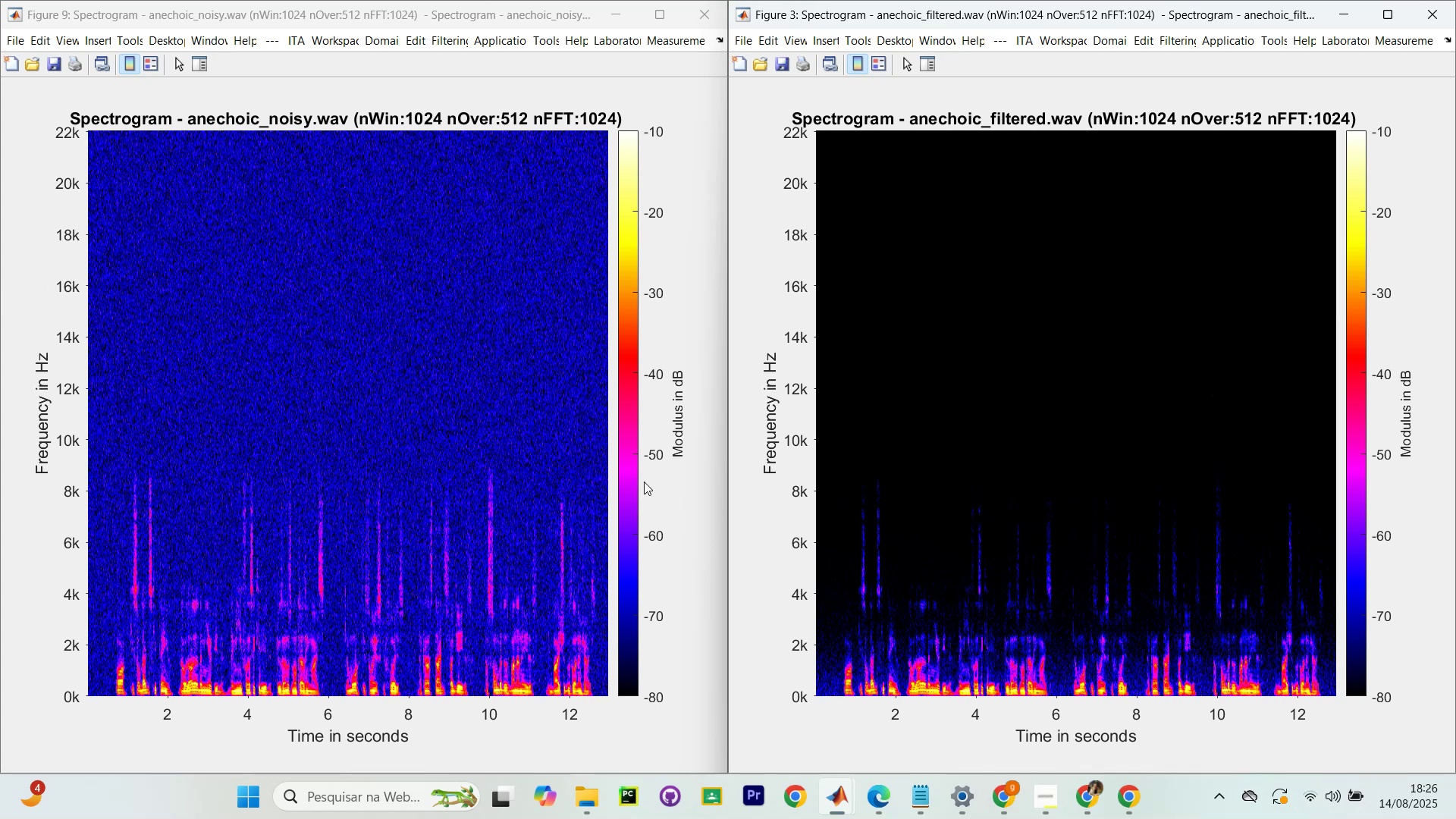 
wait(70.85)
 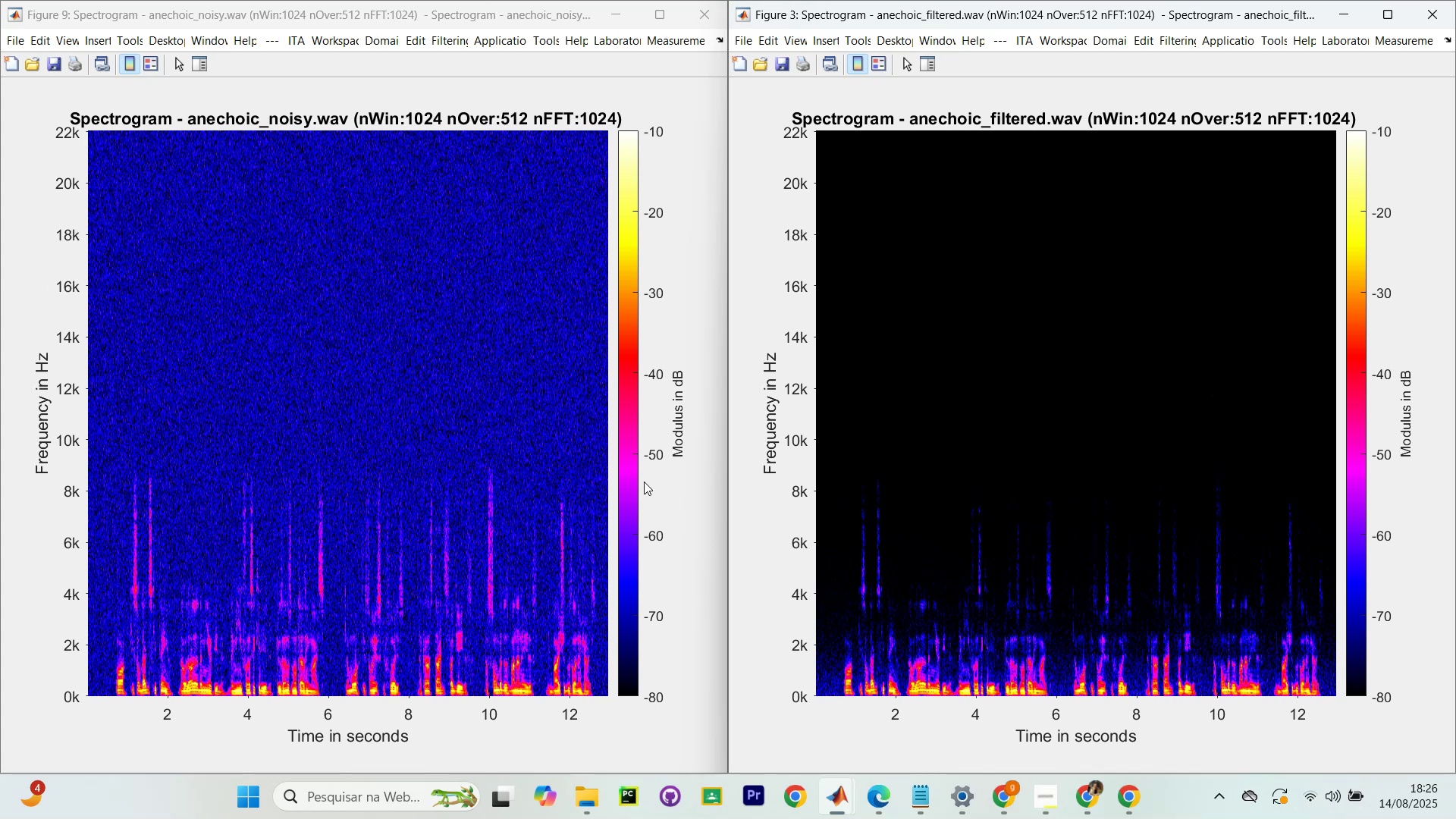 
left_click([705, 15])
 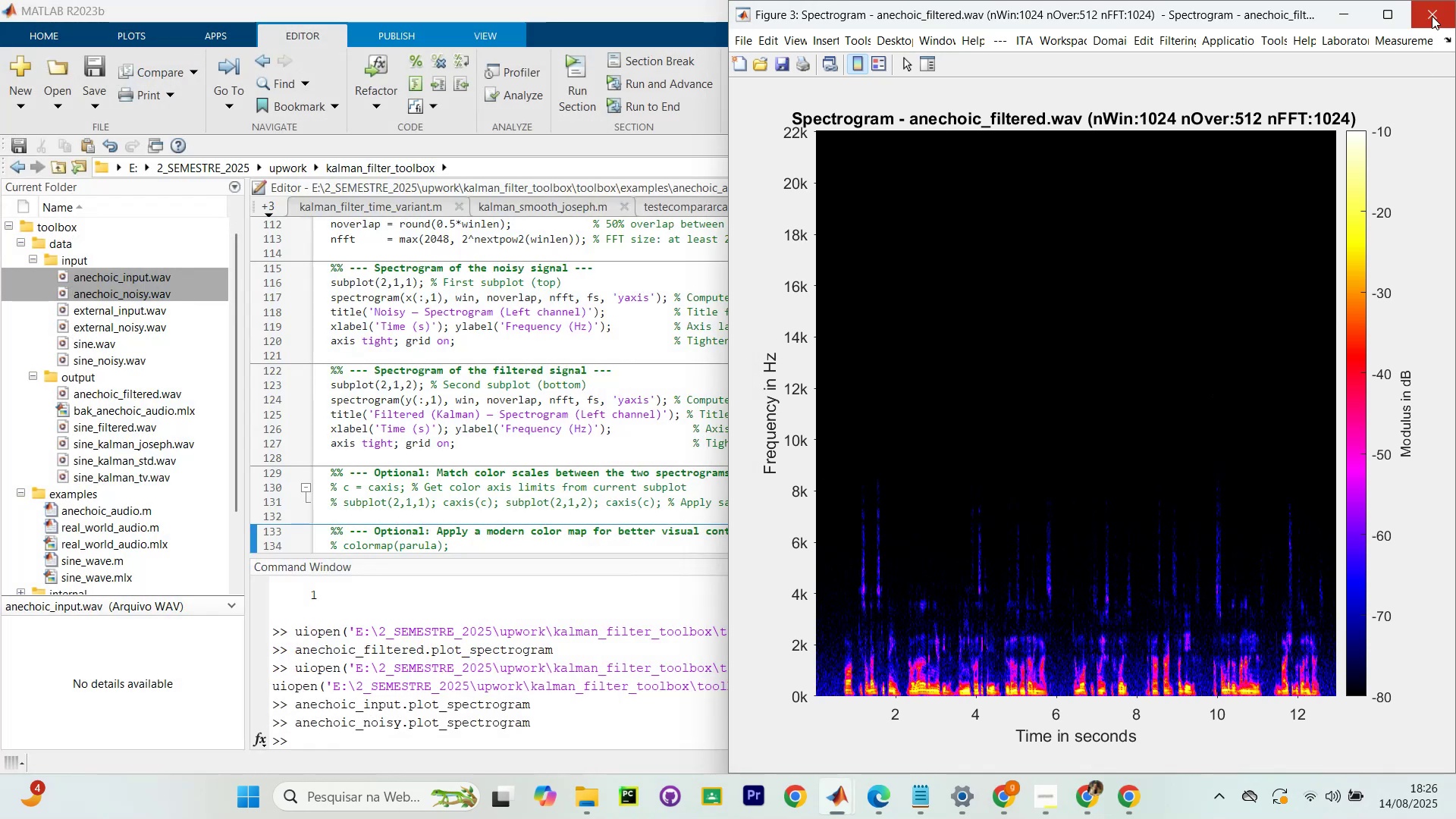 
left_click([1433, 14])
 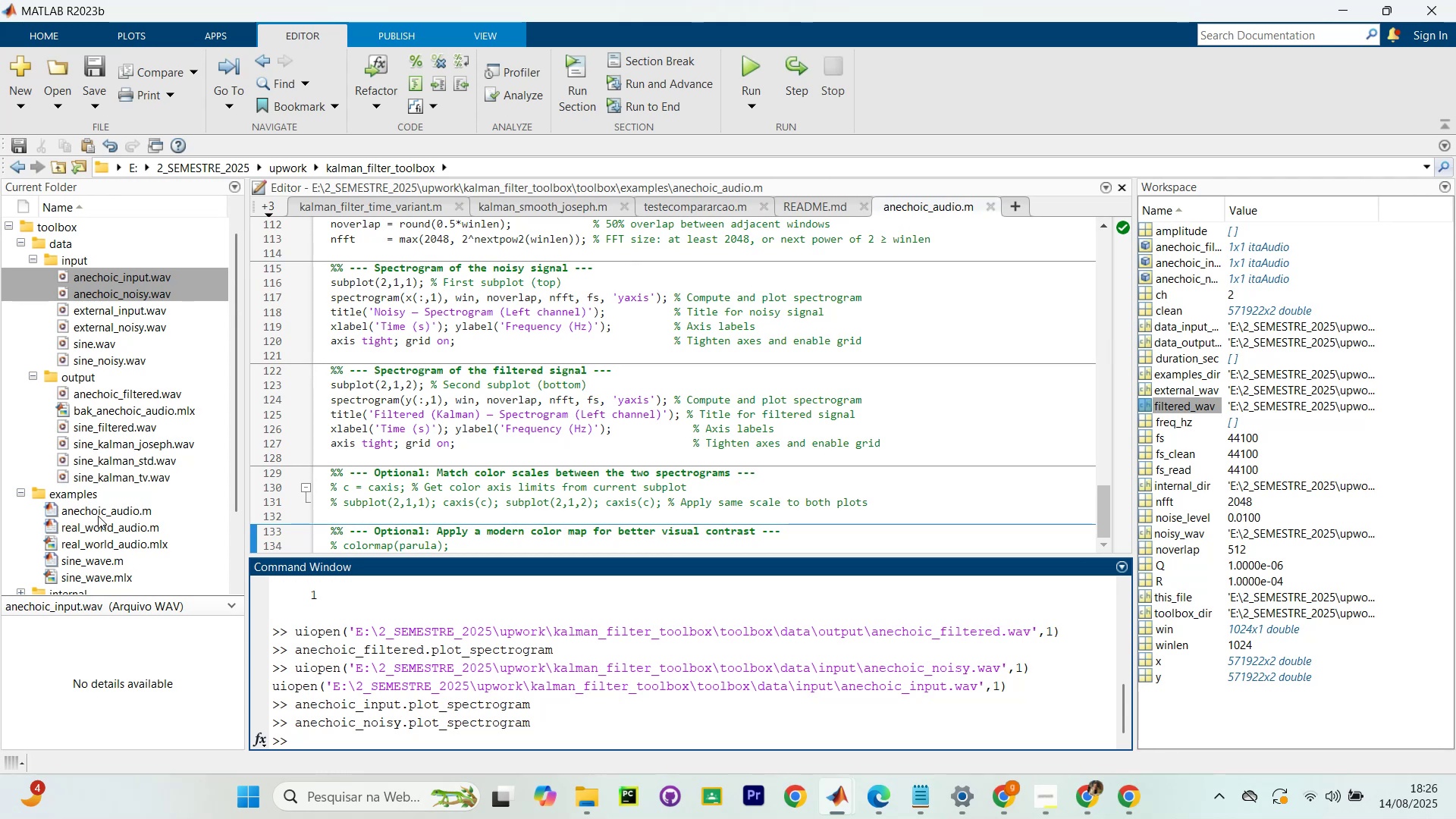 
wait(5.72)
 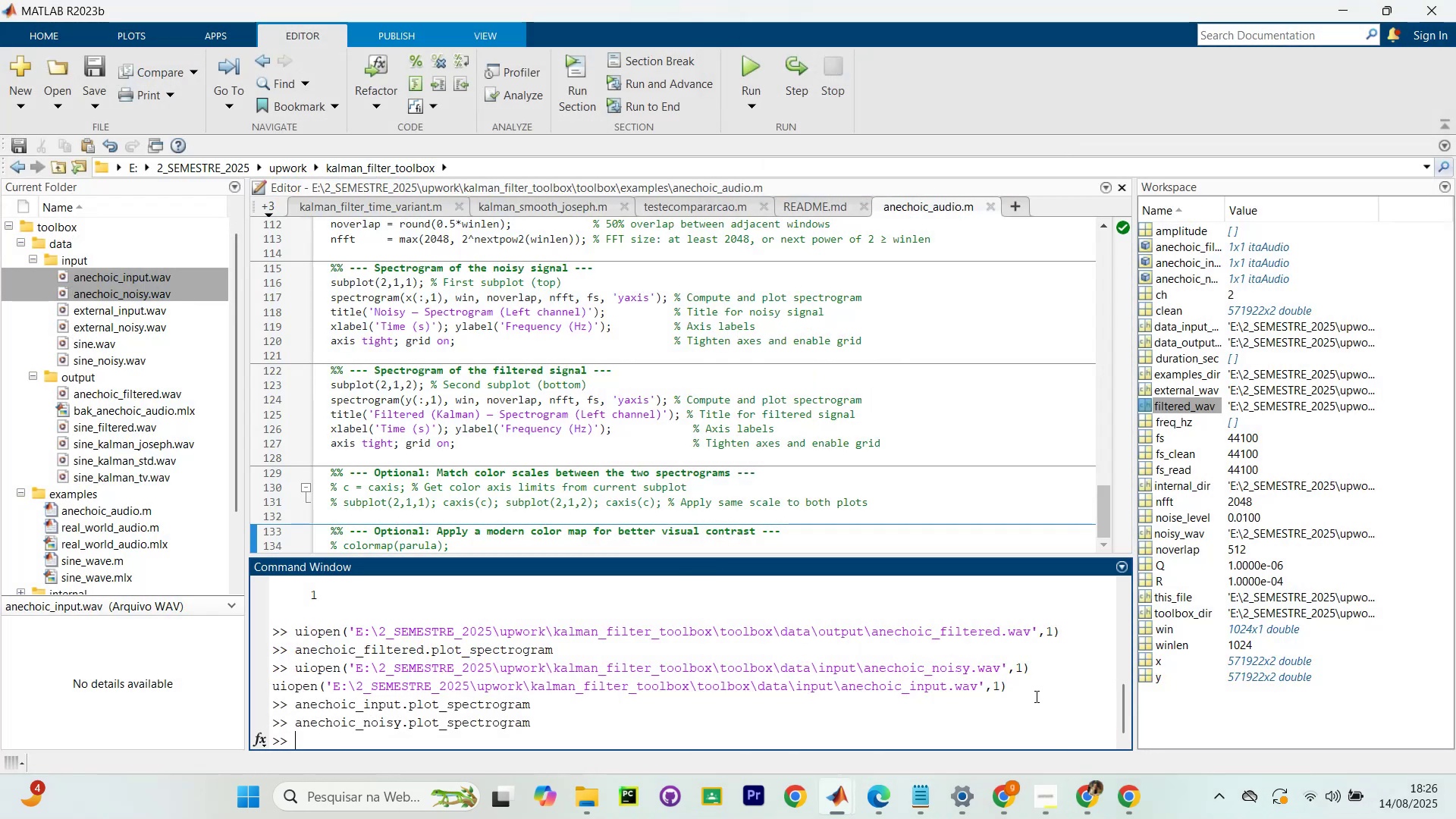 
left_click([174, 407])
 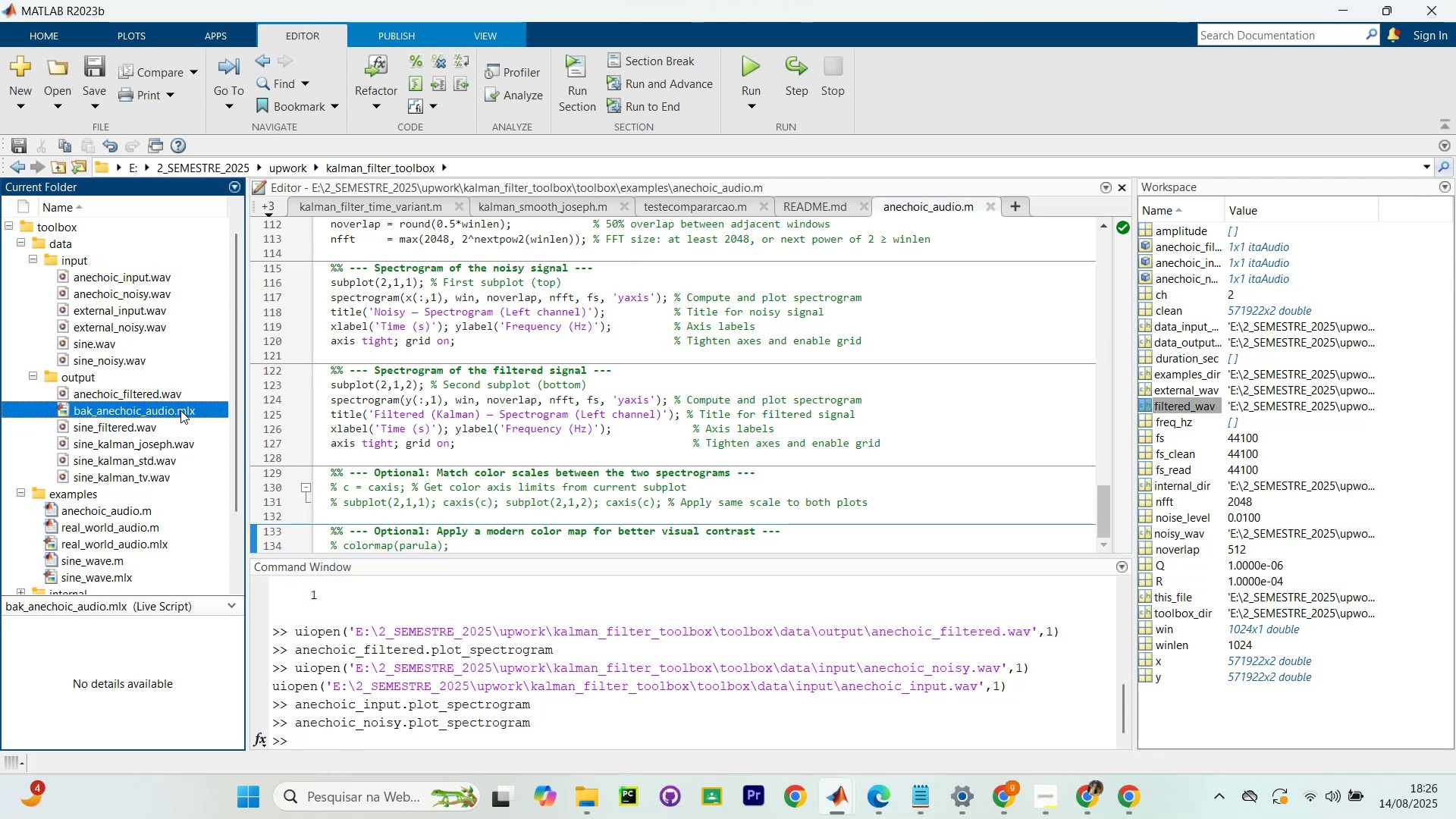 
right_click([181, 410])
 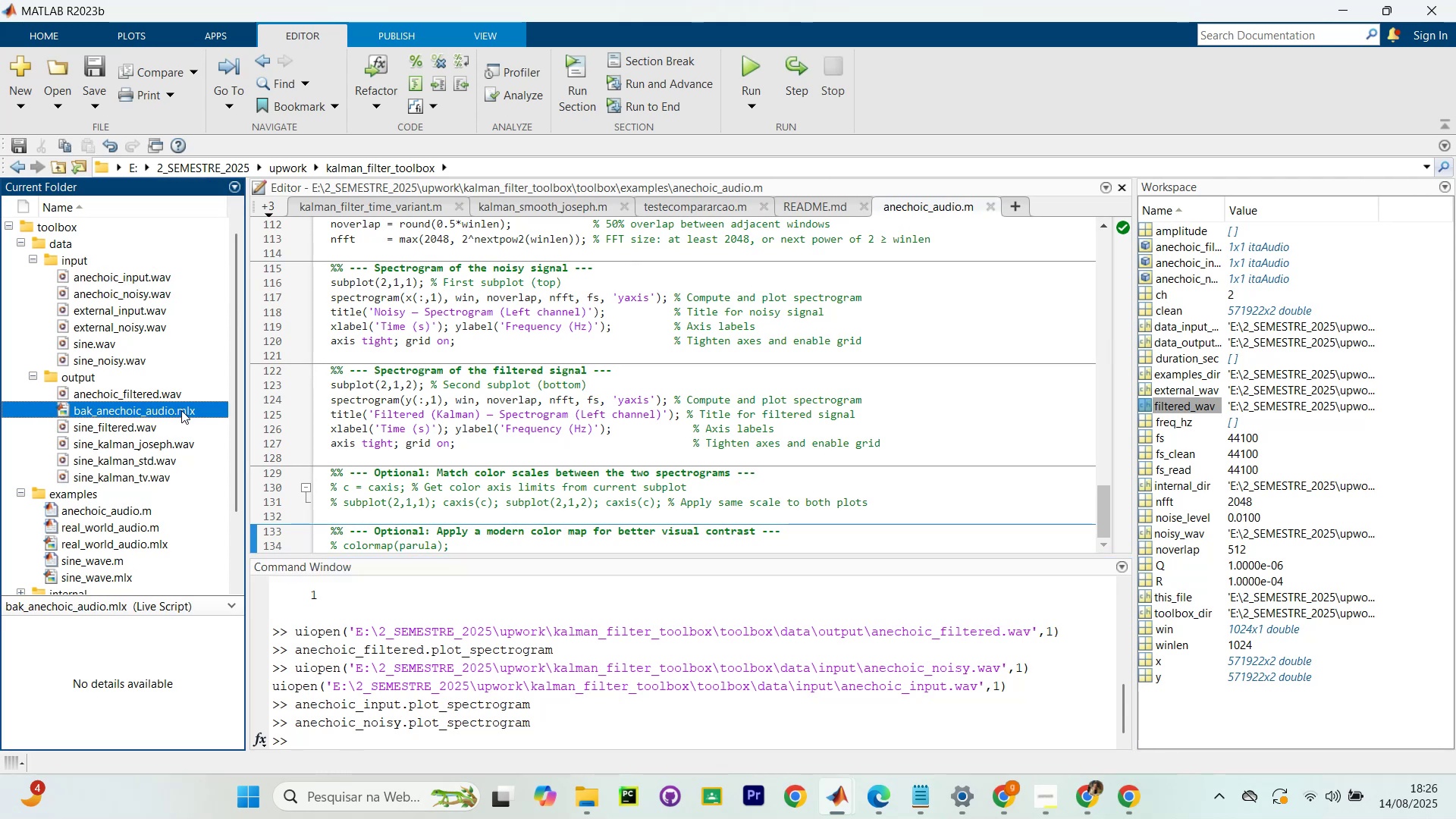 
mouse_move([199, 418])
 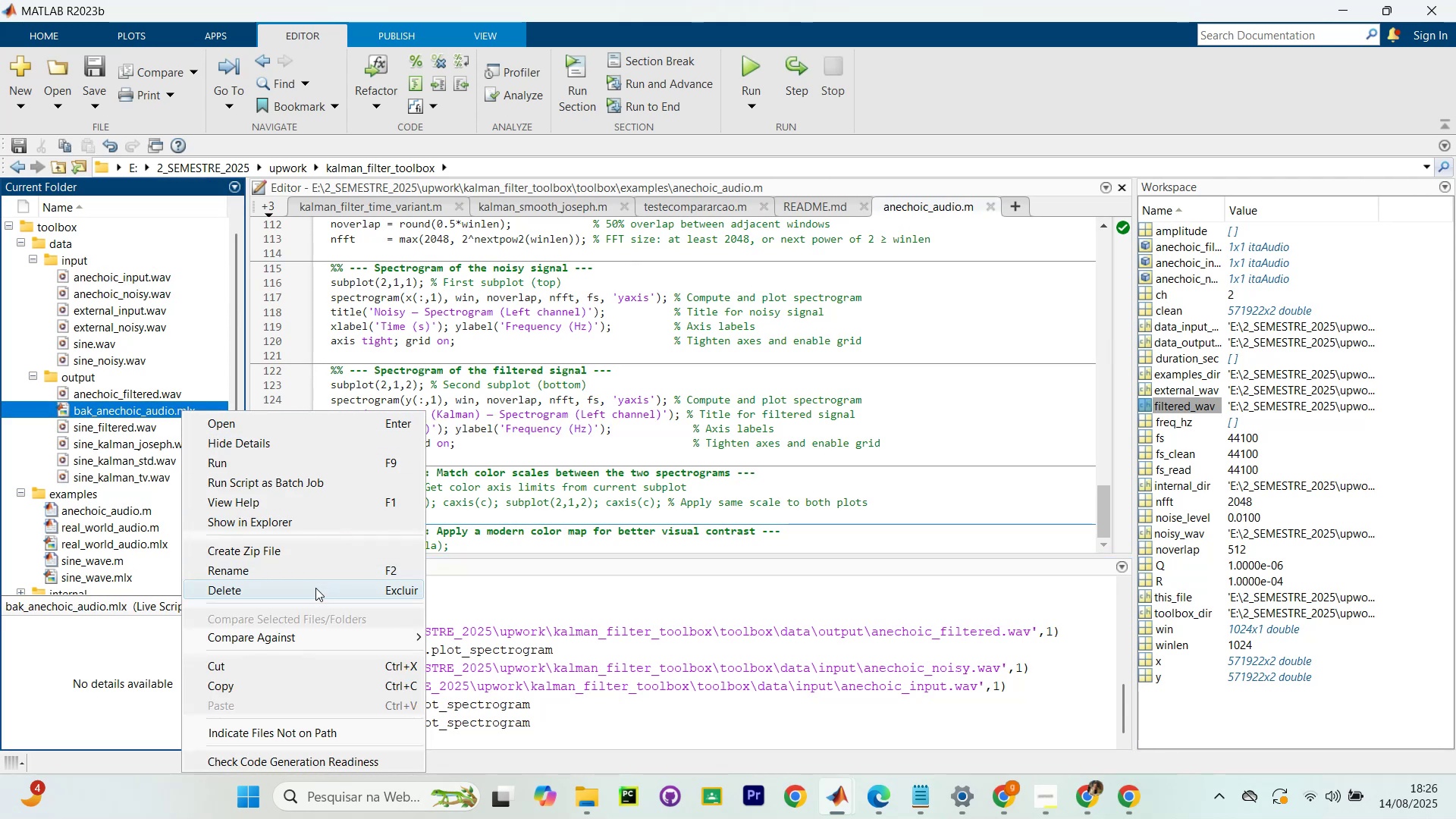 
left_click([315, 588])
 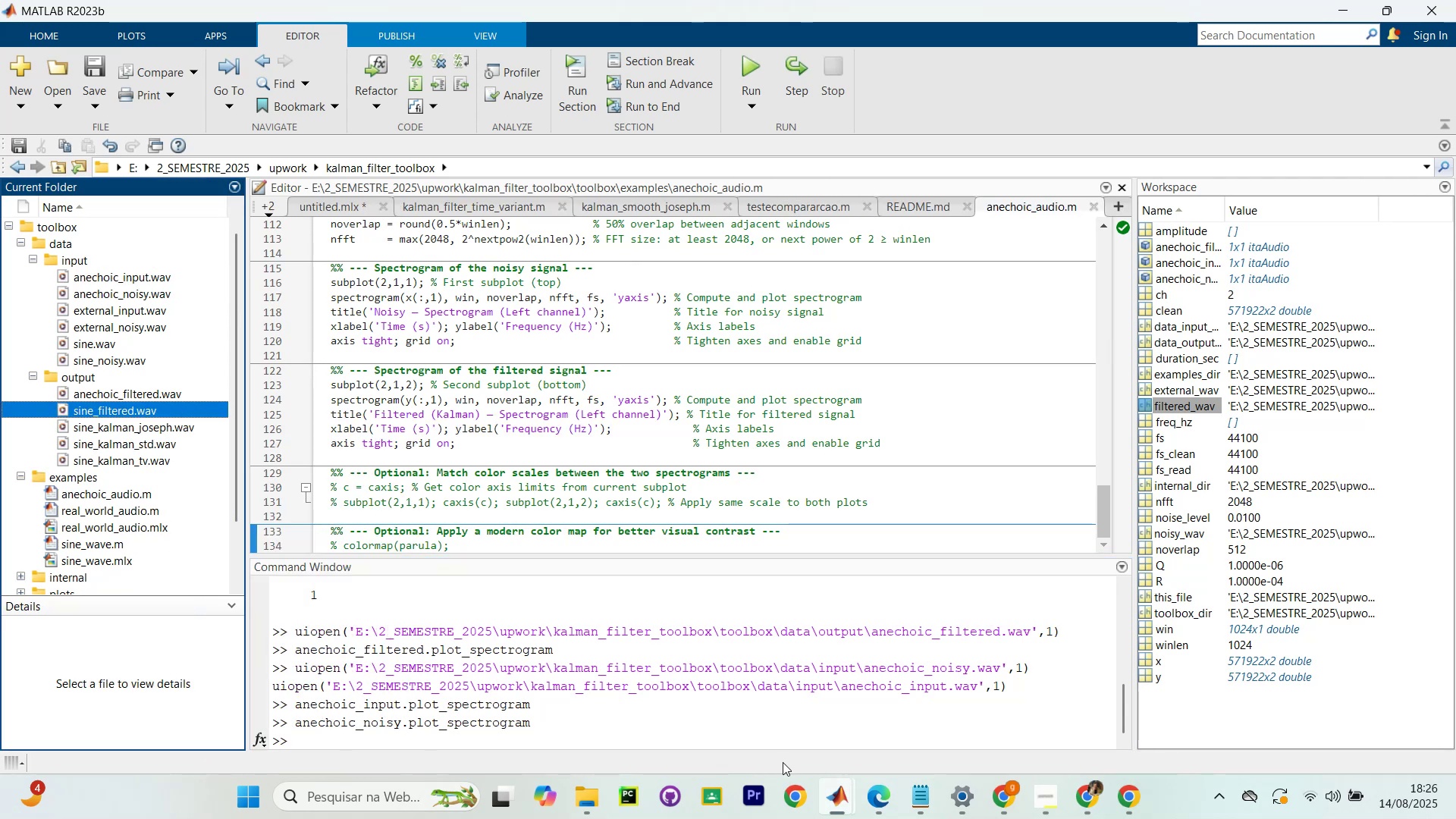 
left_click([686, 715])
 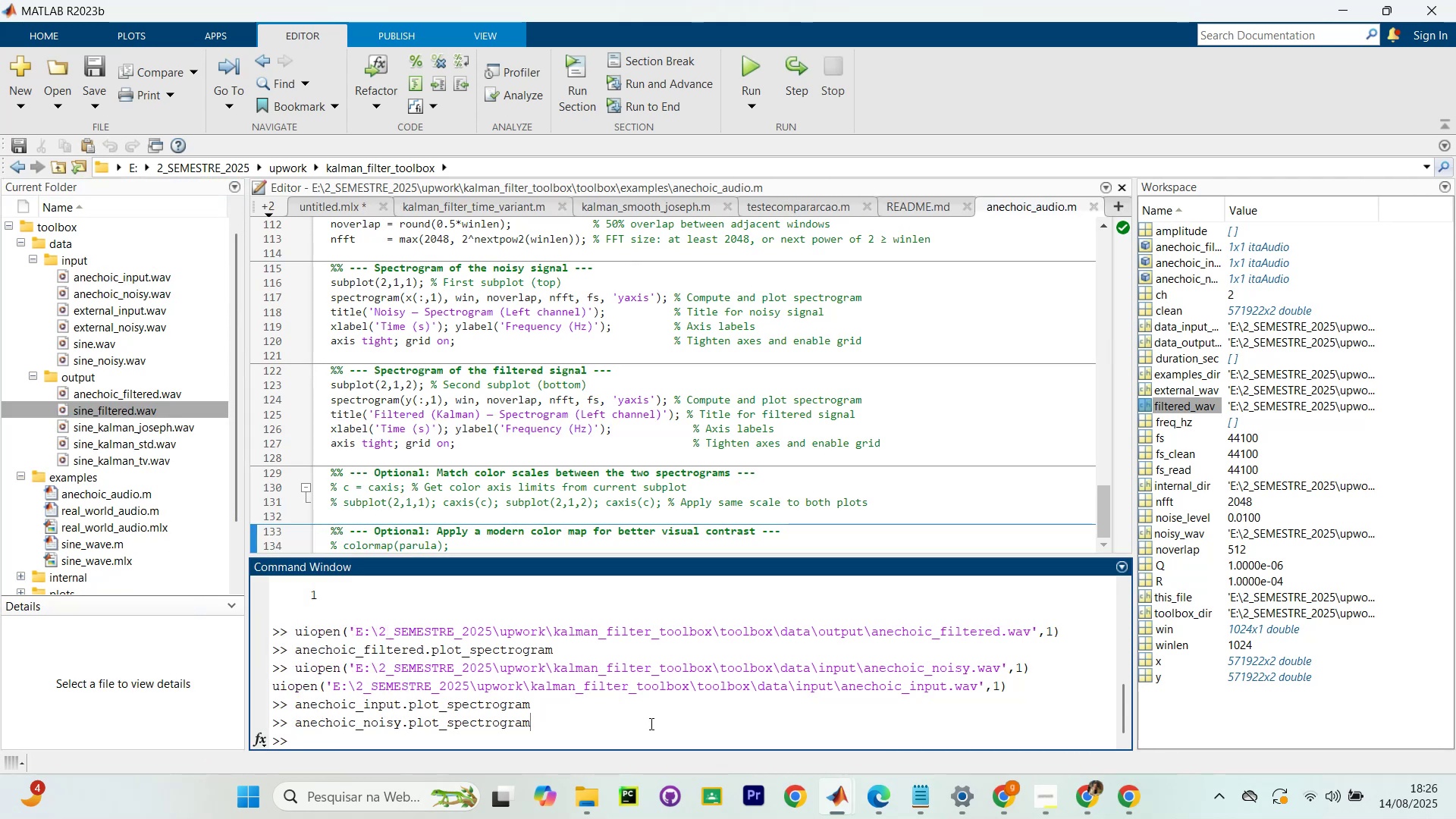 
type(clc4)
key(Backspace)
key(Backspace)
key(Backspace)
 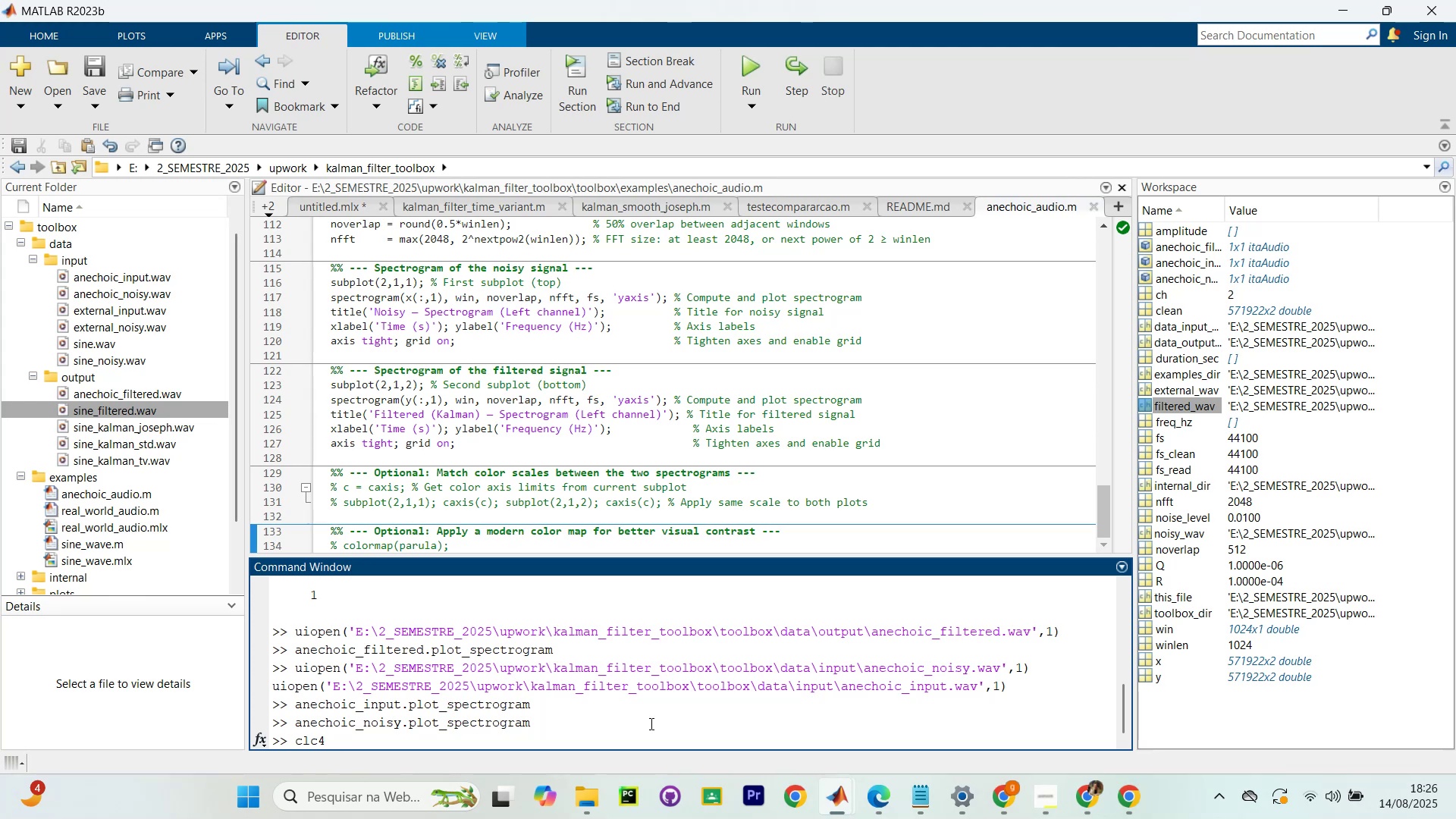 
key(Enter)
 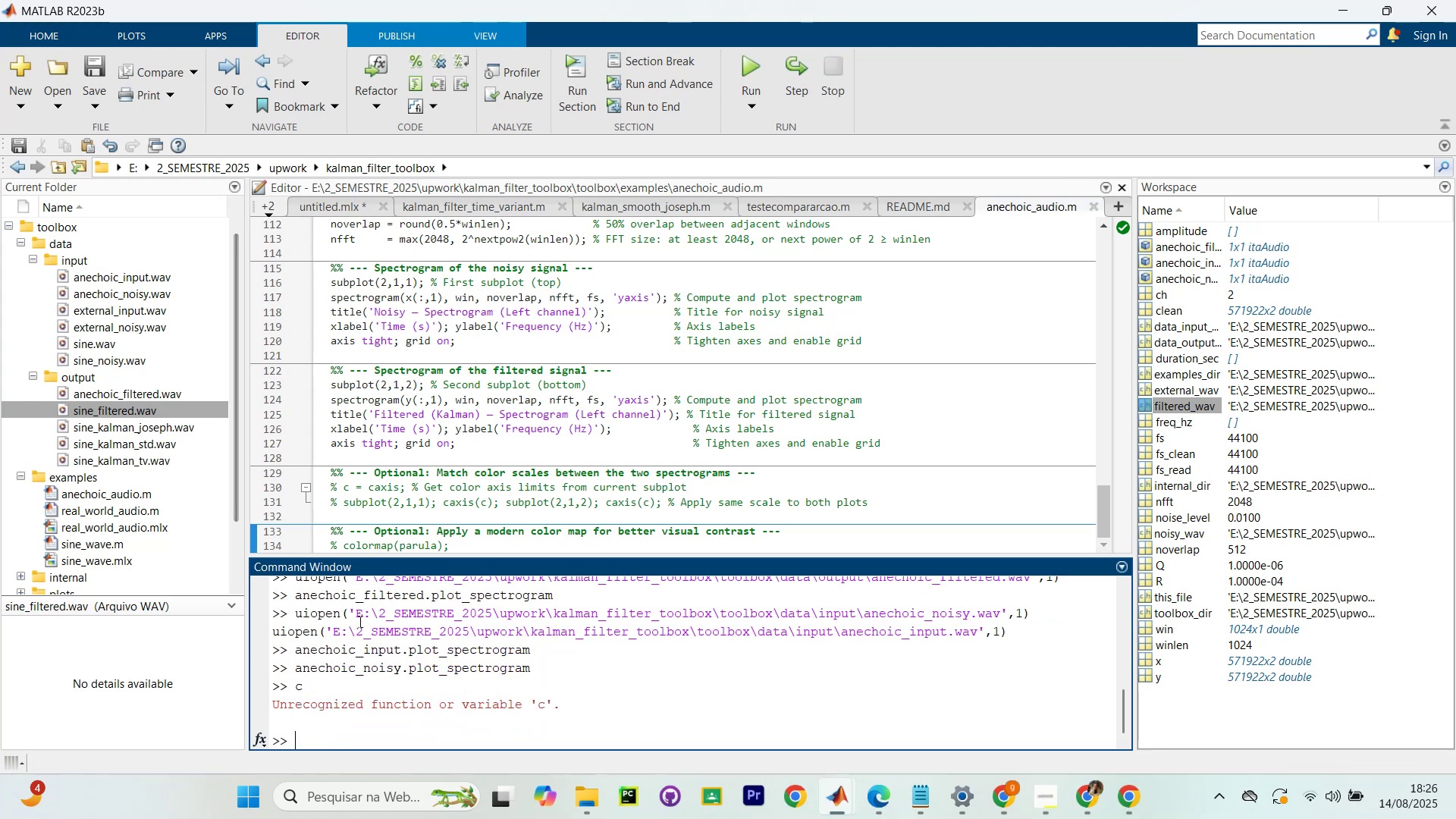 
type(clear)
 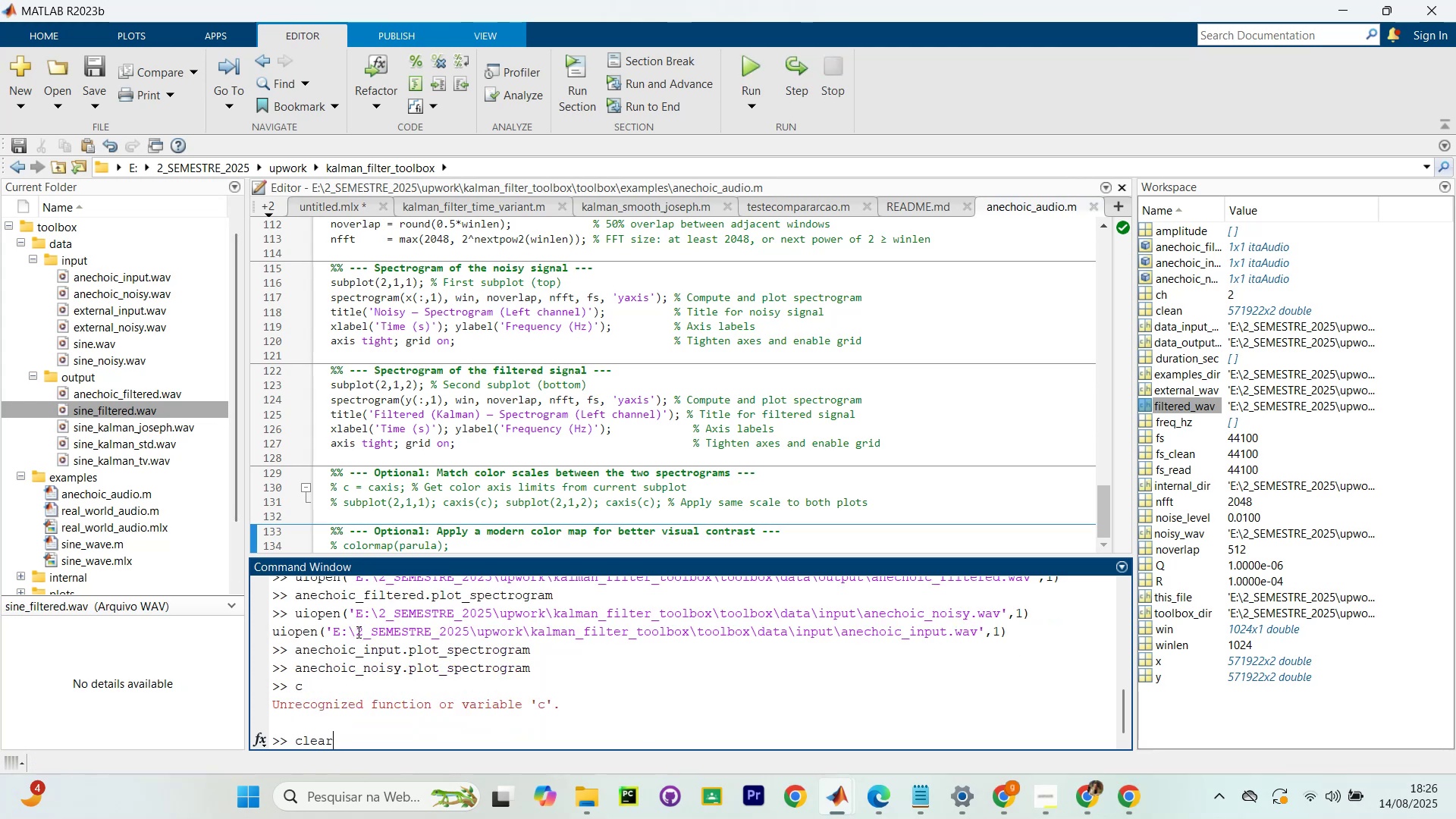 
key(Enter)
 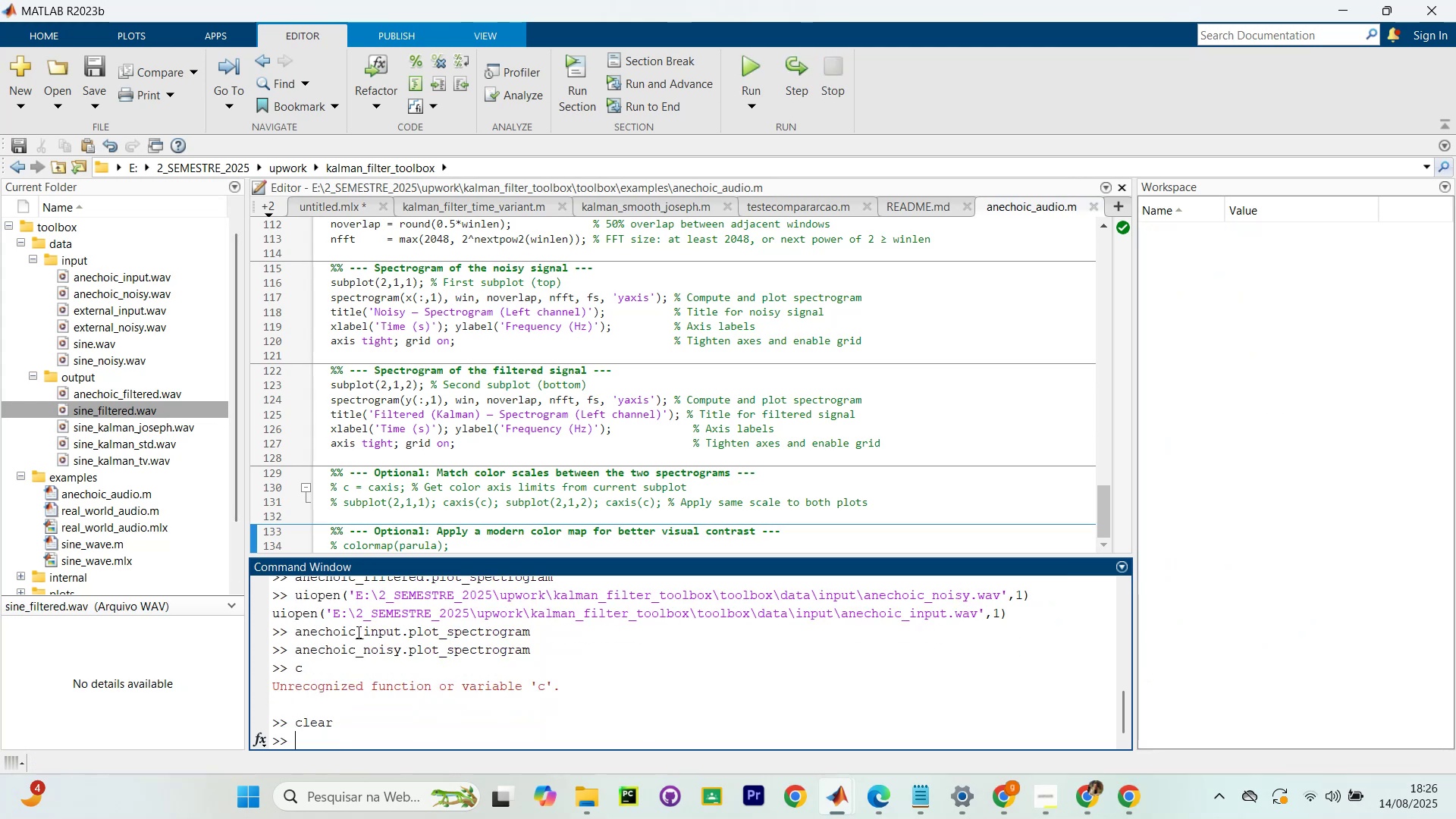 
type(cl)
 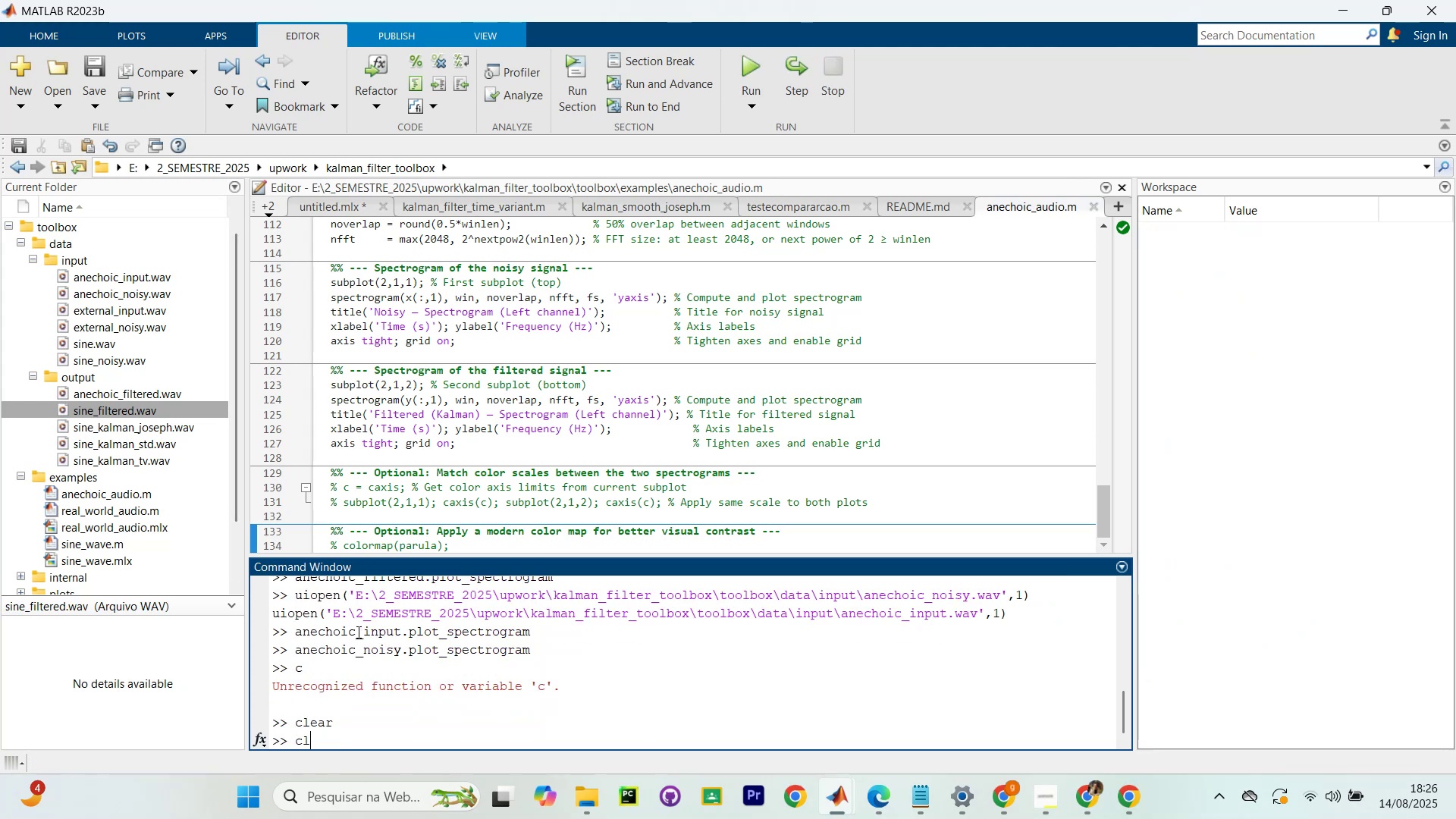 
key(Enter)
 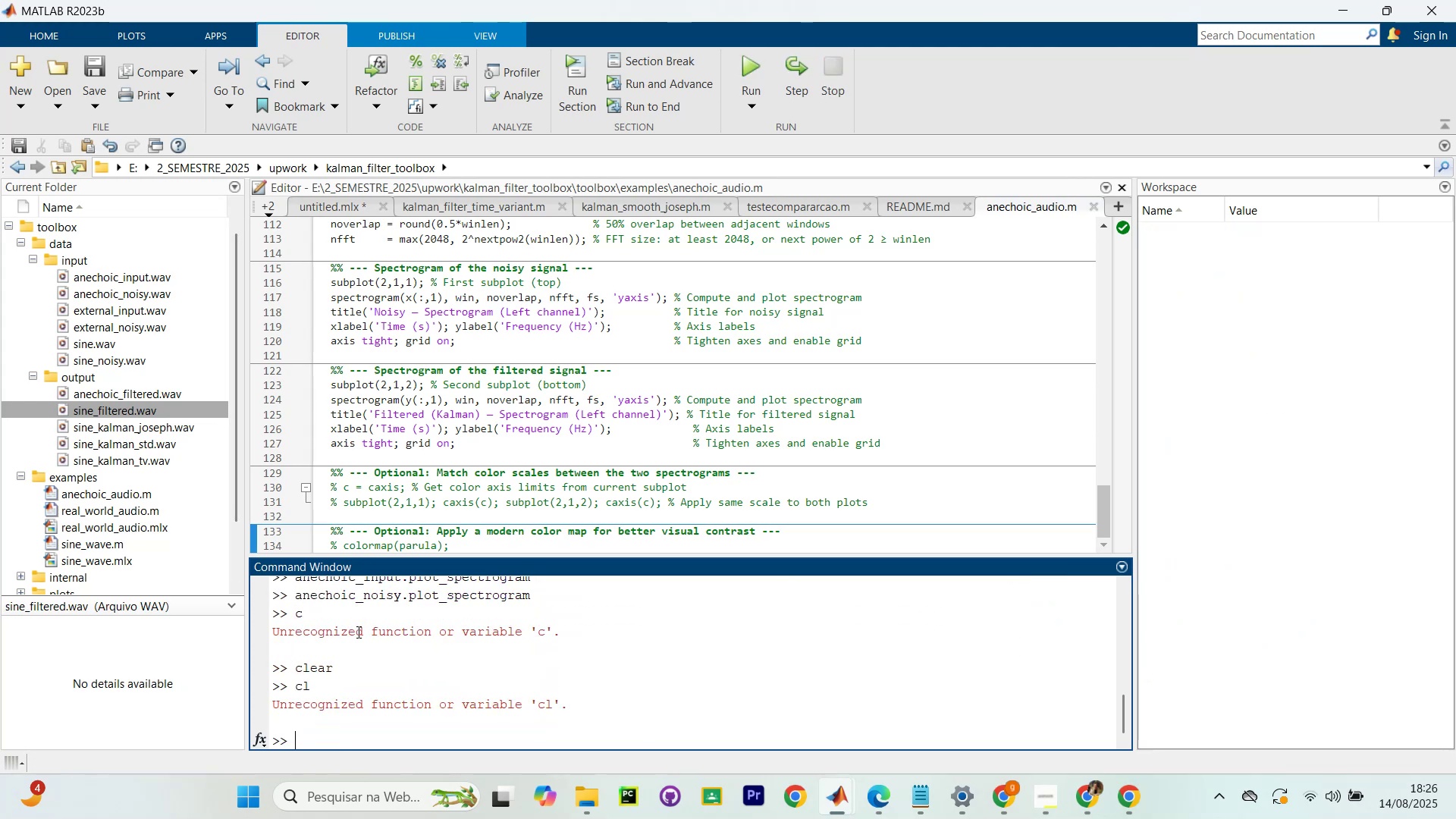 
type(clc)
 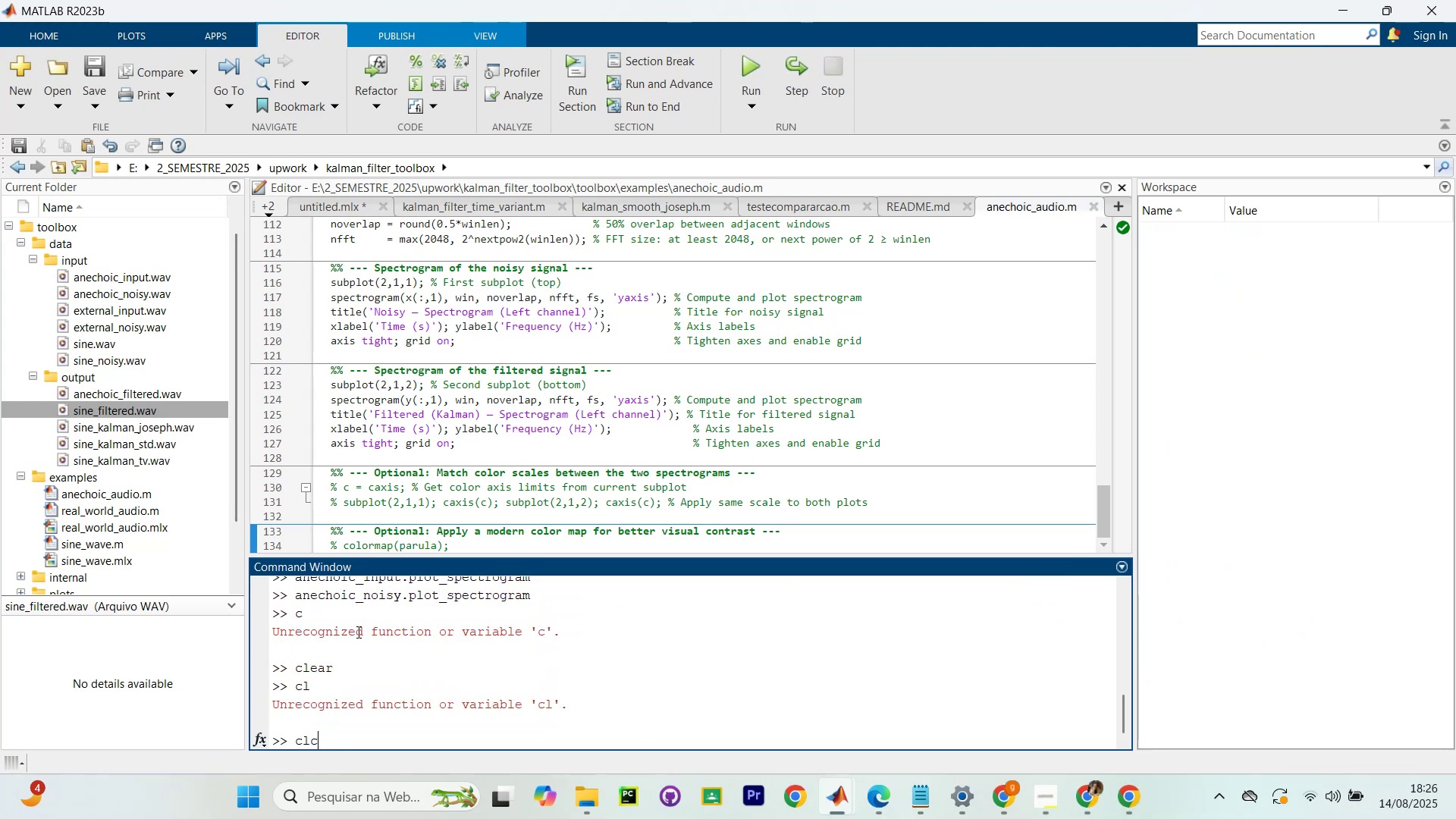 
key(Enter)
 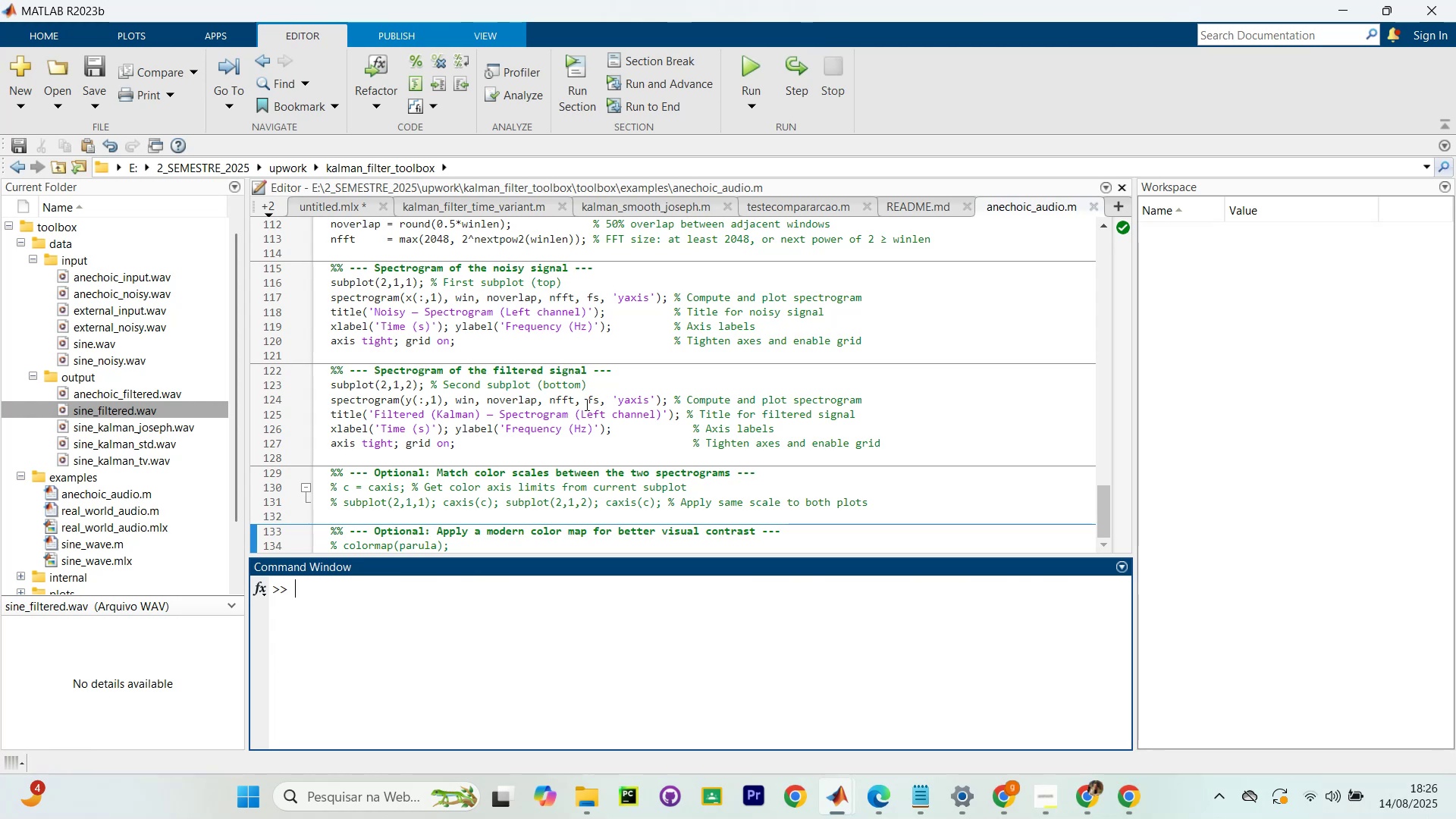 
wait(11.88)
 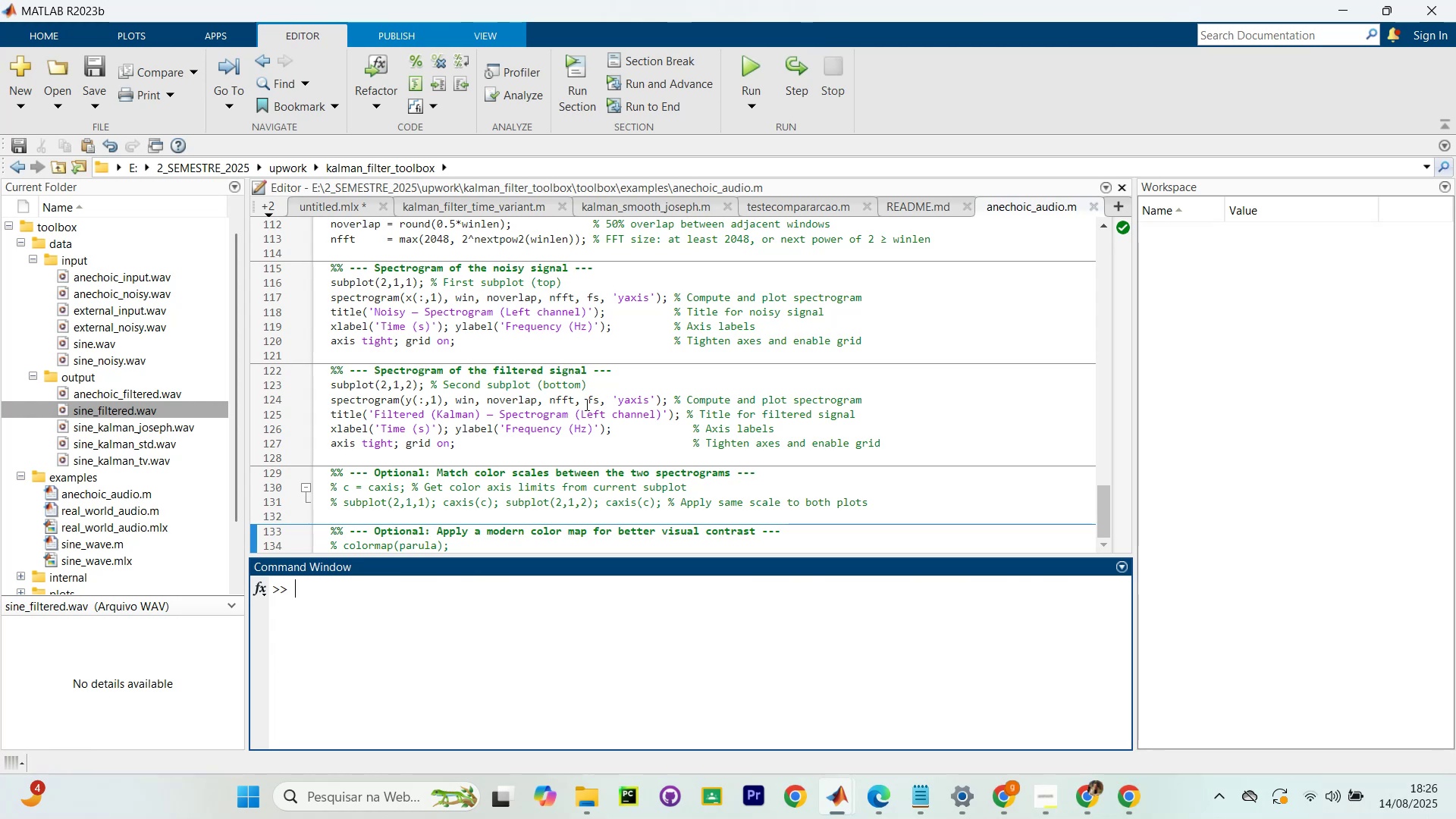 
left_click([963, 209])
 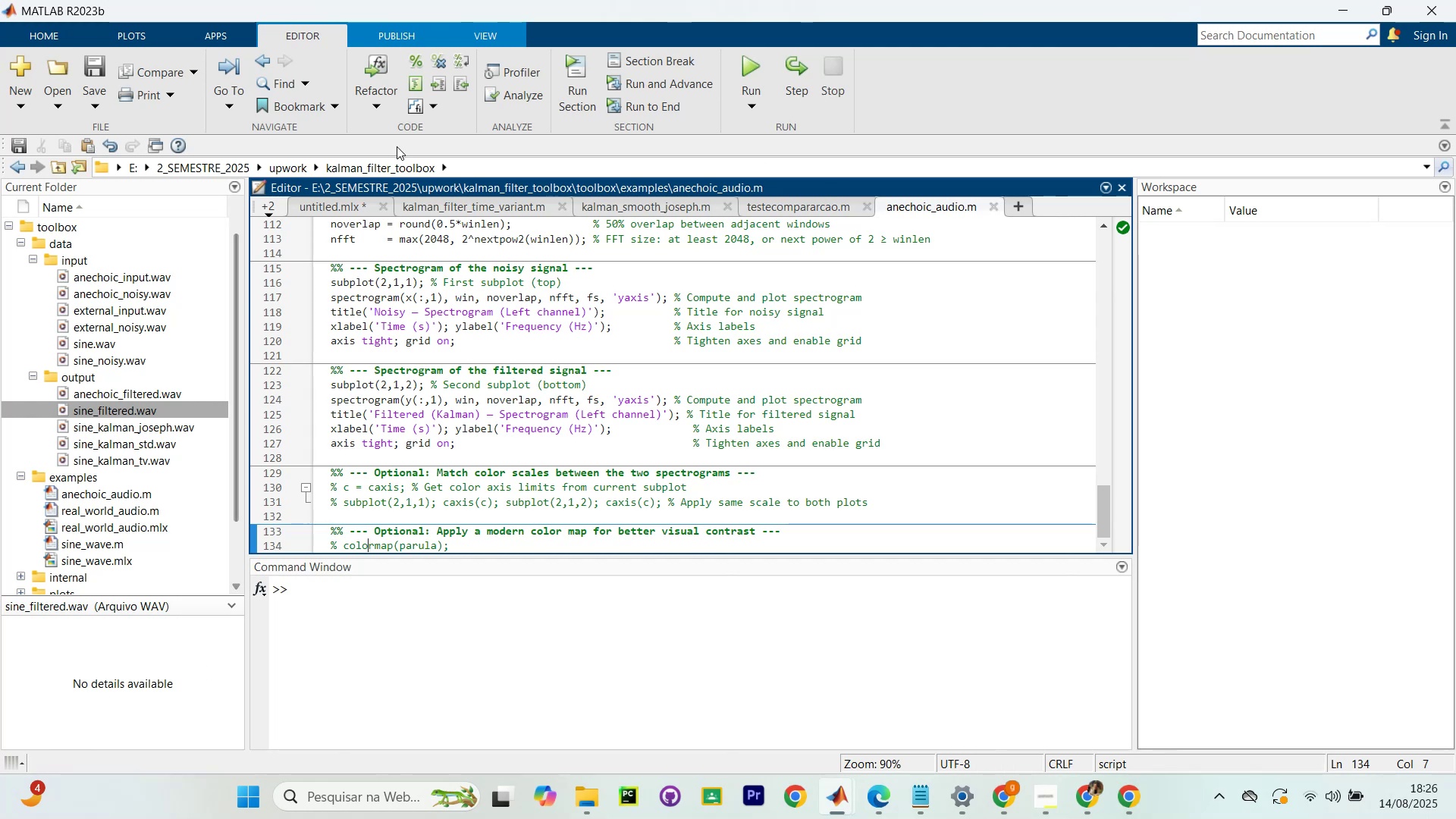 
double_click([364, 211])
 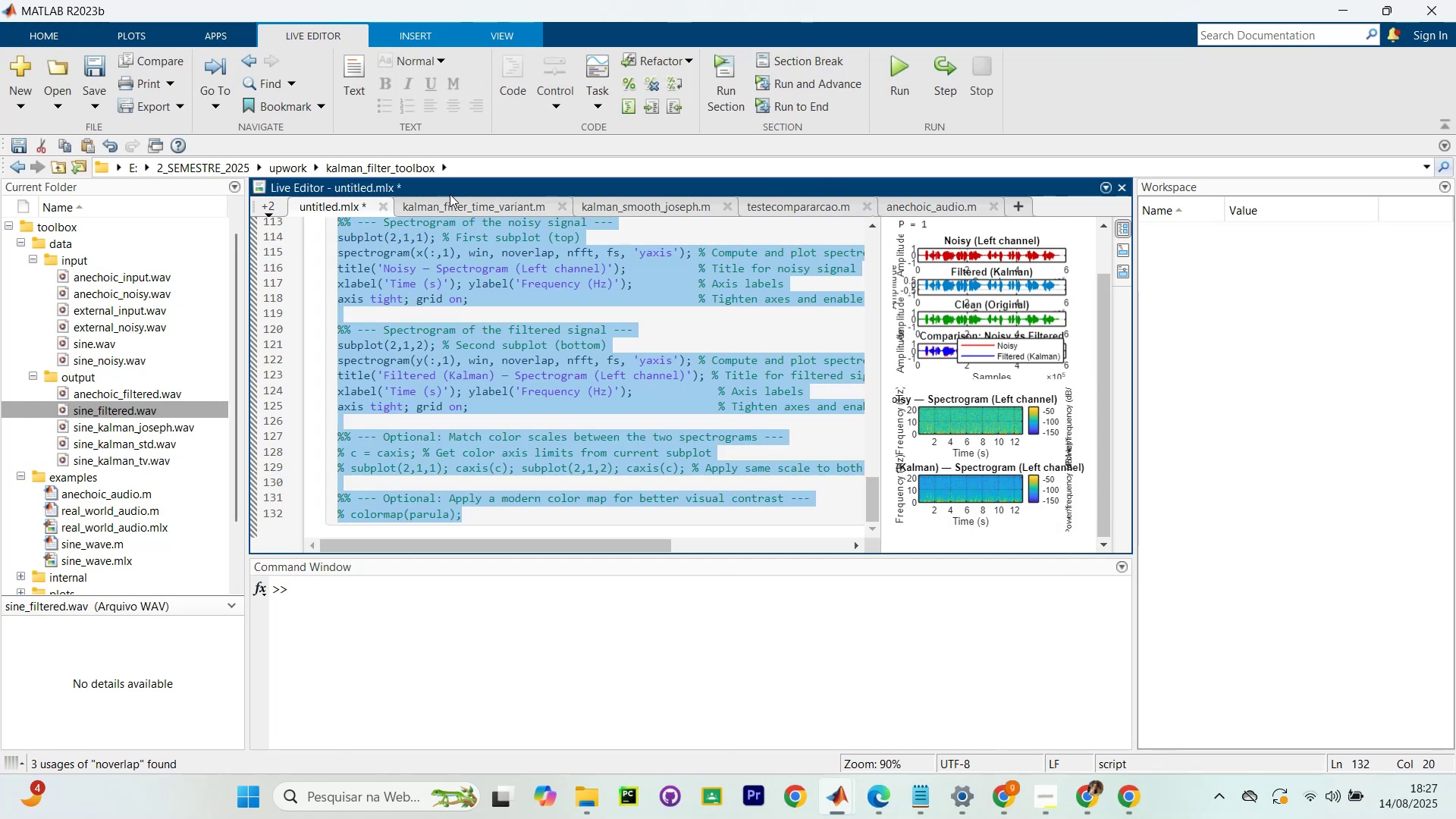 
left_click([474, 206])
 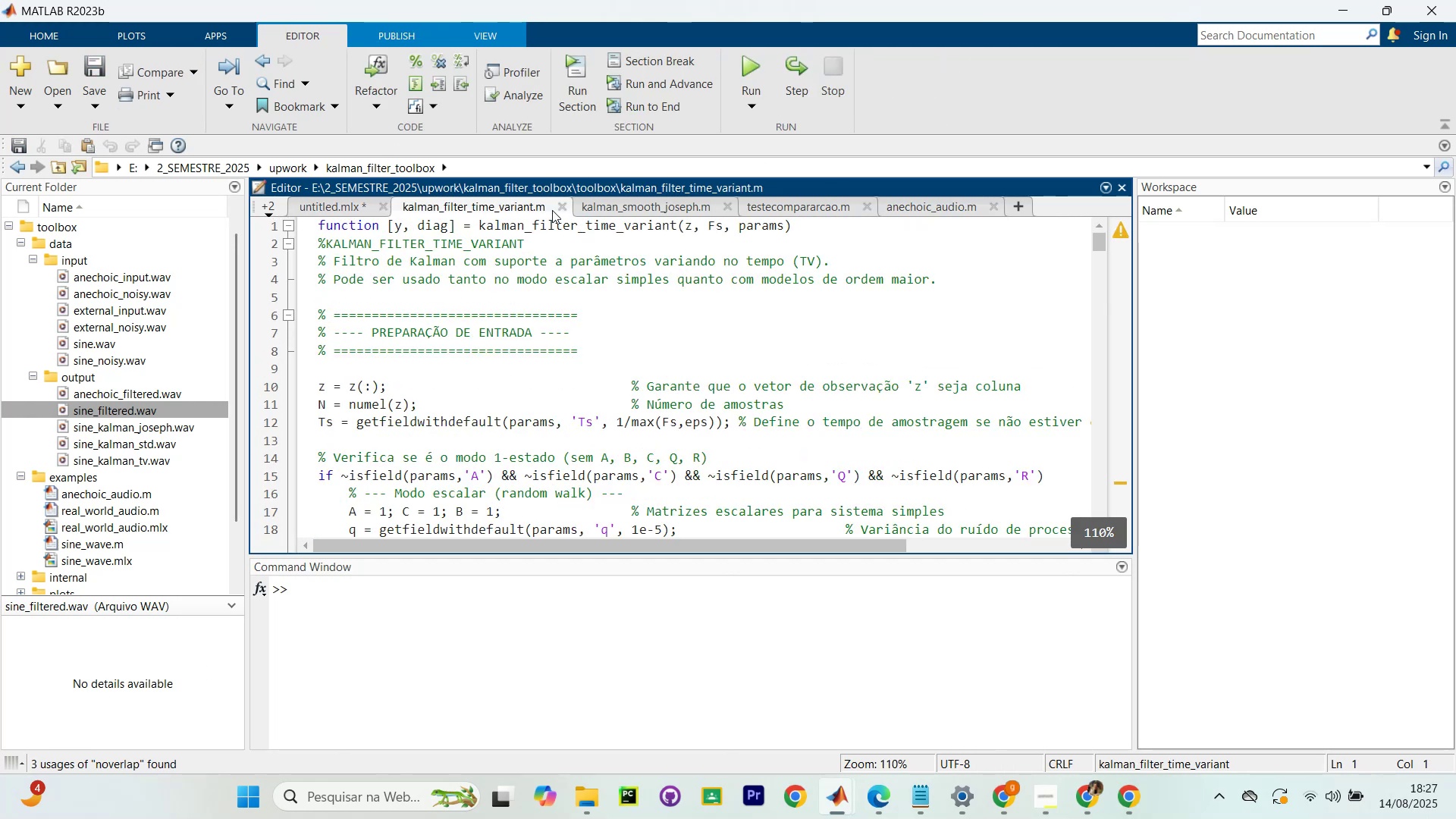 
left_click([562, 208])
 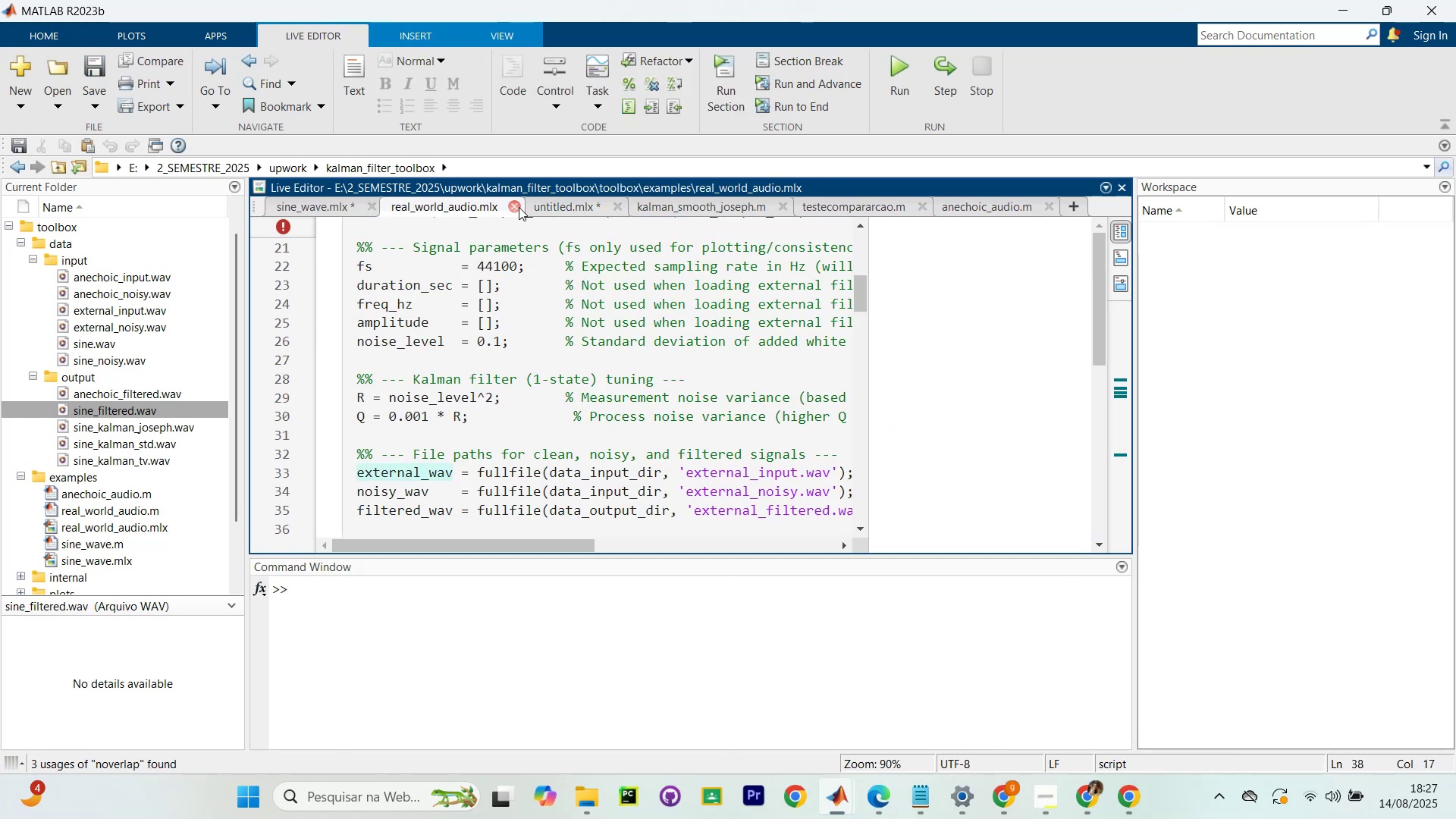 
scroll: coordinate [661, 312], scroll_direction: up, amount: 11.0
 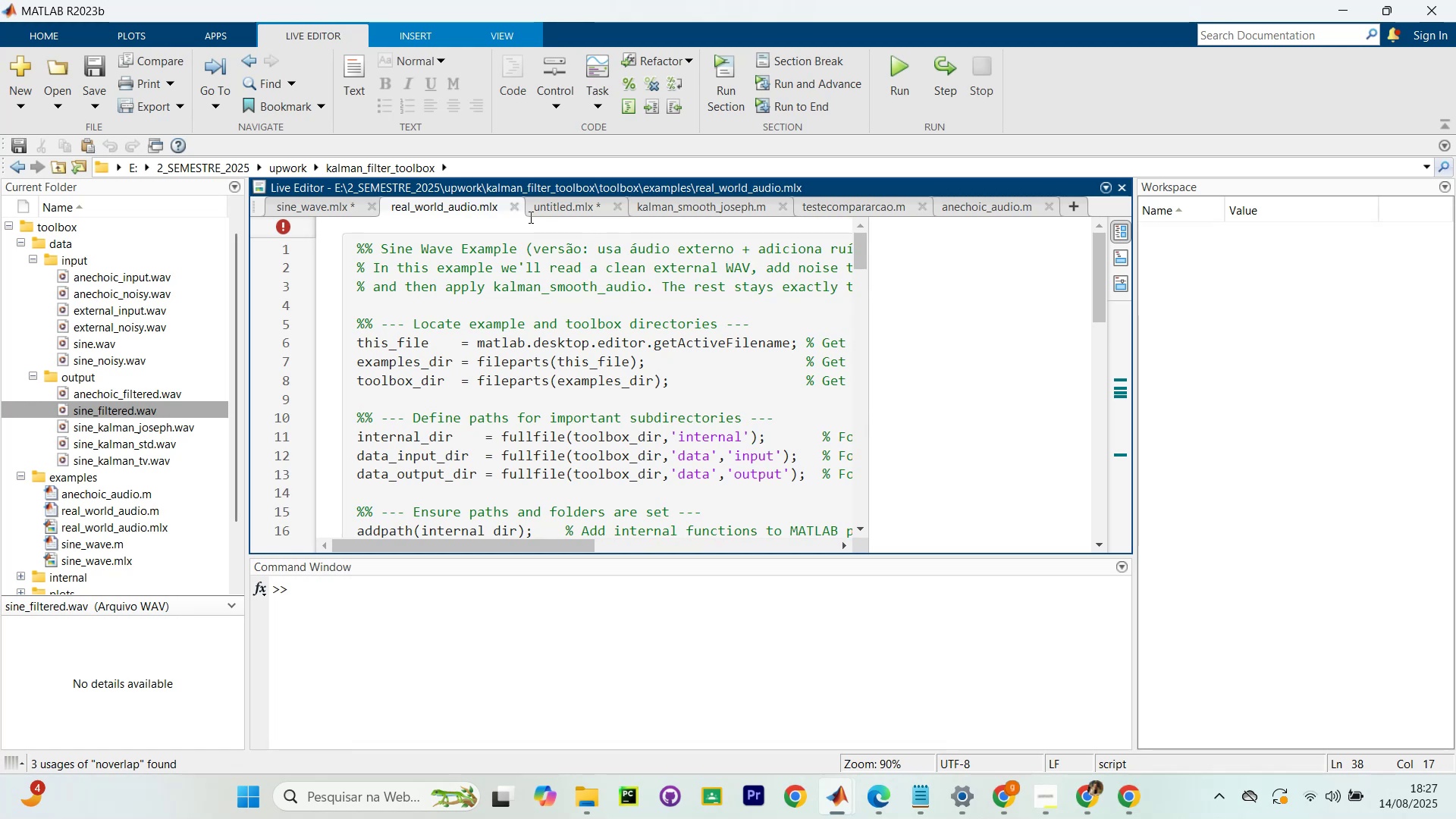 
scroll: coordinate [970, 364], scroll_direction: down, amount: 3.0
 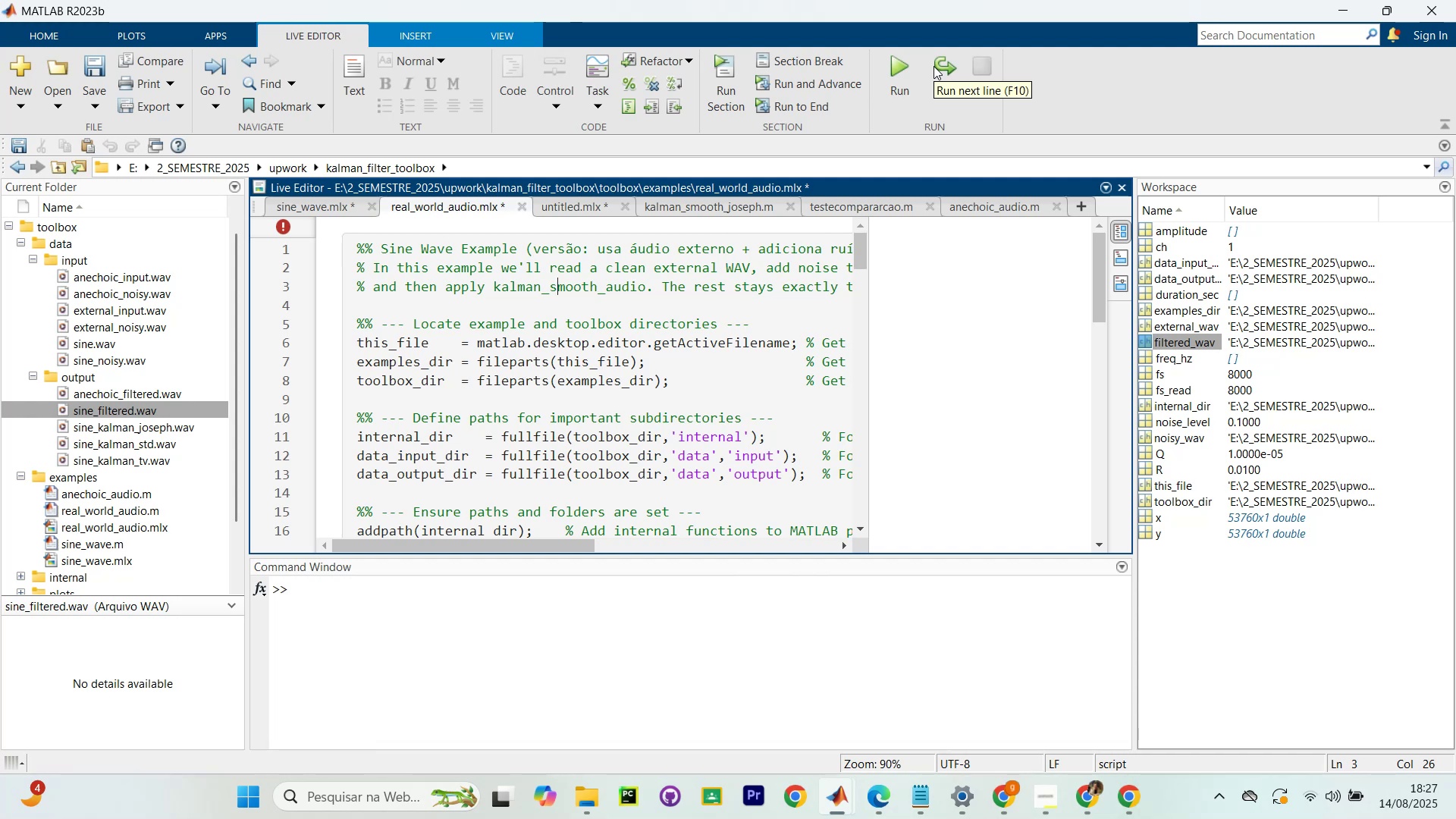 
wait(13.41)
 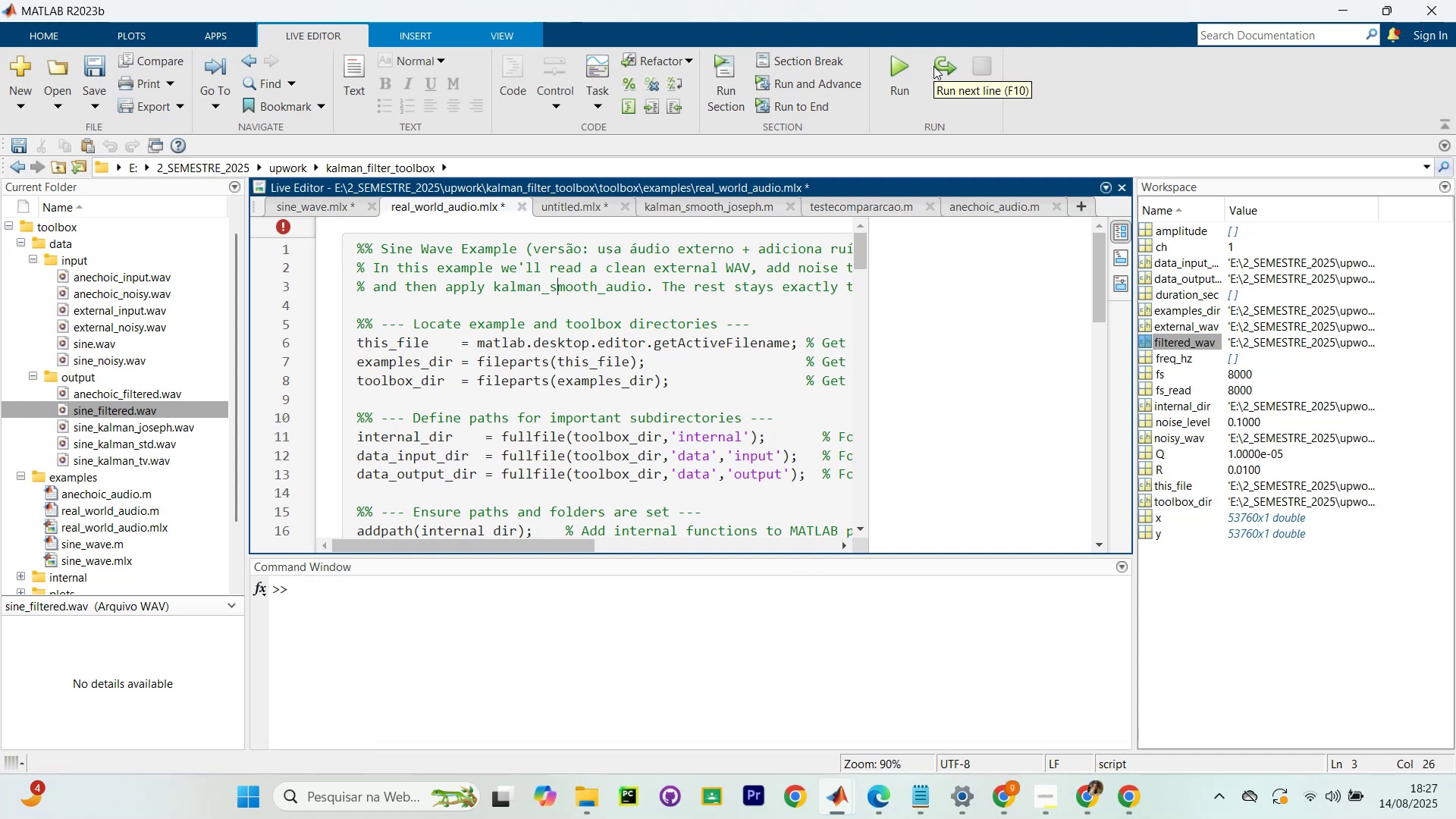 
scroll: coordinate [962, 437], scroll_direction: down, amount: 23.0
 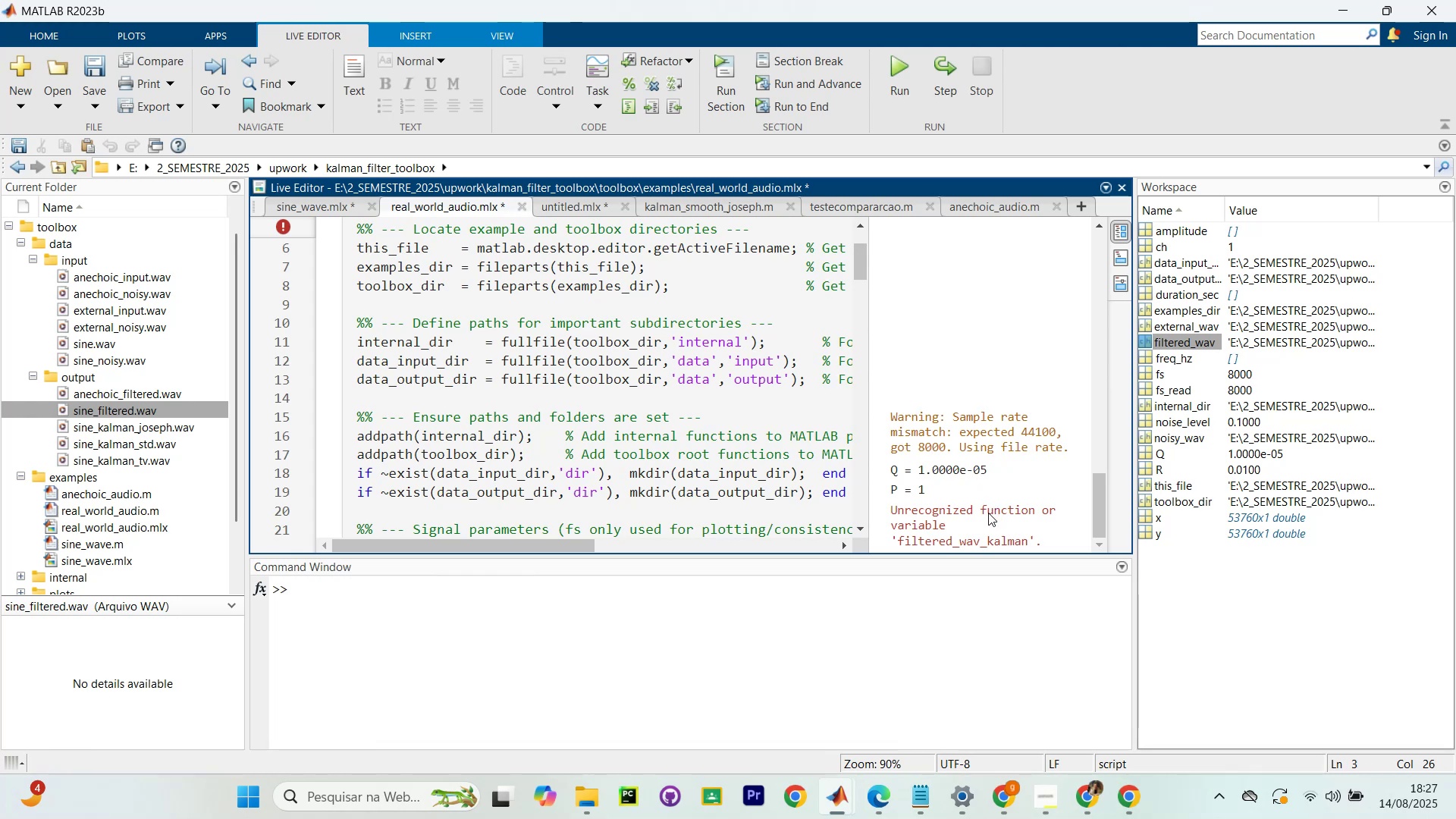 
wait(9.14)
 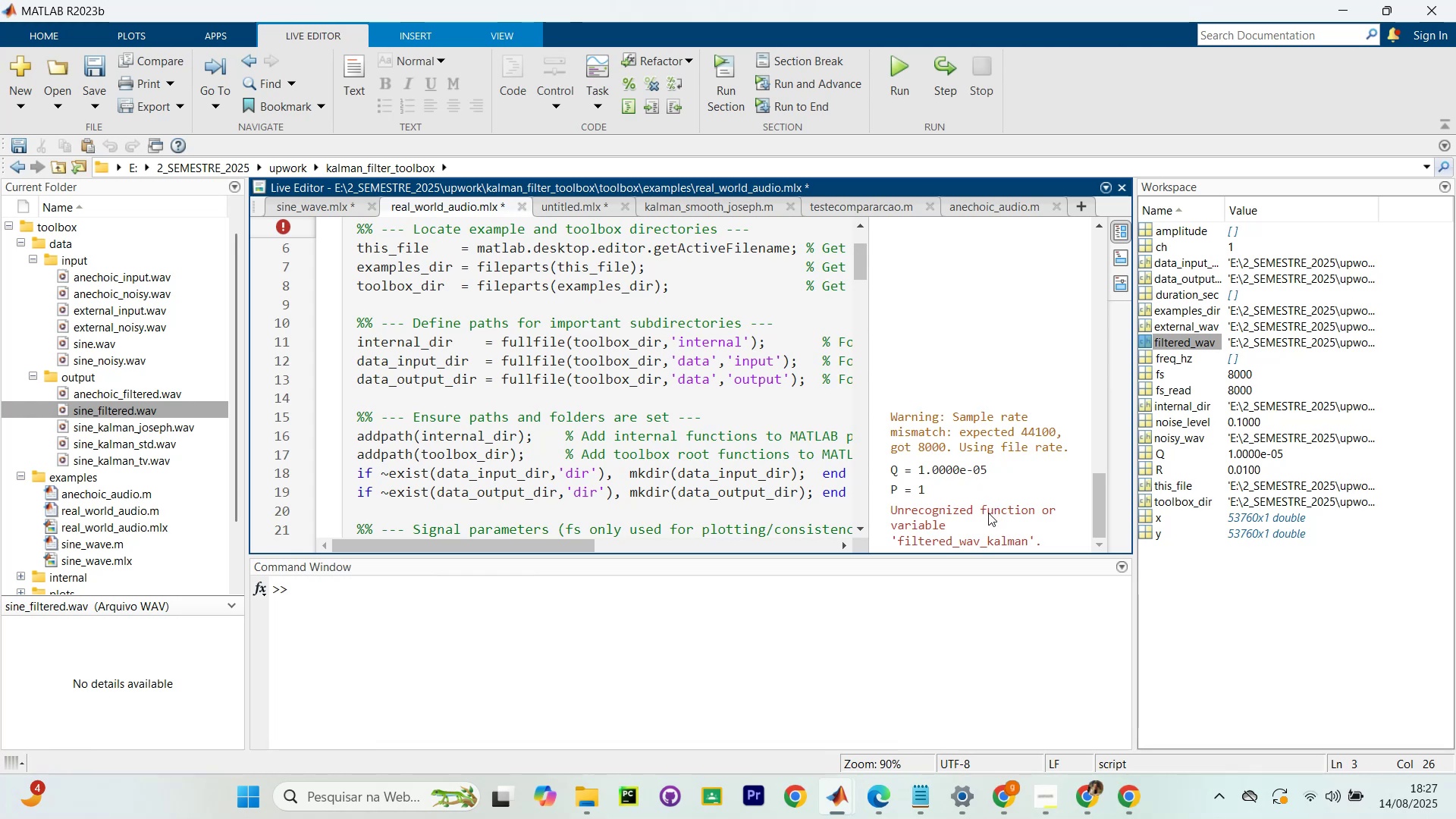 
left_click([770, 552])
 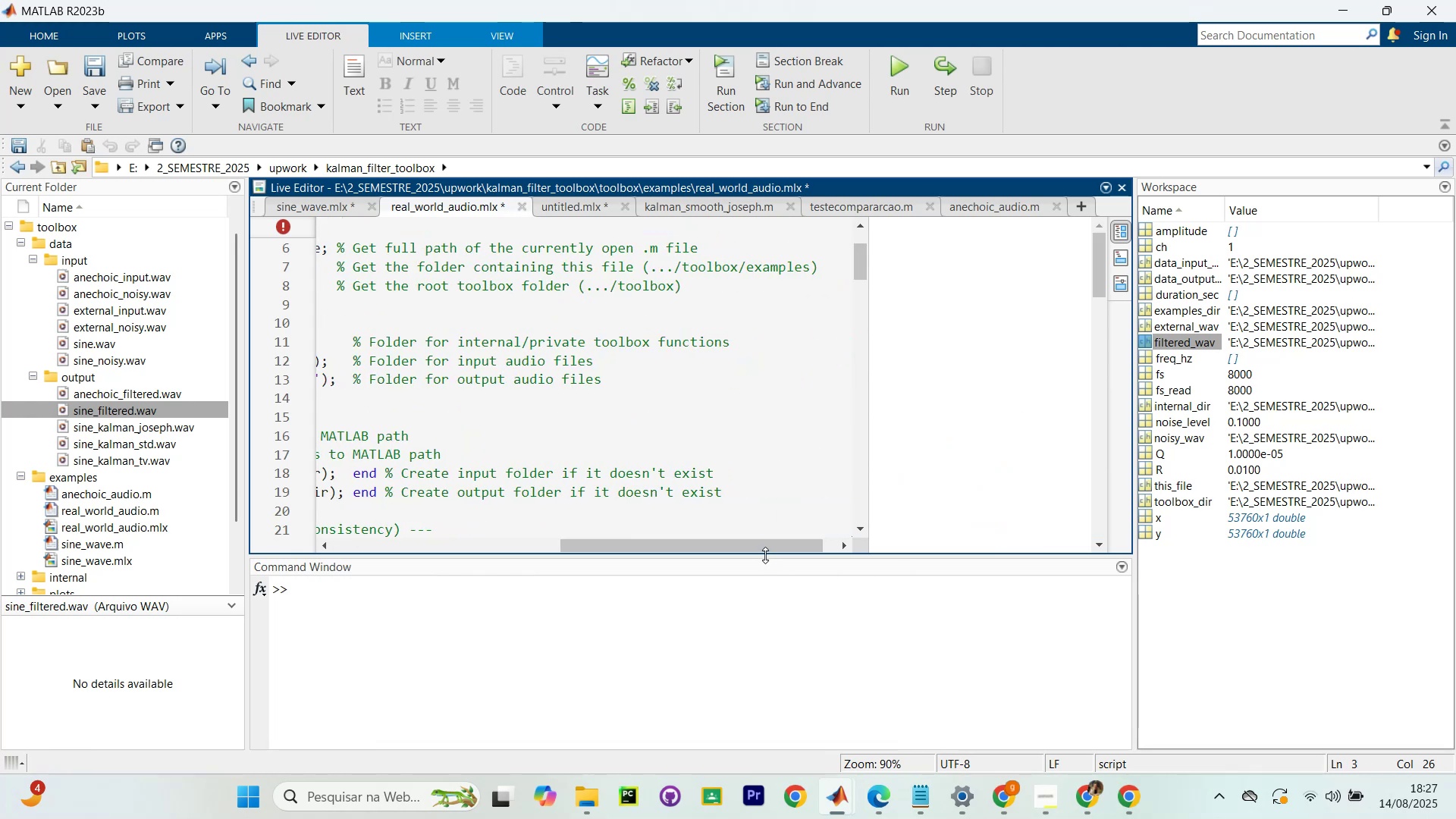 
left_click_drag(start_coordinate=[761, 545], to_coordinate=[474, 494])
 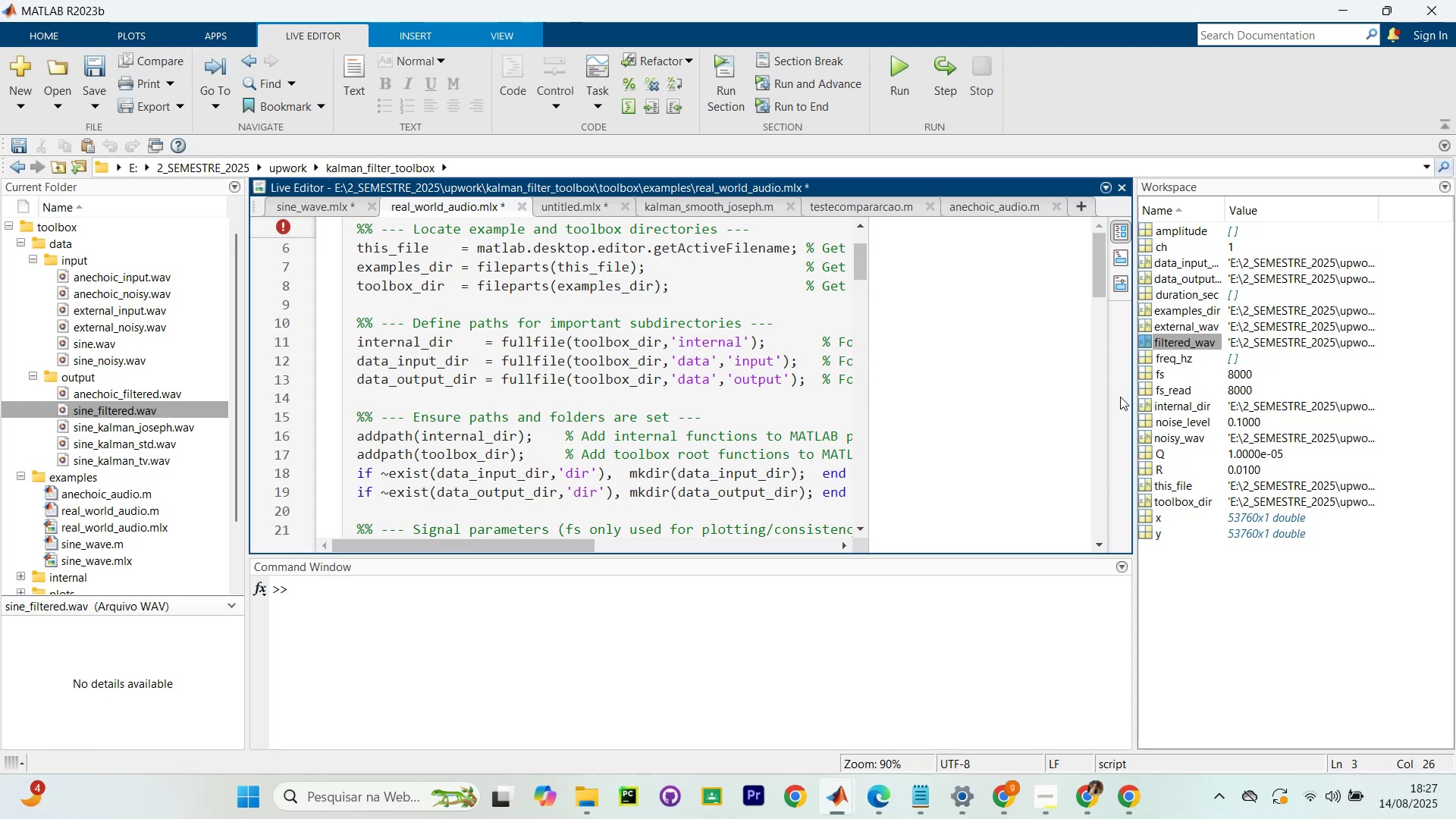 
scroll: coordinate [1025, 413], scroll_direction: down, amount: 16.0
 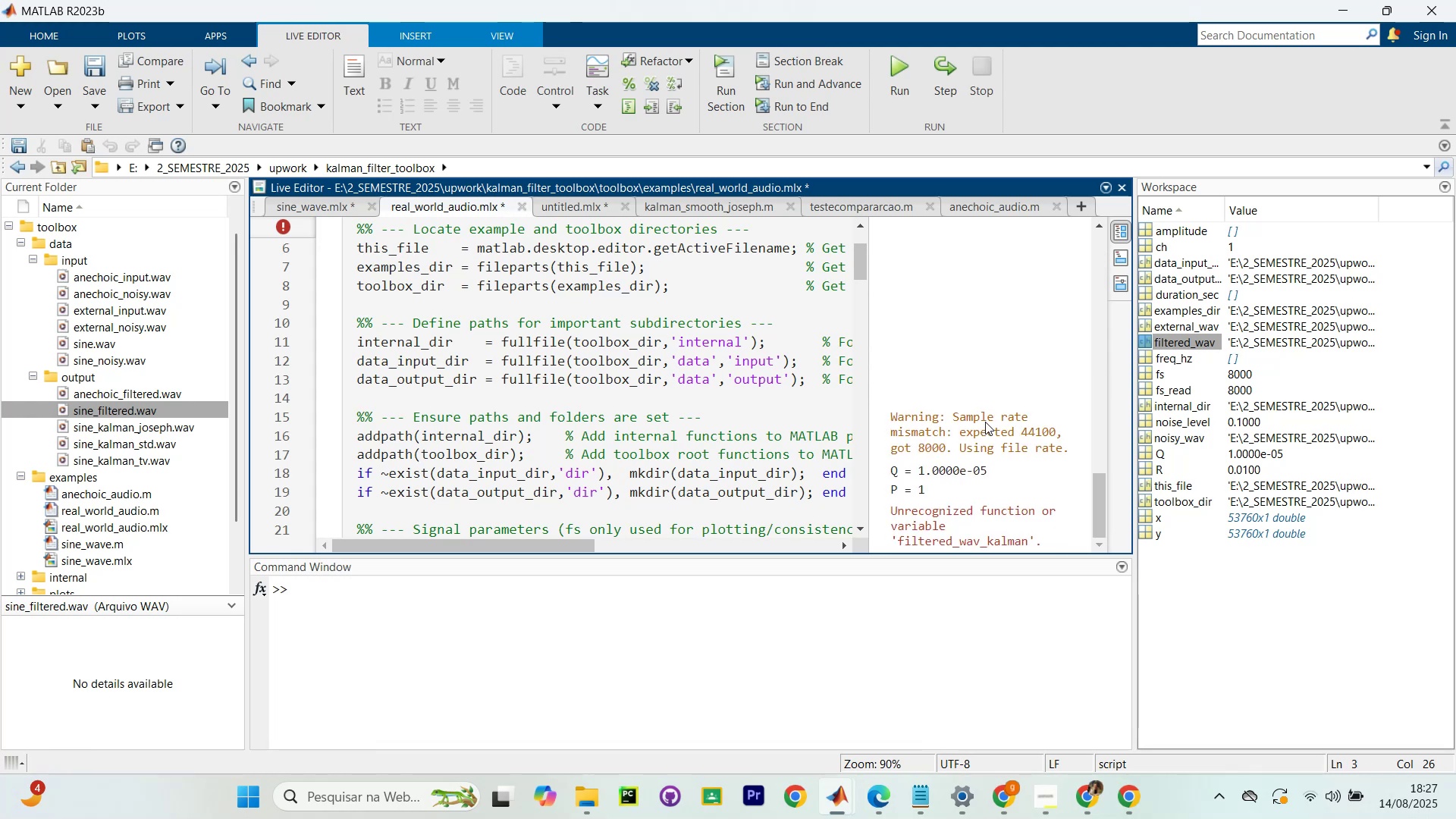 
scroll: coordinate [617, 333], scroll_direction: up, amount: 7.0
 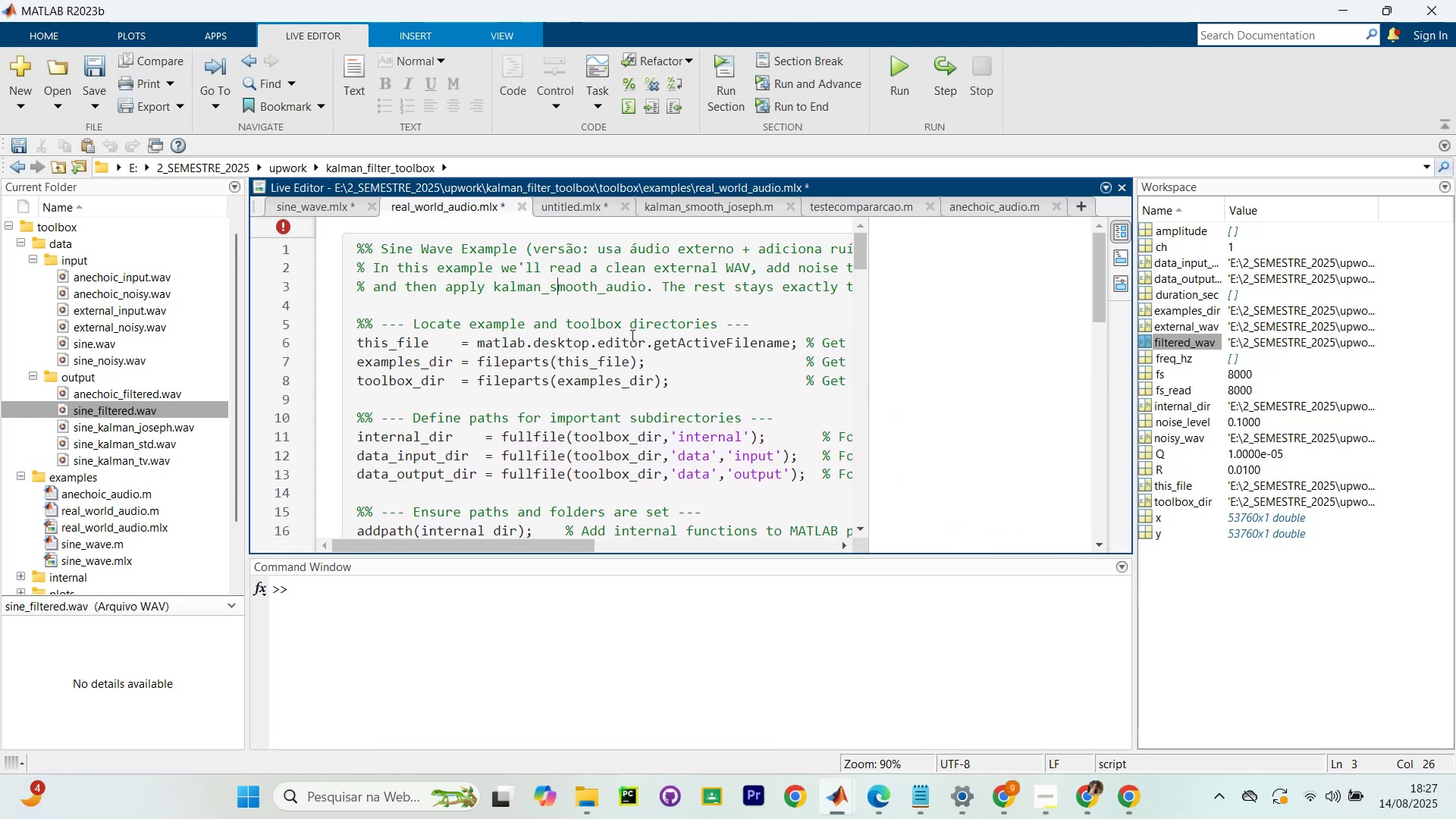 
scroll: coordinate [645, 337], scroll_direction: down, amount: 12.0
 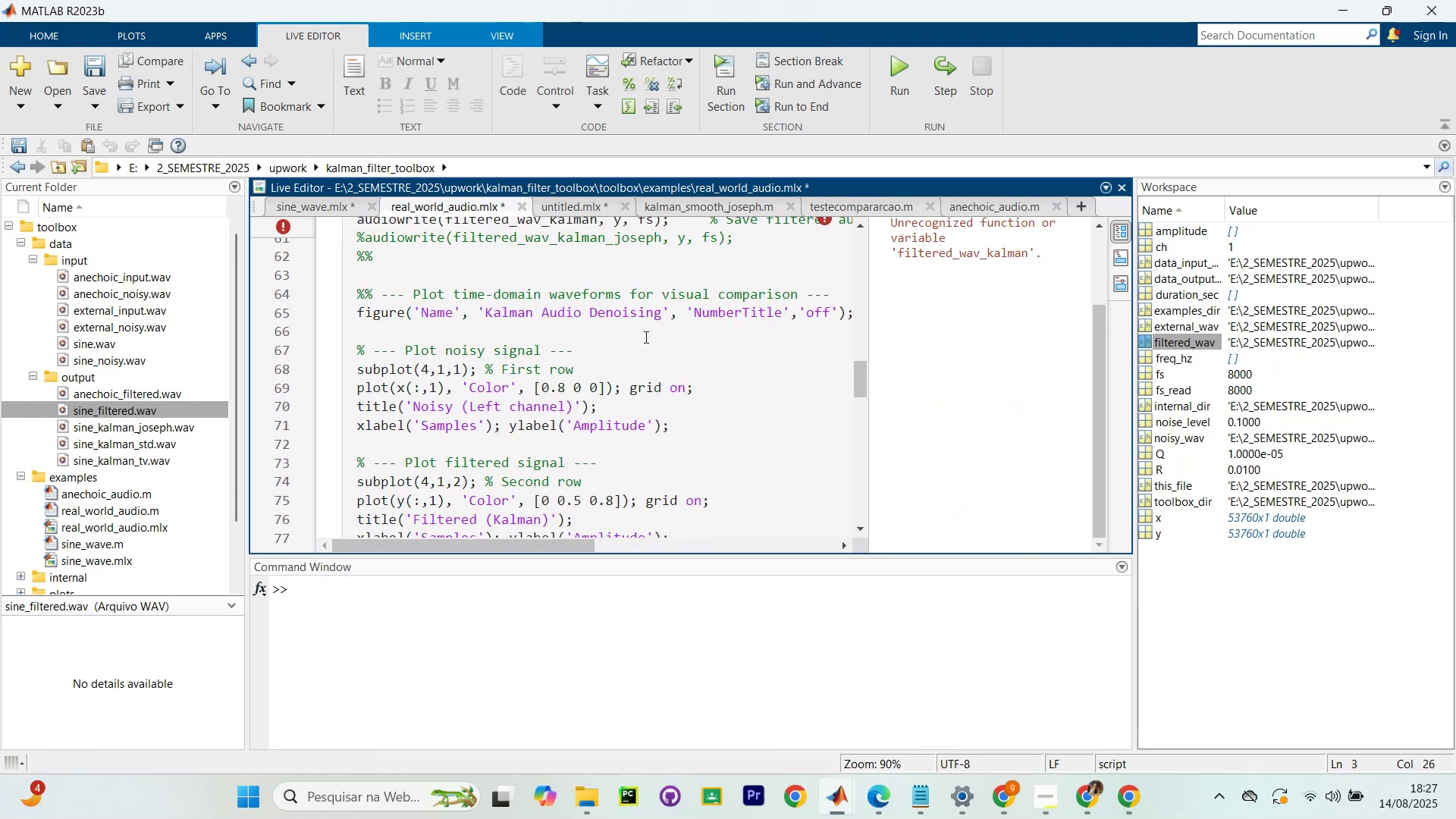 
scroll: coordinate [484, 344], scroll_direction: up, amount: 9.0
 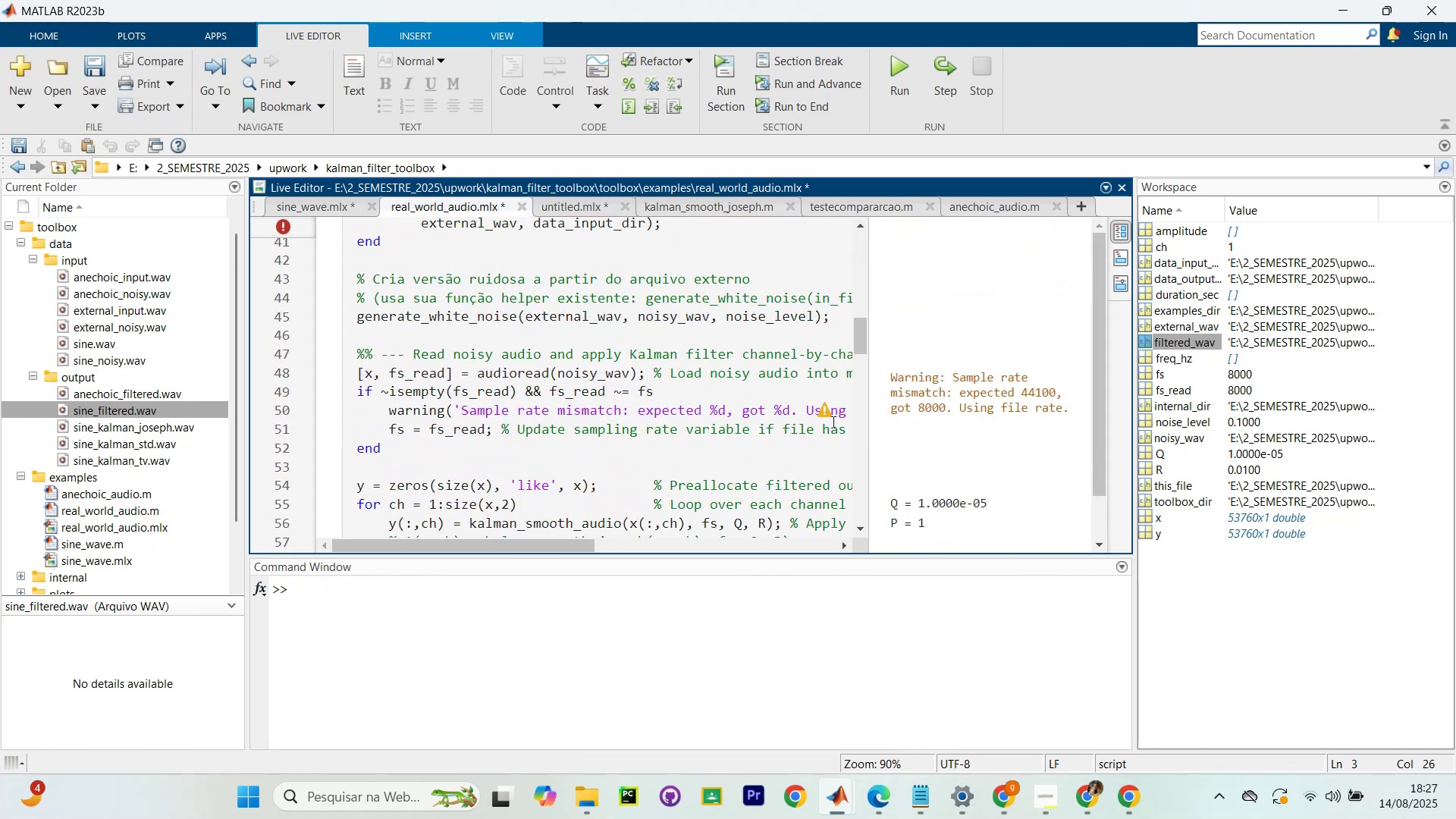 
left_click([823, 406])
 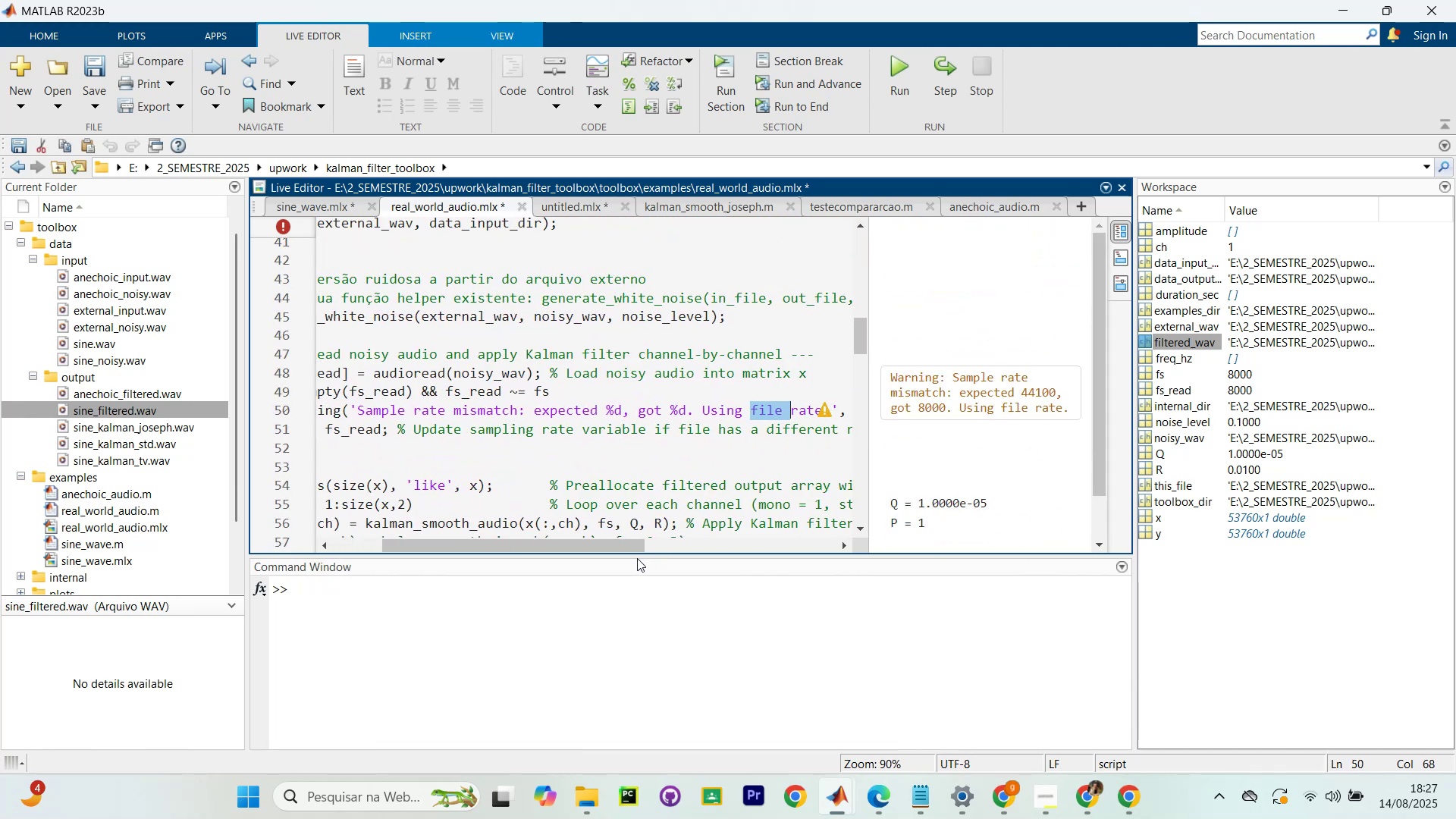 
scroll: coordinate [708, 423], scroll_direction: down, amount: 2.0
 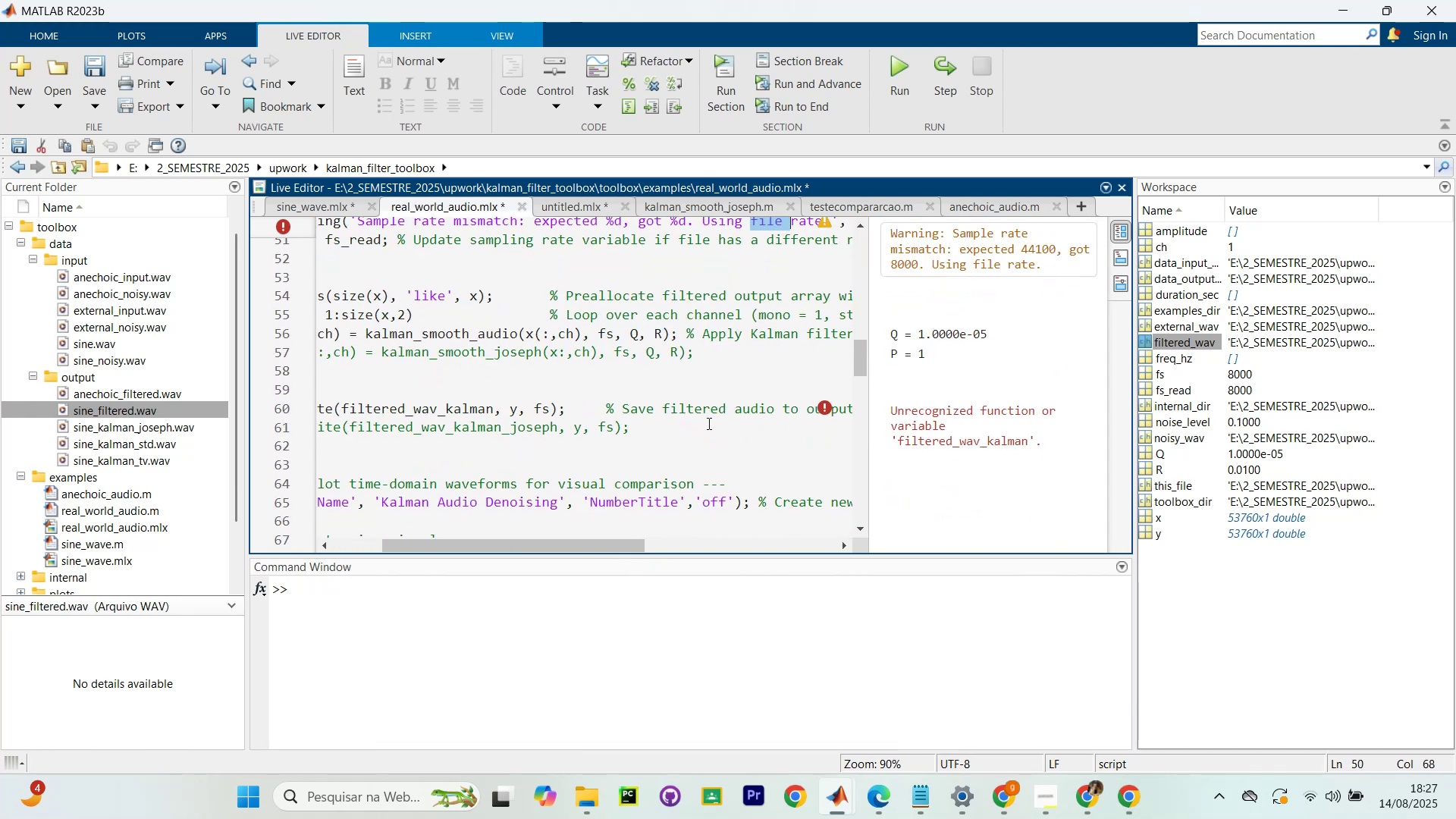 
scroll: coordinate [706, 422], scroll_direction: up, amount: 2.0
 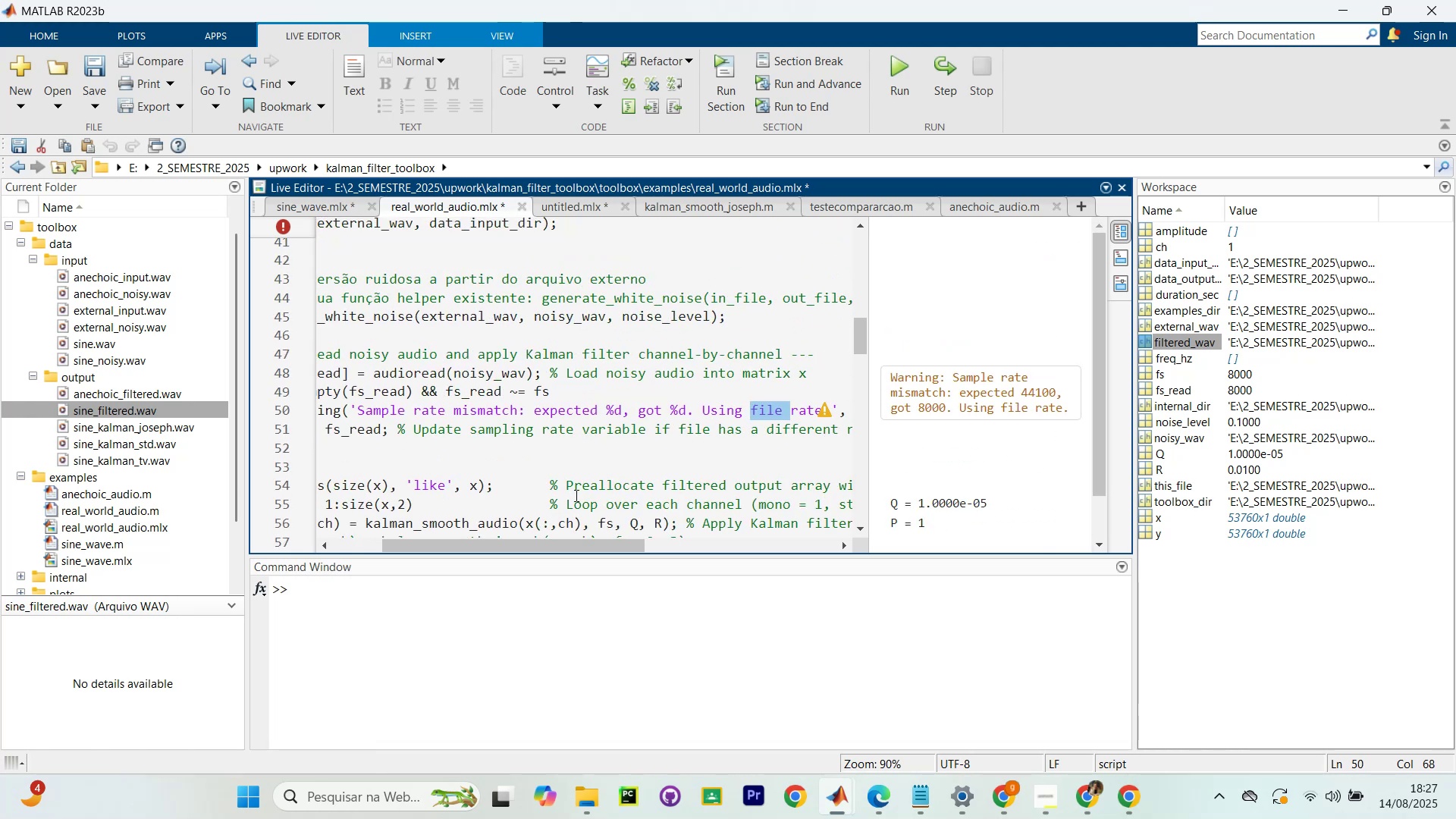 
left_click_drag(start_coordinate=[558, 549], to_coordinate=[325, 483])
 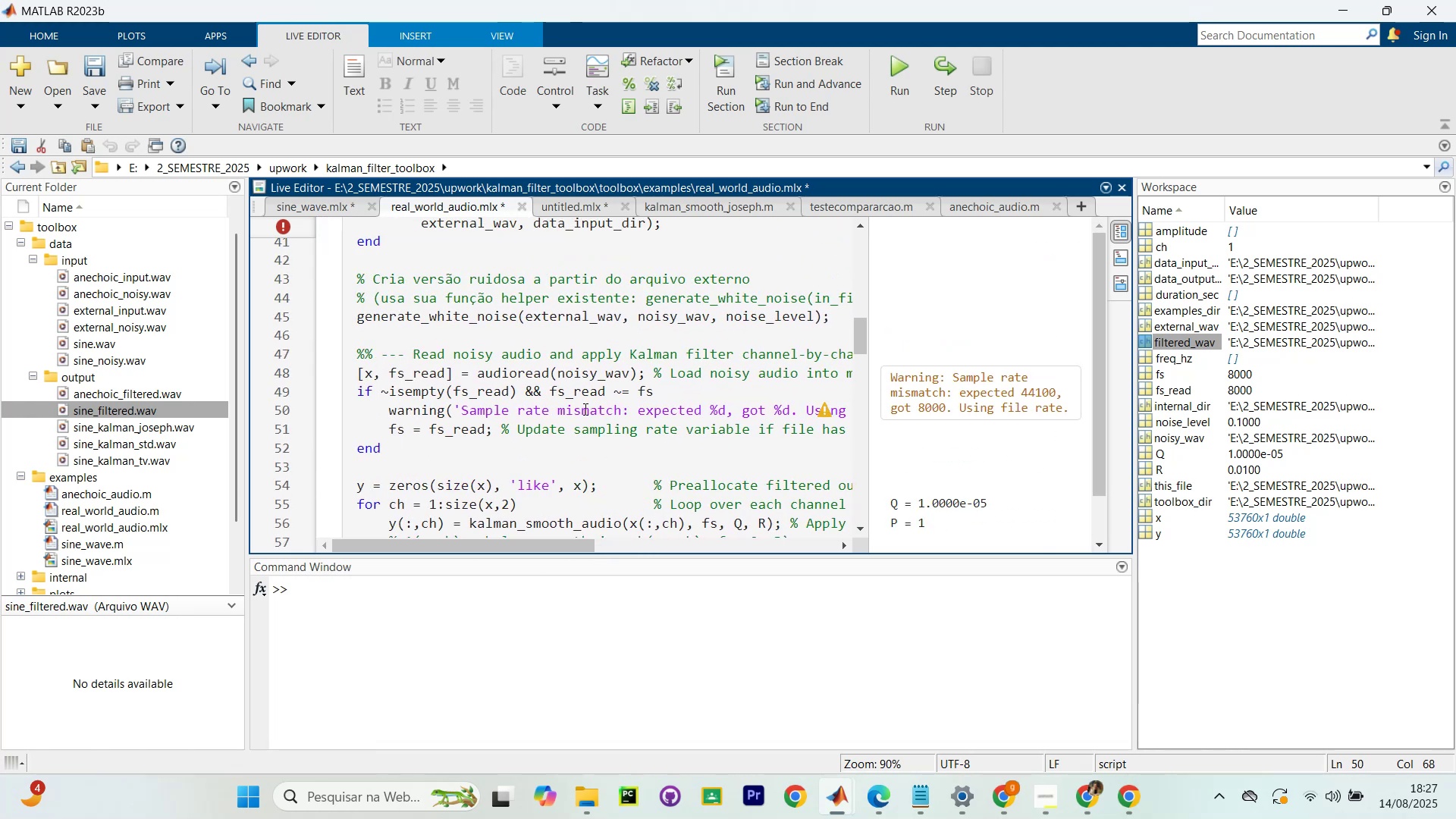 
scroll: coordinate [595, 388], scroll_direction: up, amount: 6.0
 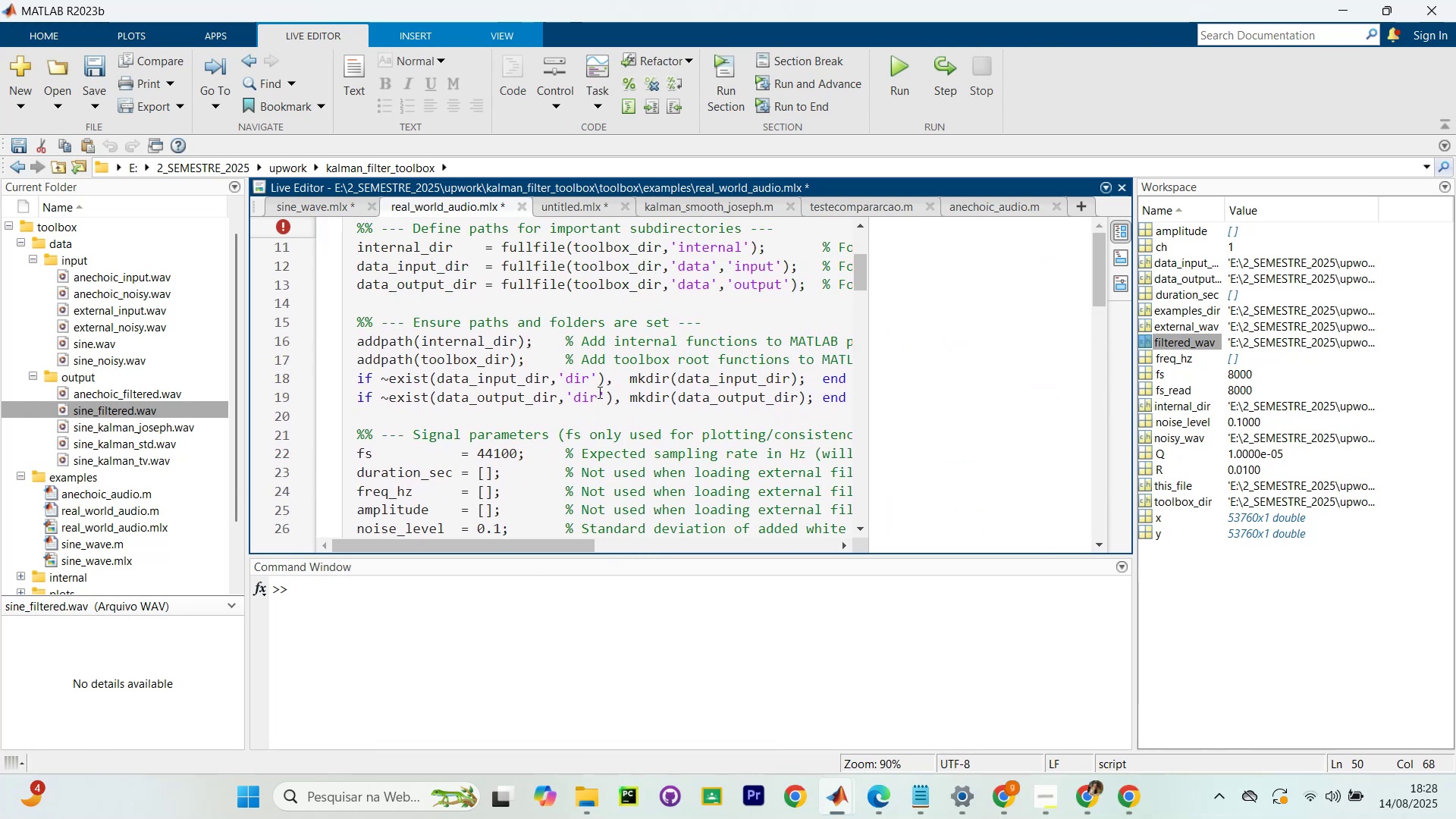 
scroll: coordinate [601, 400], scroll_direction: down, amount: 4.0
 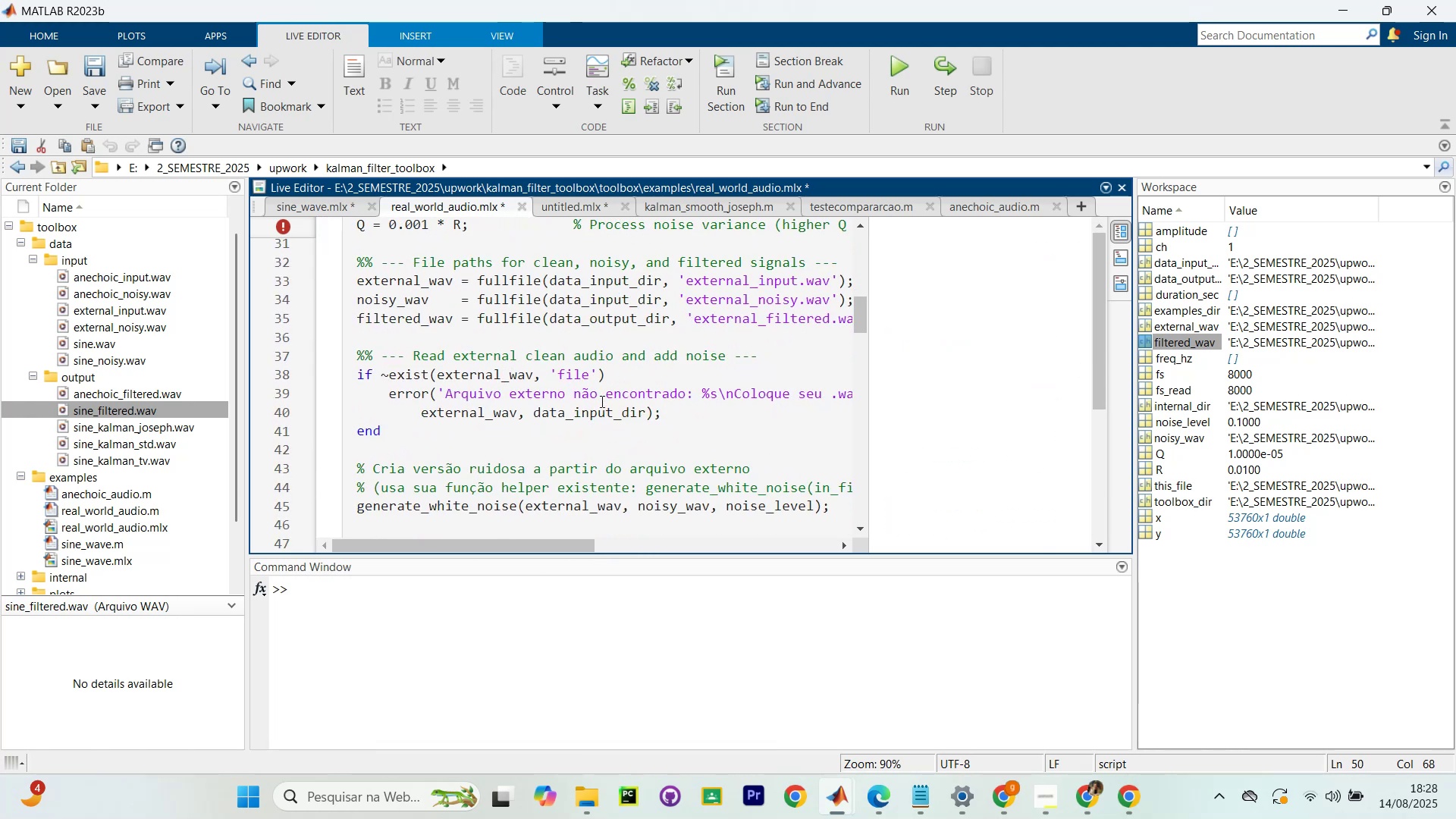 
scroll: coordinate [604, 403], scroll_direction: up, amount: 4.0
 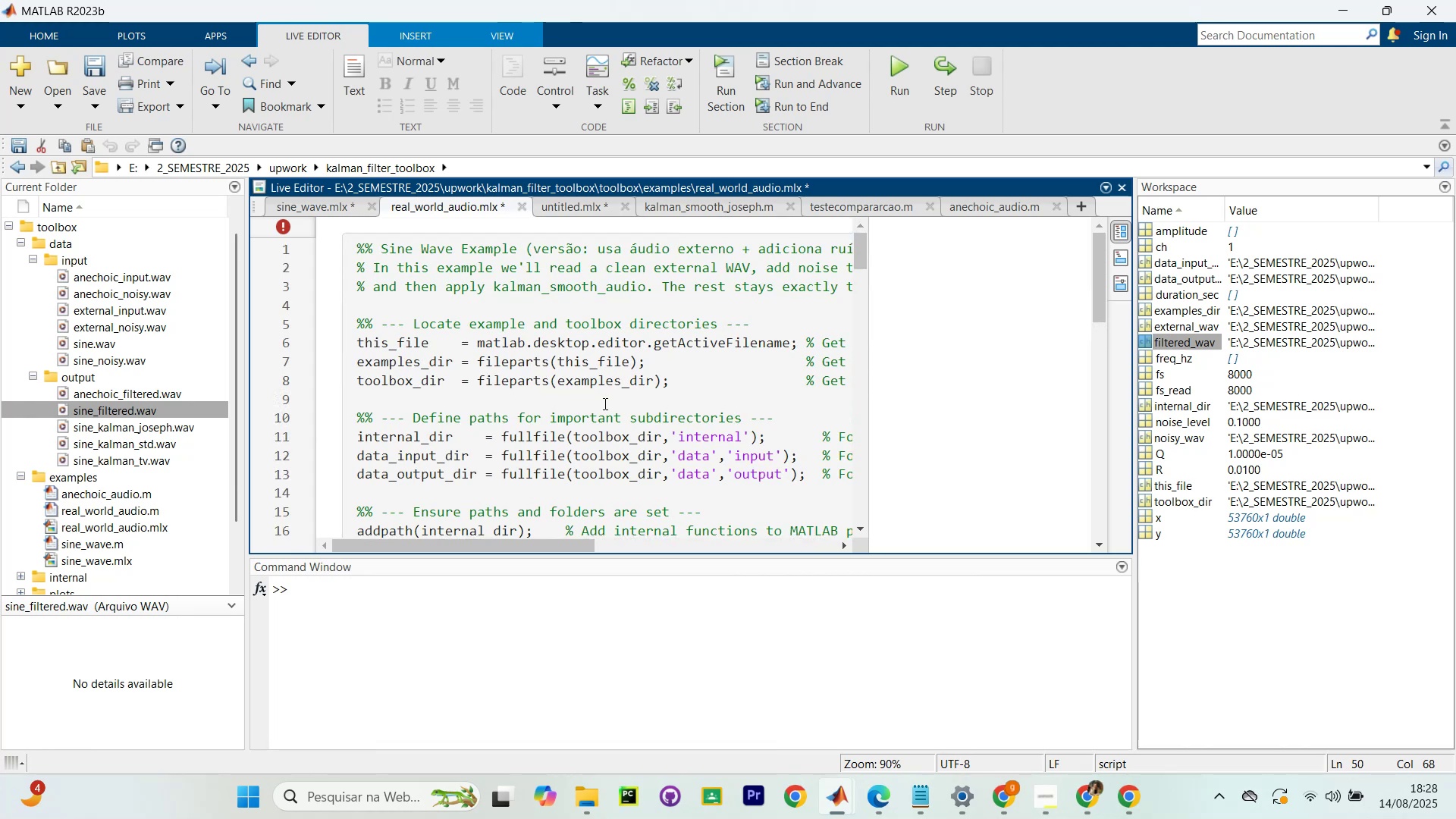 
scroll: coordinate [604, 406], scroll_direction: down, amount: 2.0
 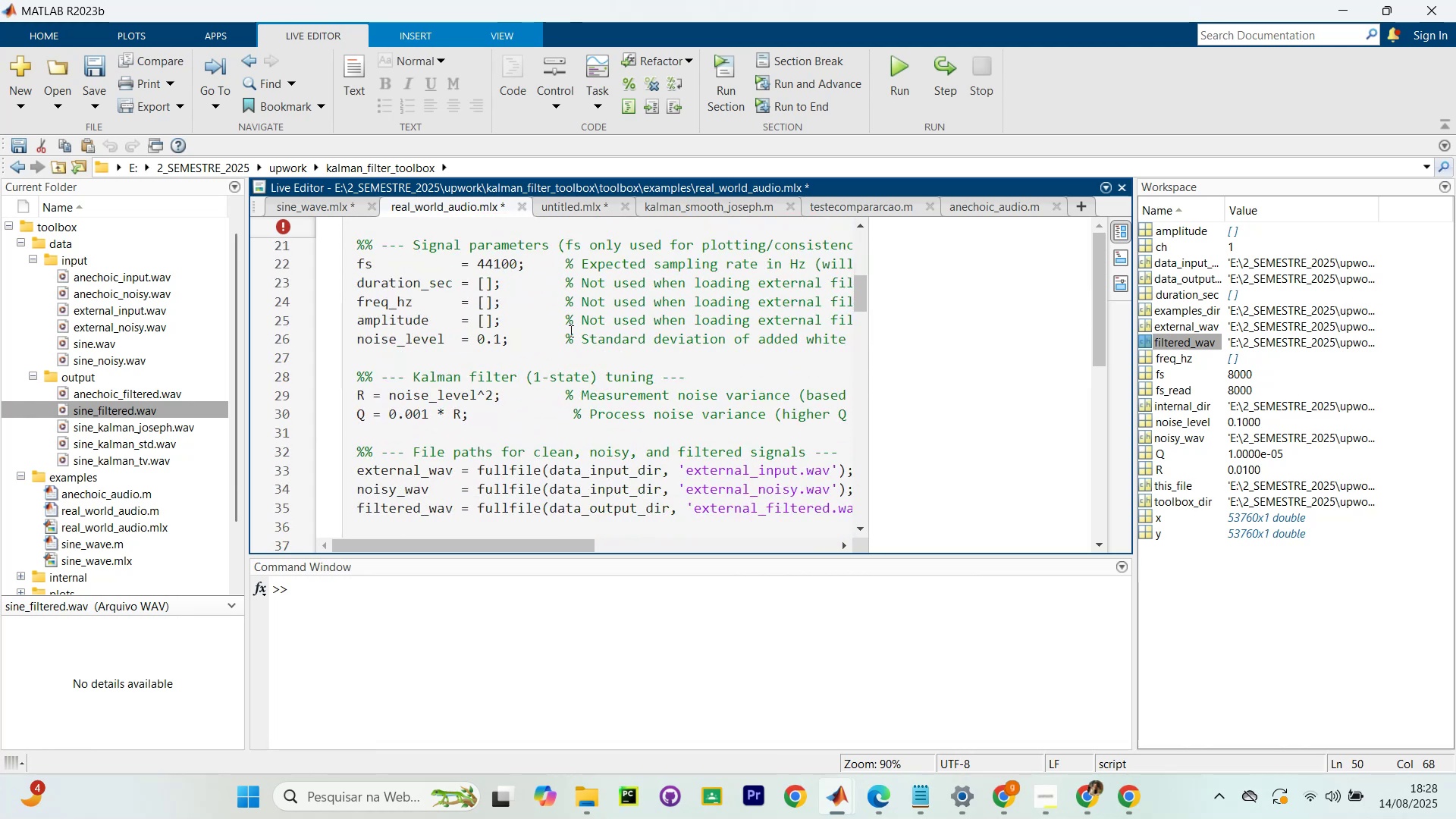 
wait(5.46)
 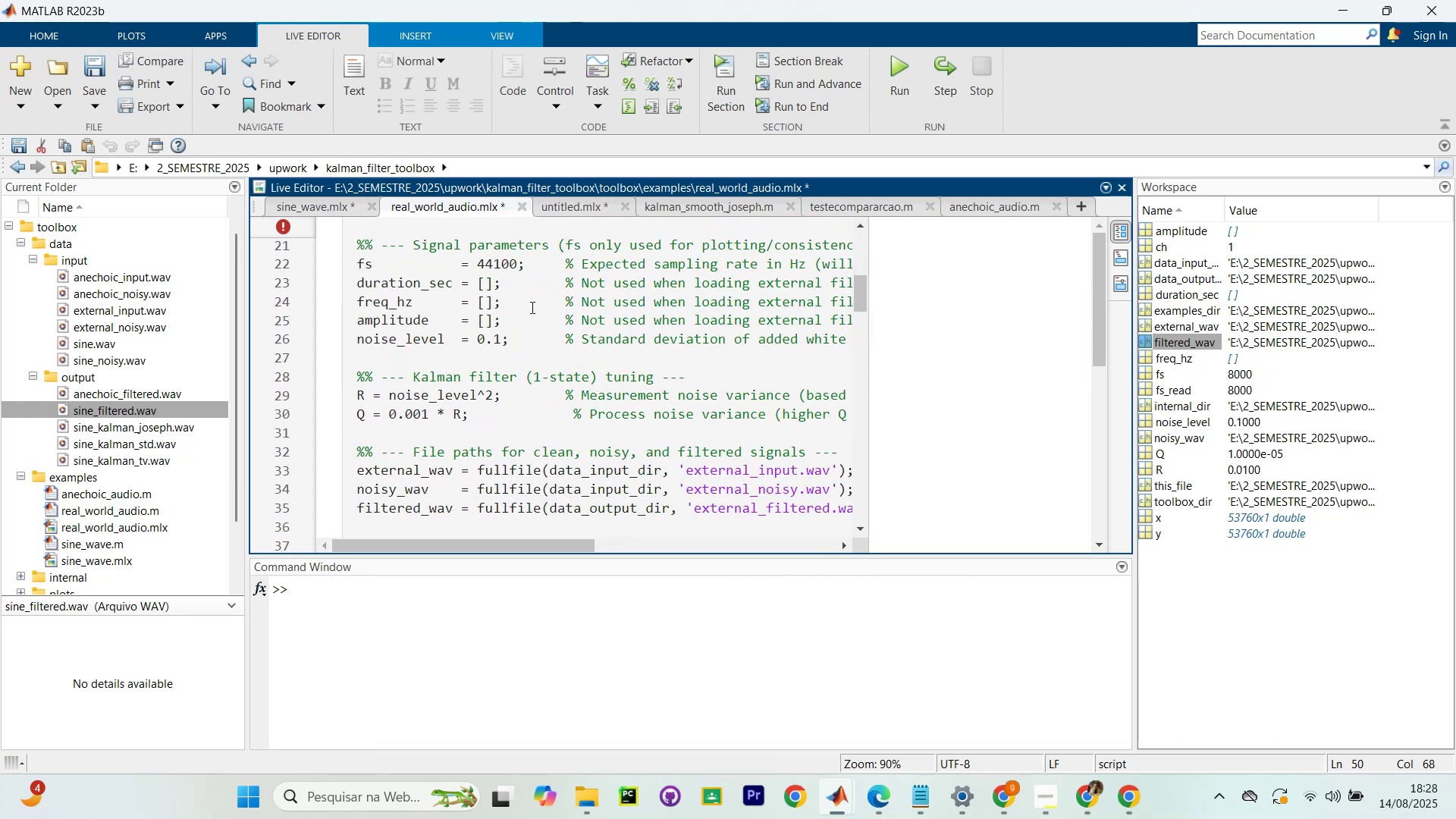 
scroll: coordinate [1020, 361], scroll_direction: down, amount: 6.0
 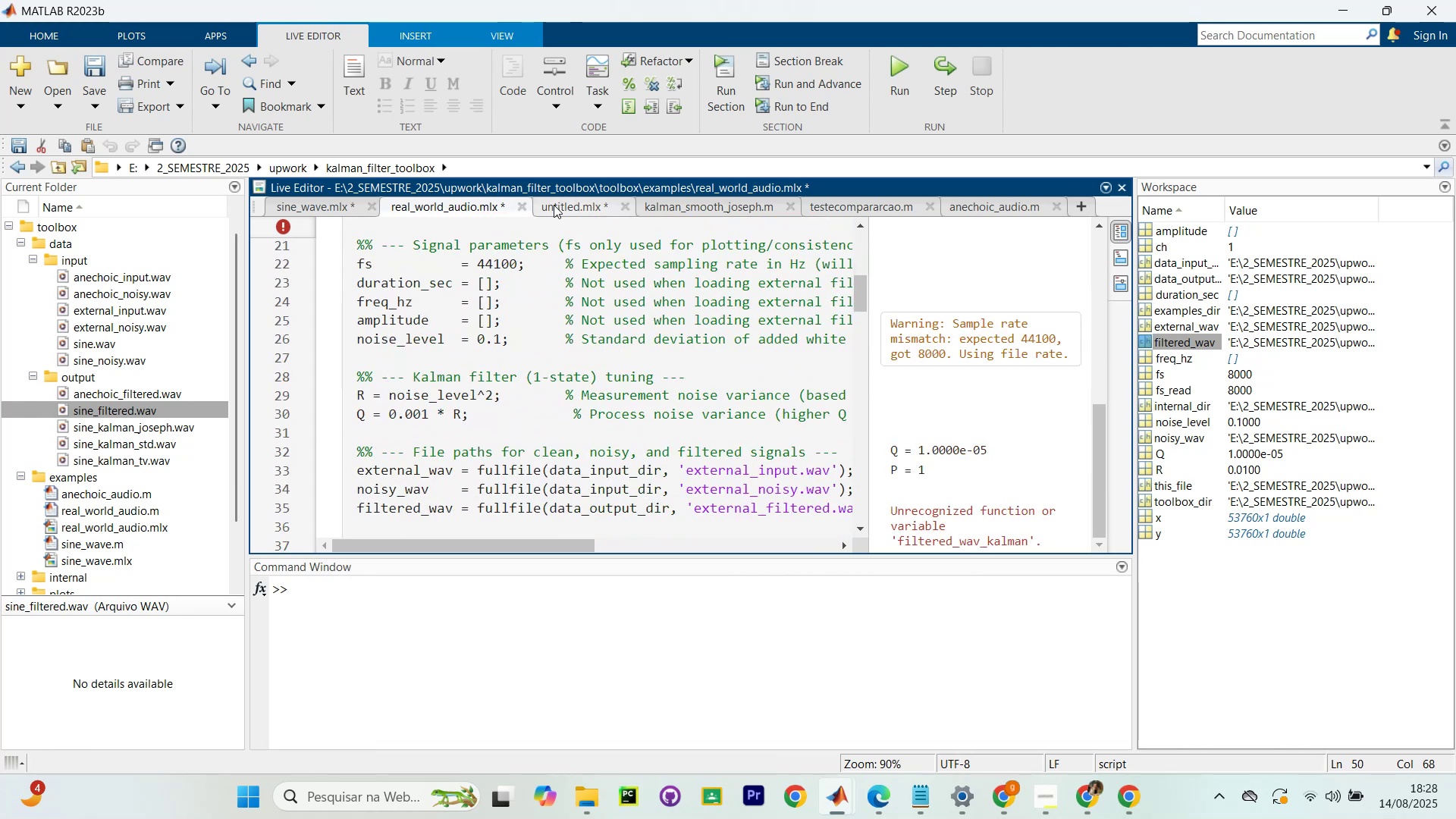 
left_click([523, 257])
 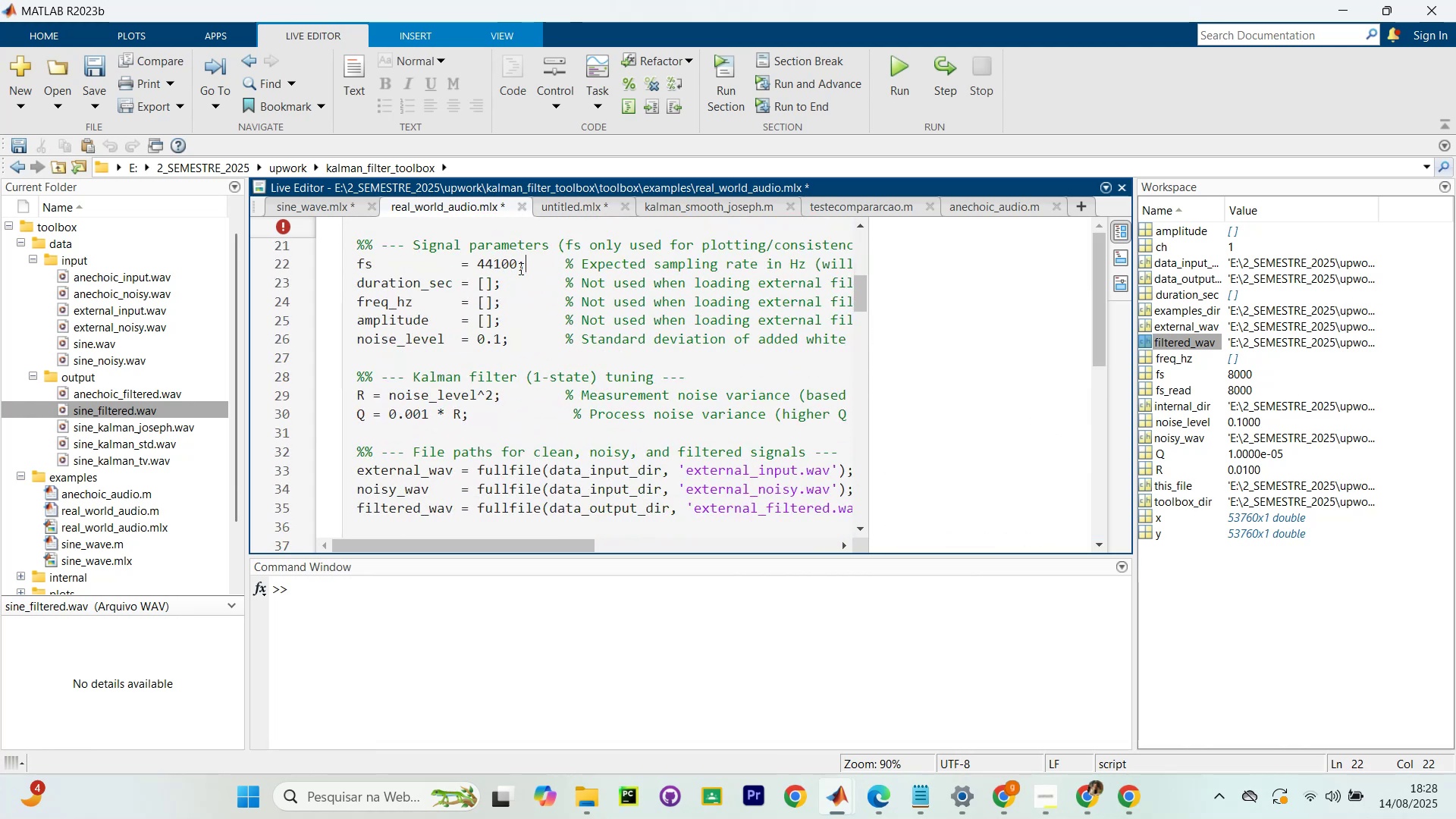 
key(Control+S)
 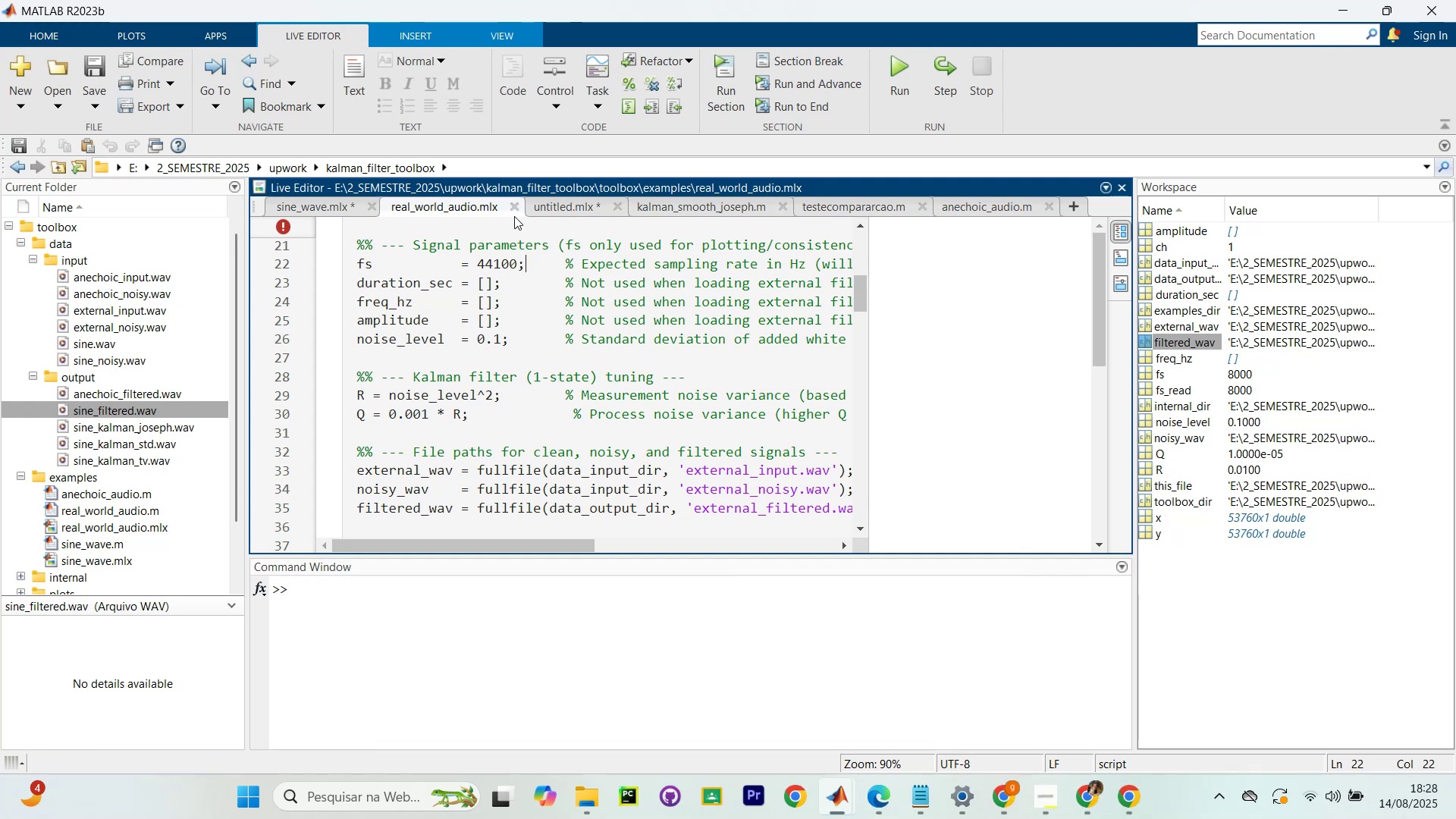 
left_click([513, 212])
 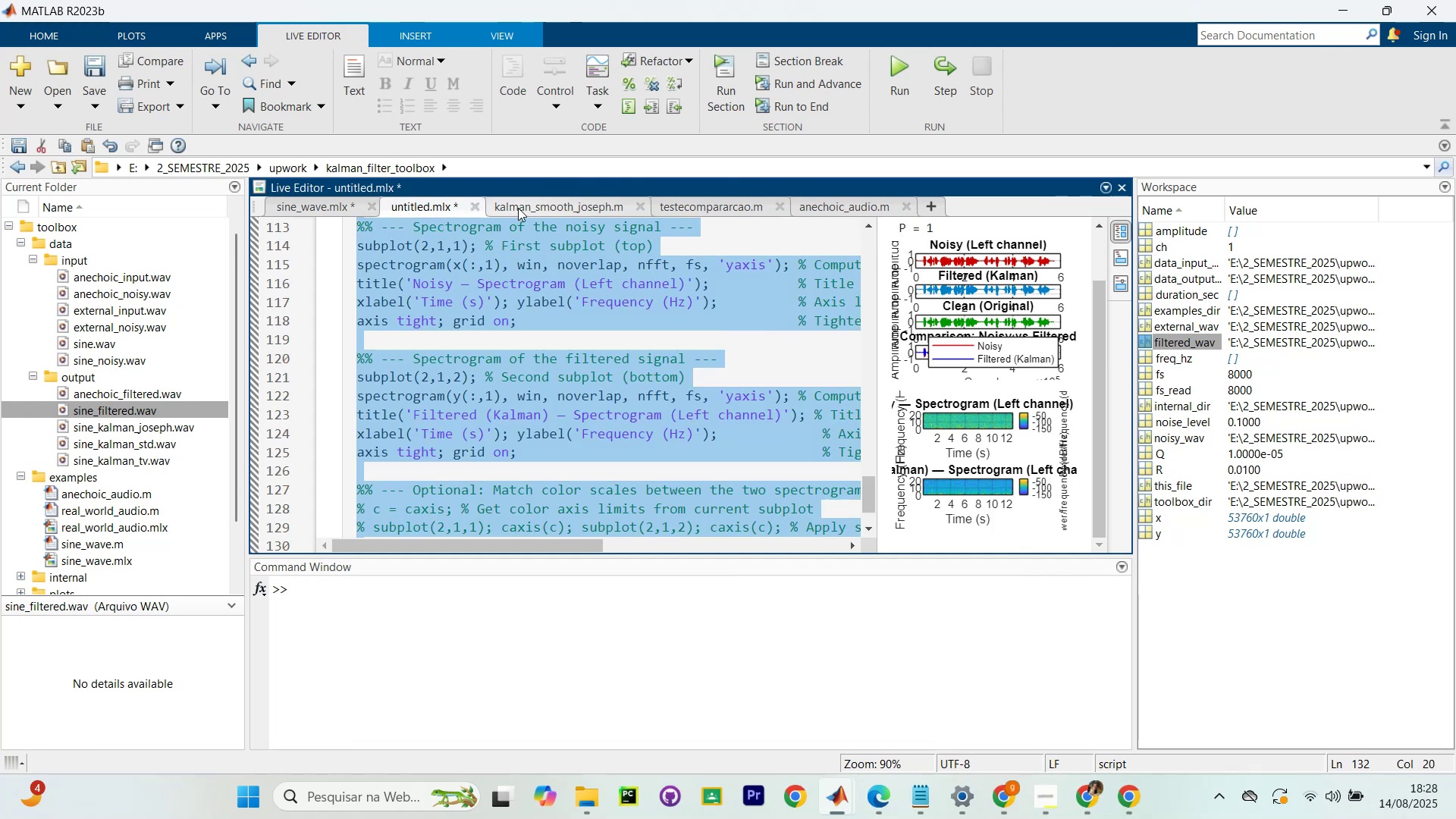 
left_click([536, 206])
 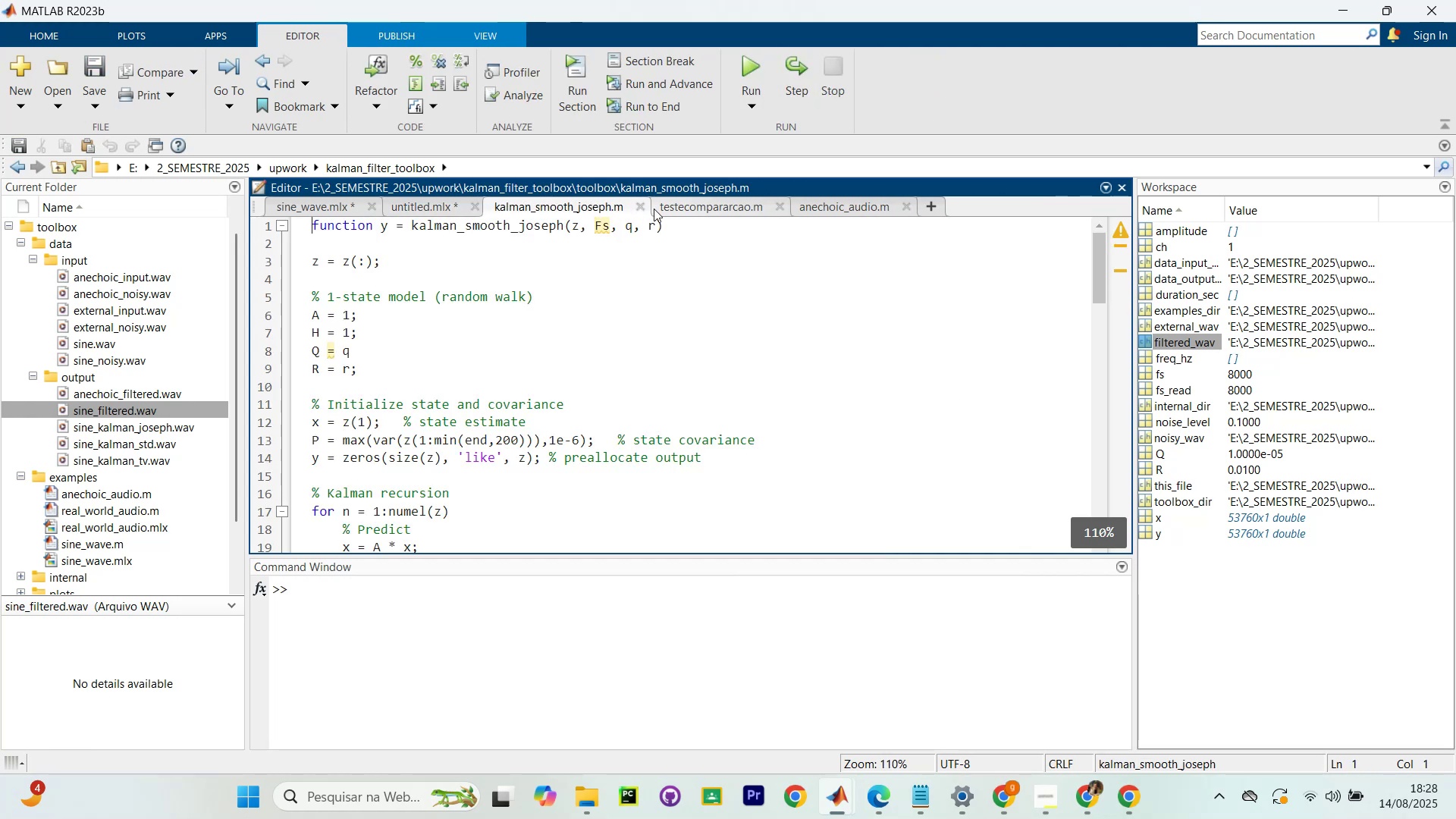 
left_click([641, 209])
 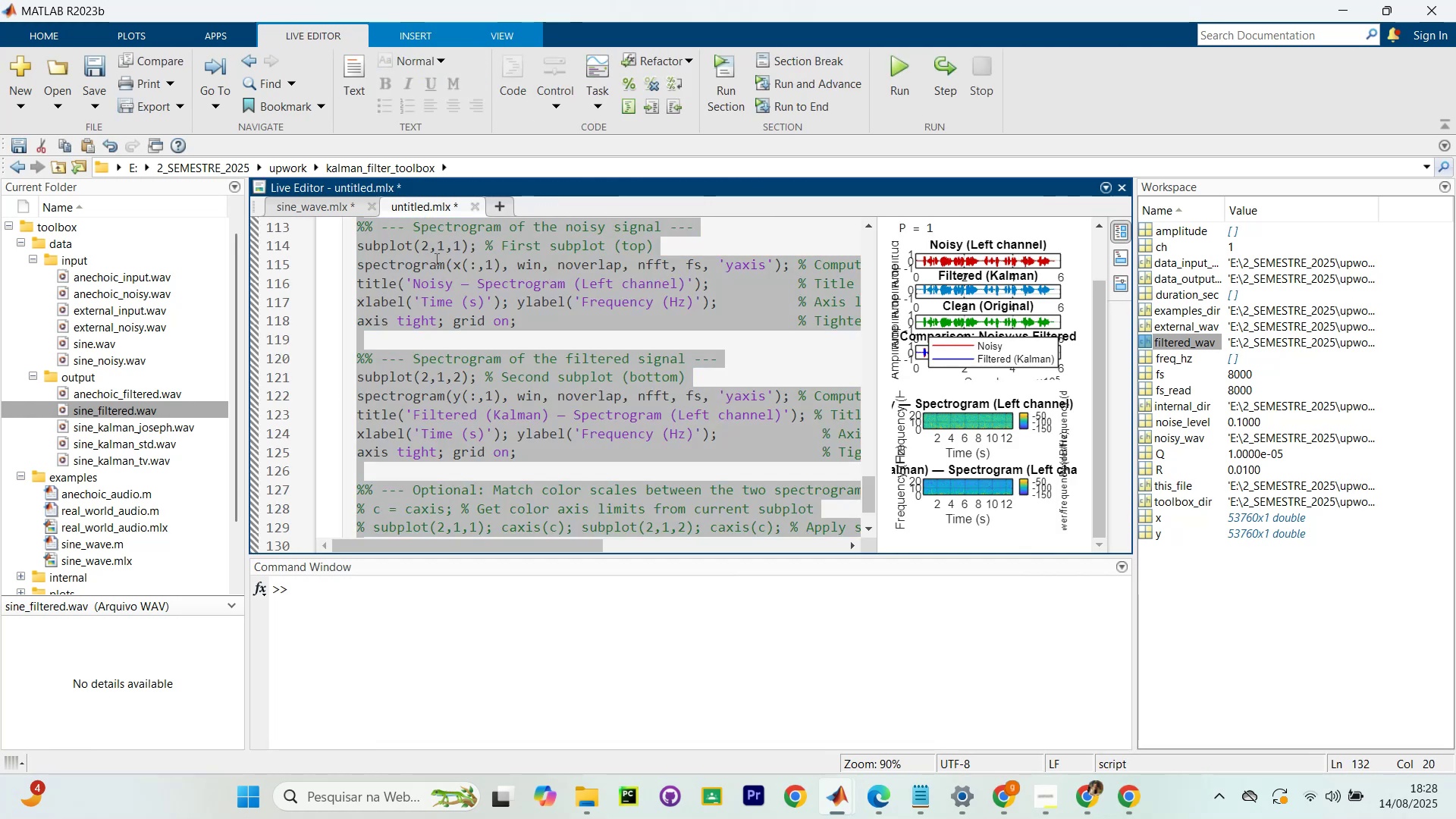 
left_click([455, 306])
 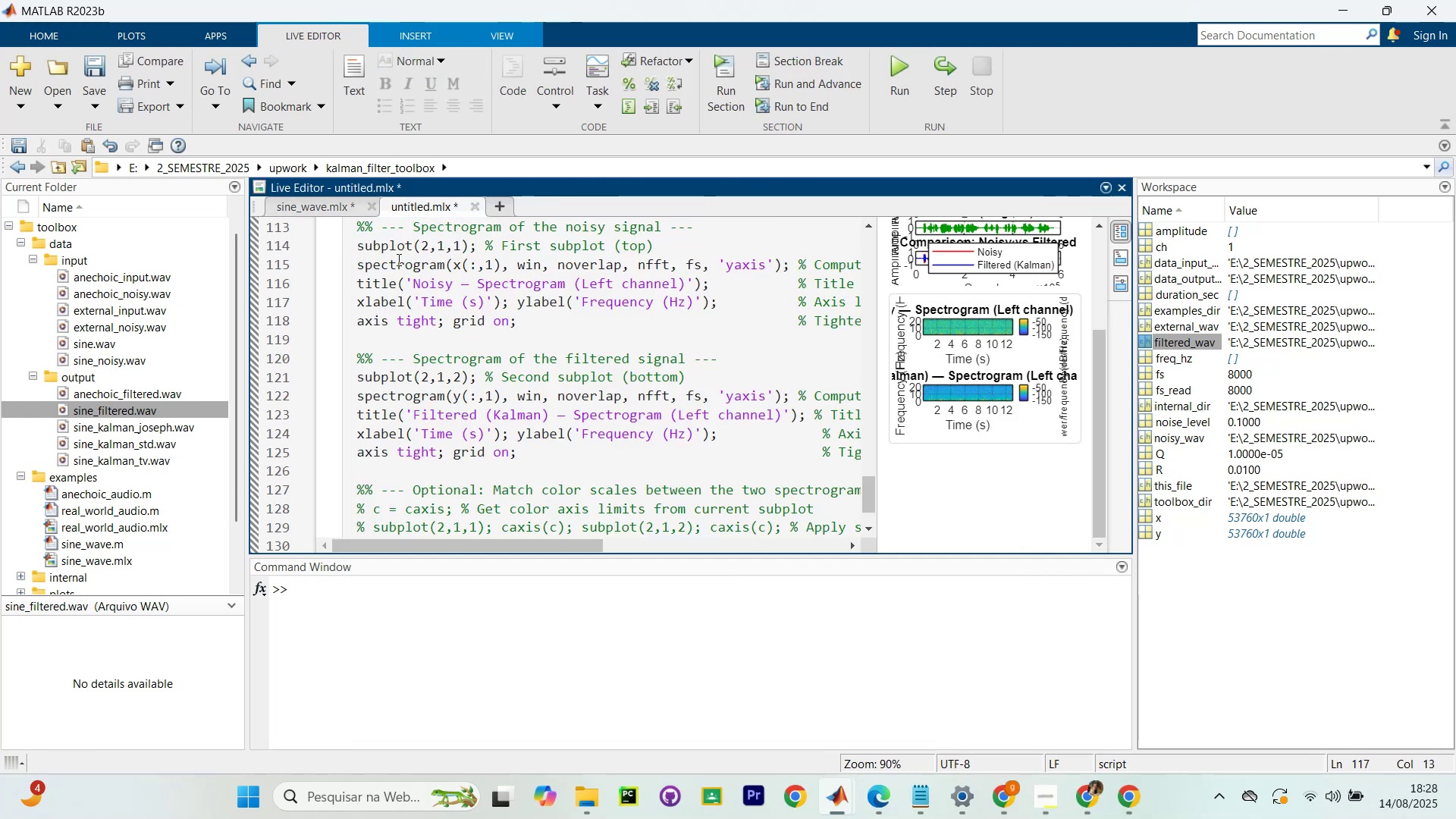 
scroll: coordinate [457, 259], scroll_direction: up, amount: 8.0
 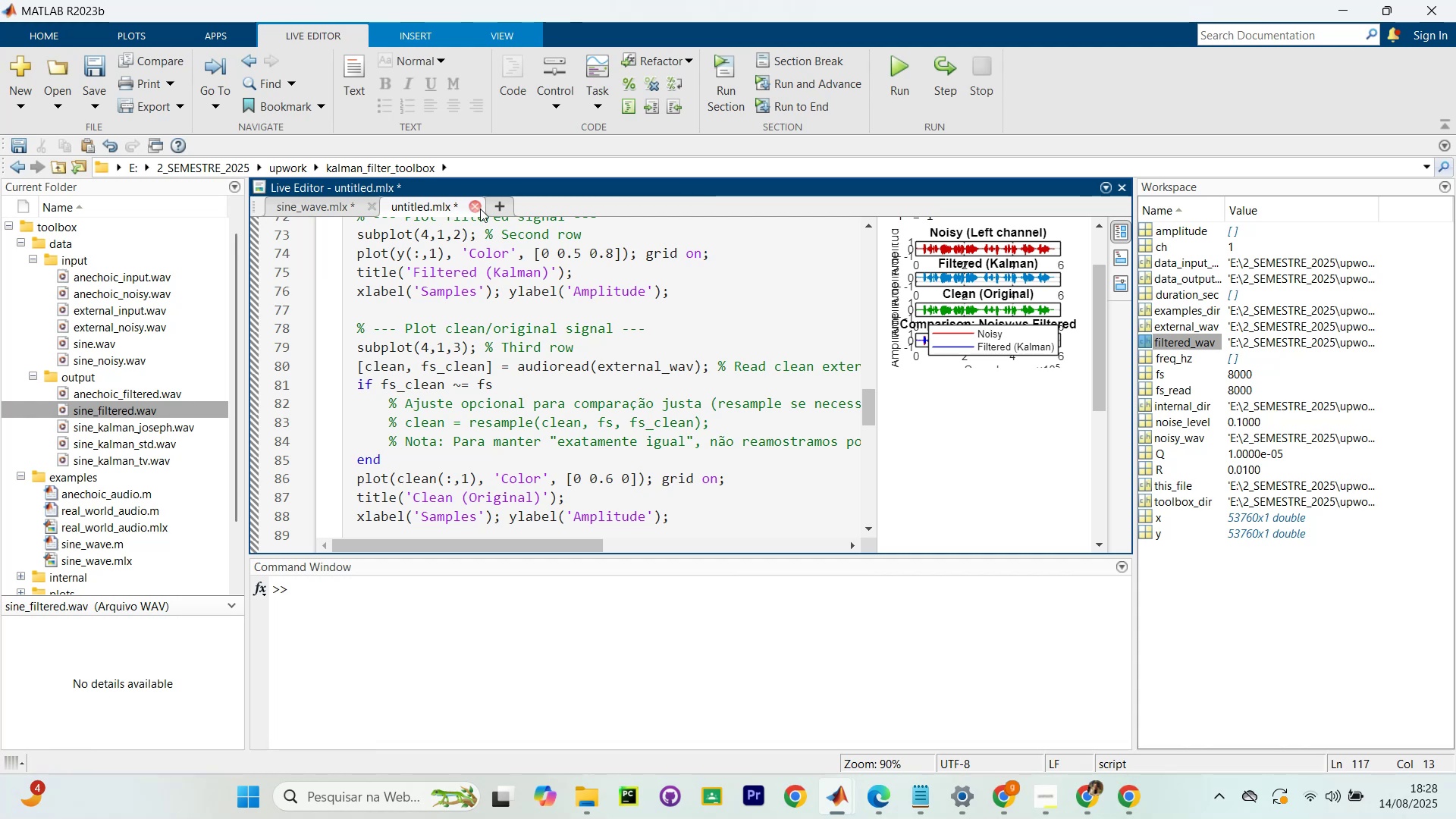 
left_click([472, 212])
 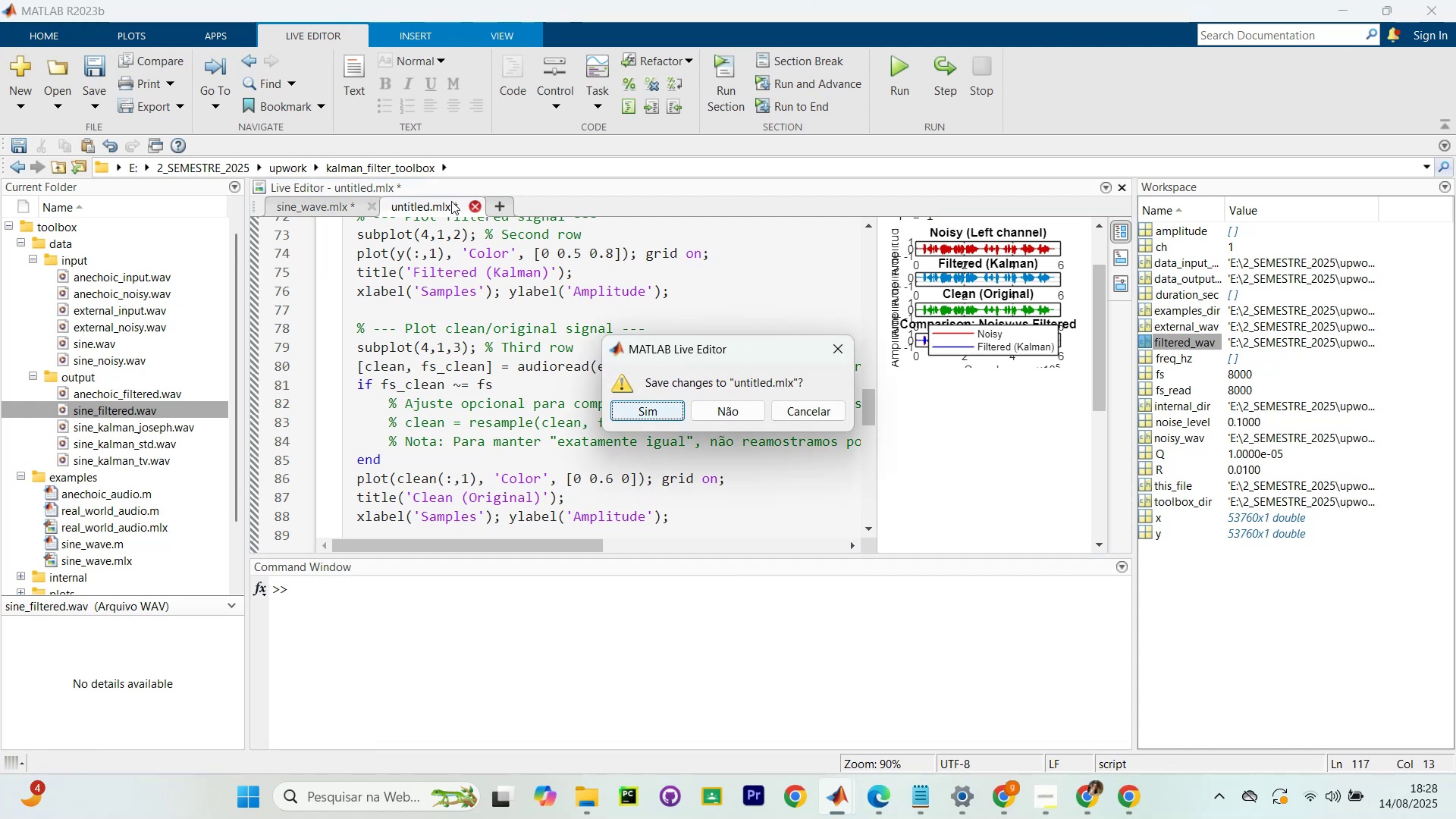 
wait(9.46)
 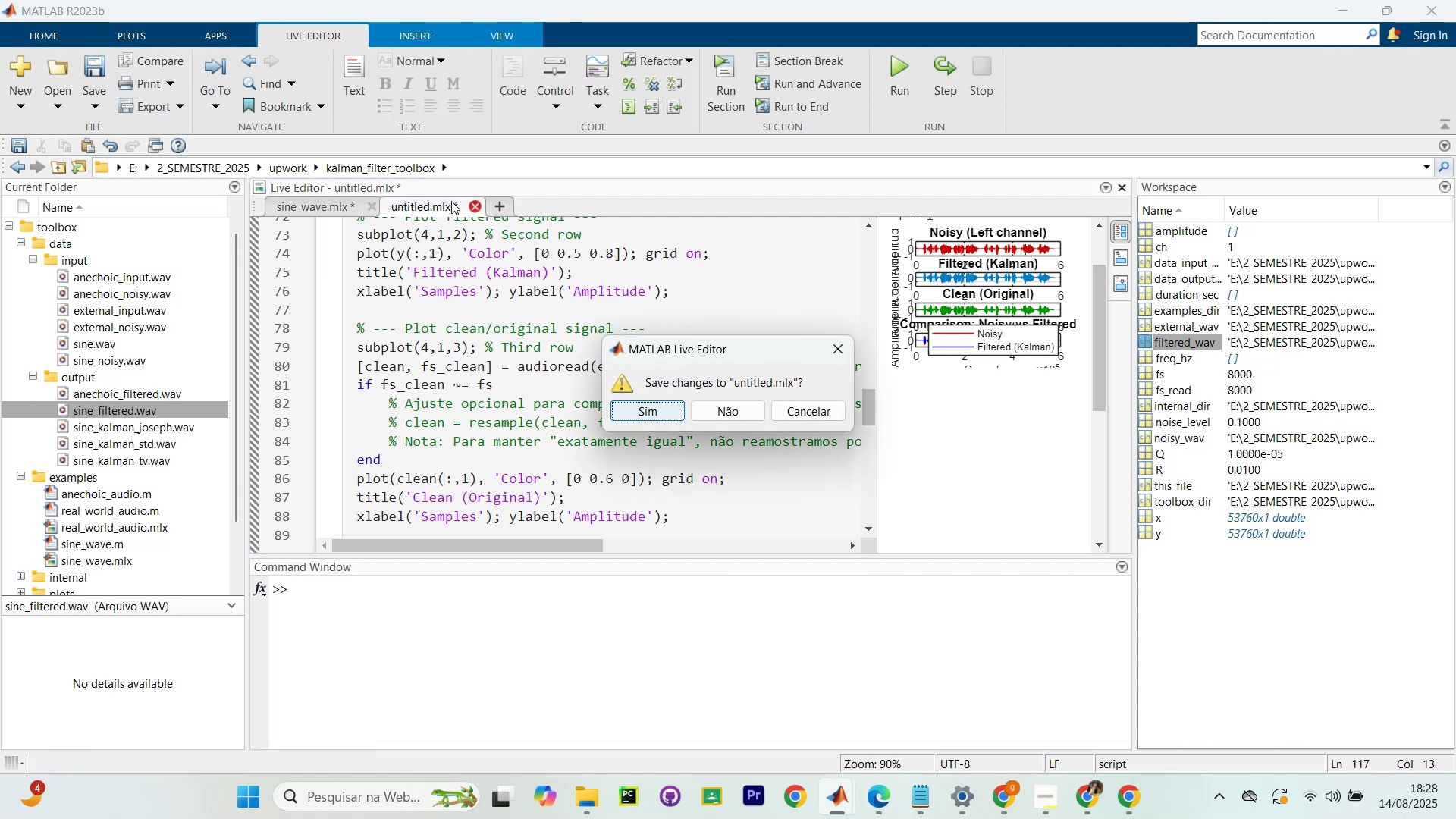 
left_click([821, 414])
 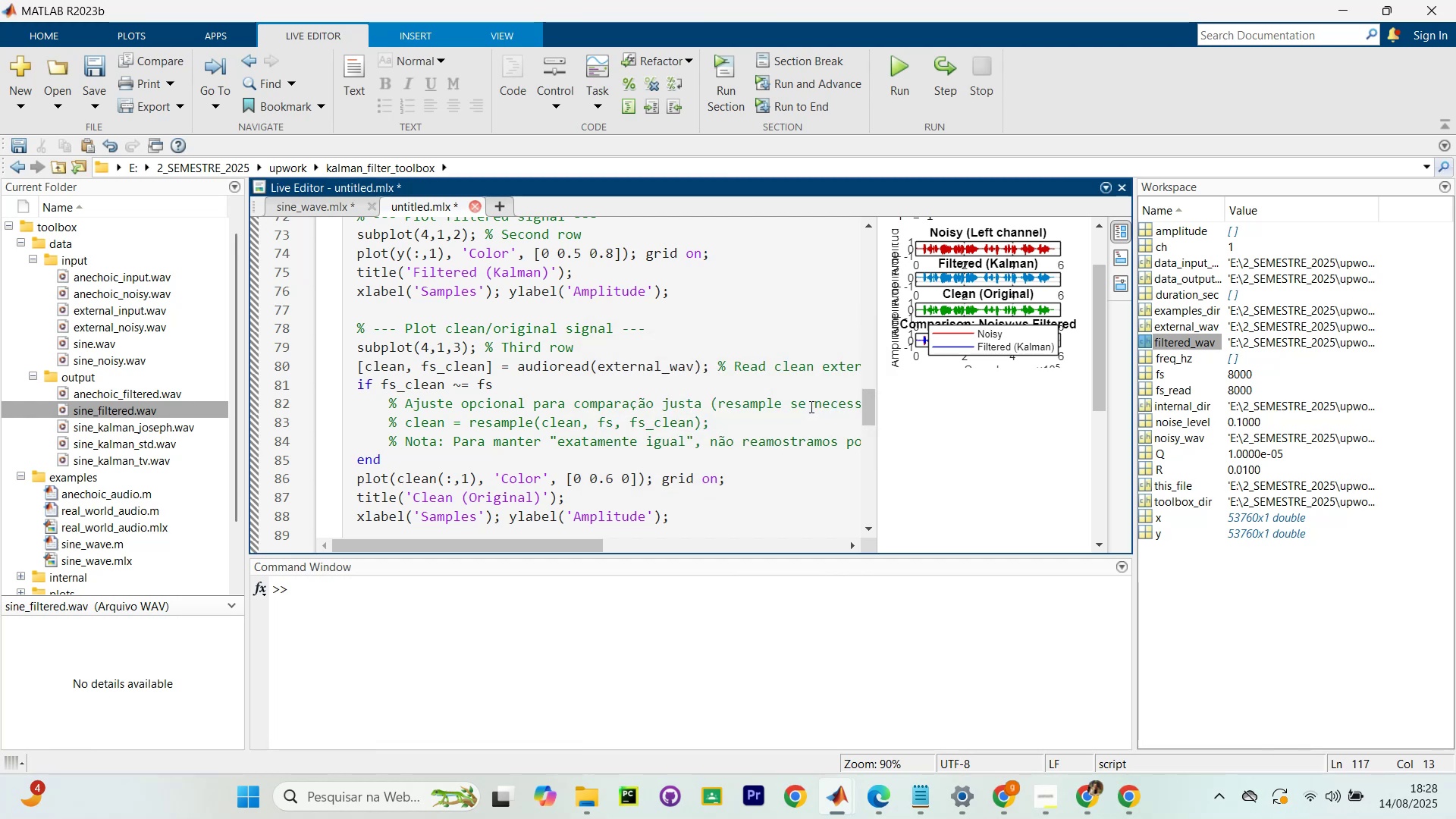 
scroll: coordinate [642, 392], scroll_direction: down, amount: 11.0
 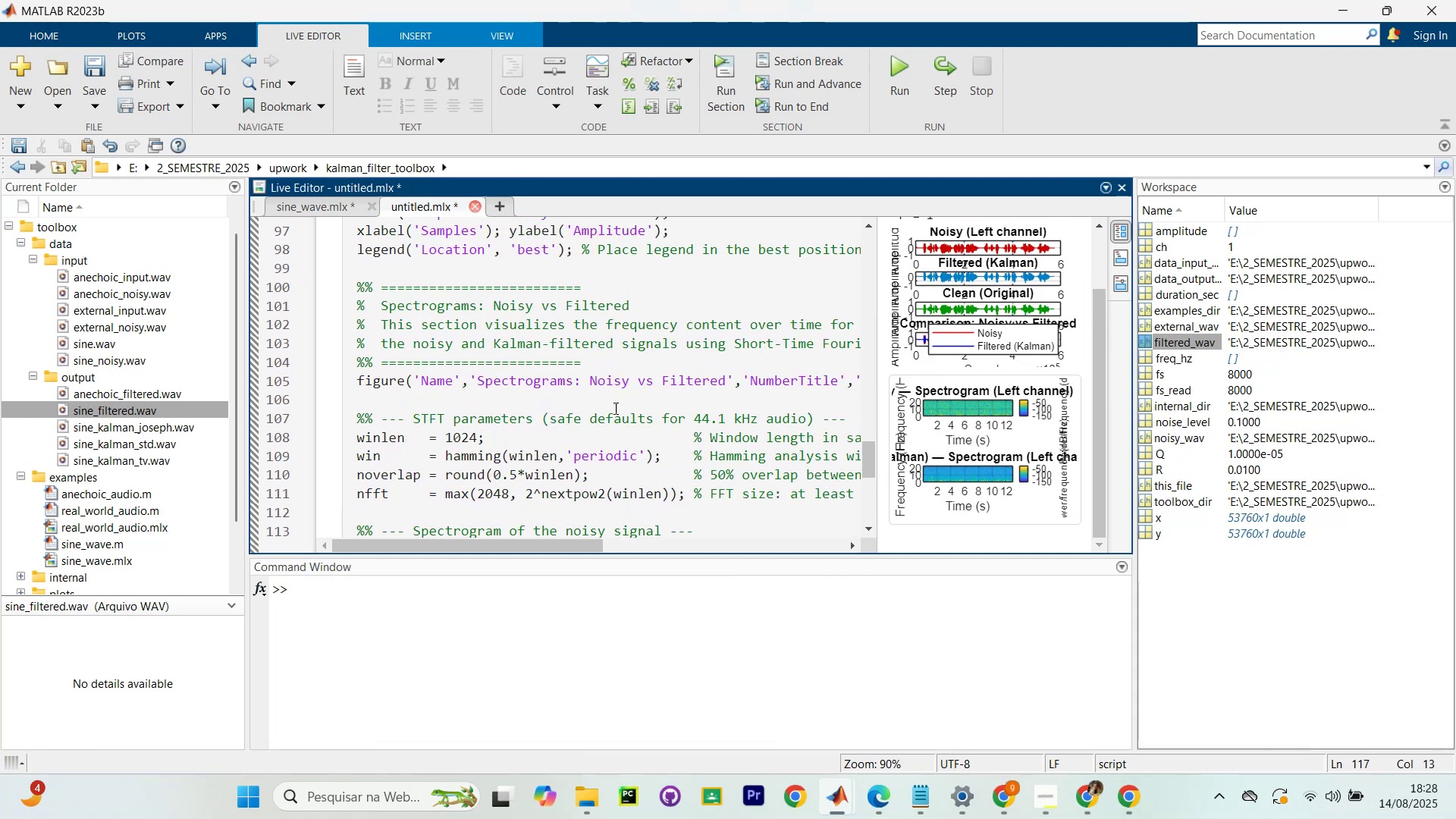 
scroll: coordinate [482, 450], scroll_direction: up, amount: 1.0
 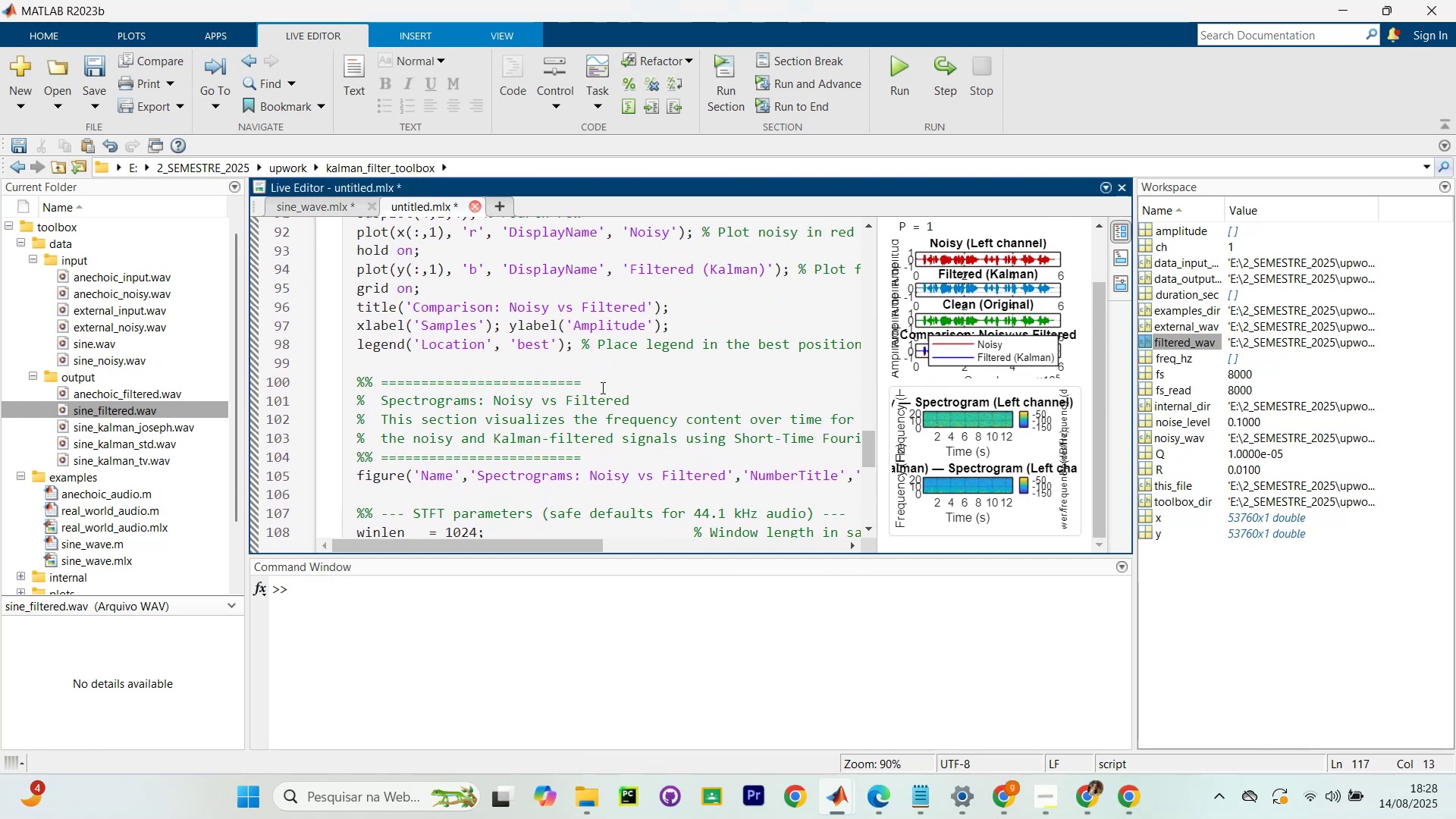 
left_click_drag(start_coordinate=[426, 418], to_coordinate=[667, 419])
 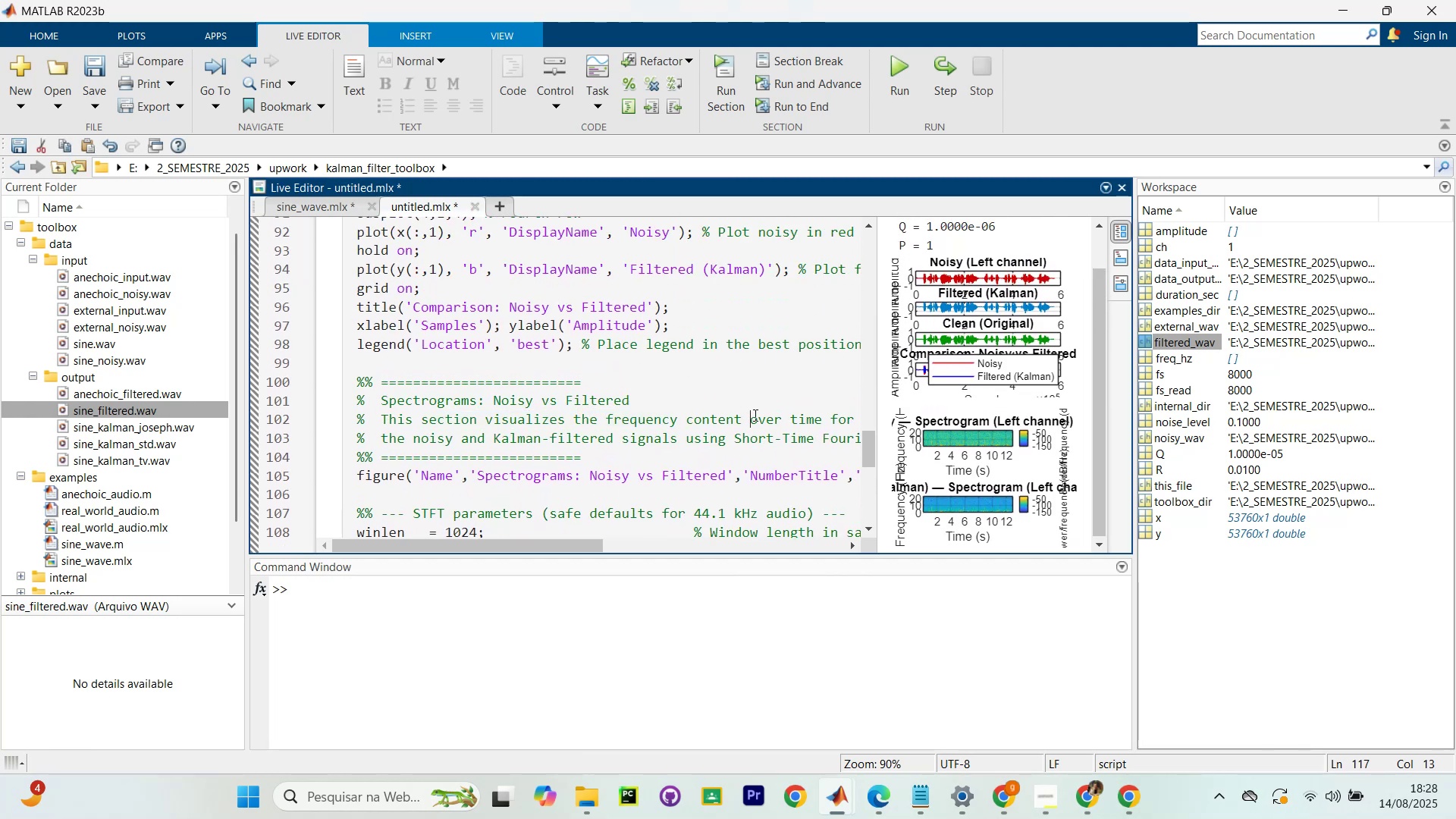 
left_click([754, 415])
 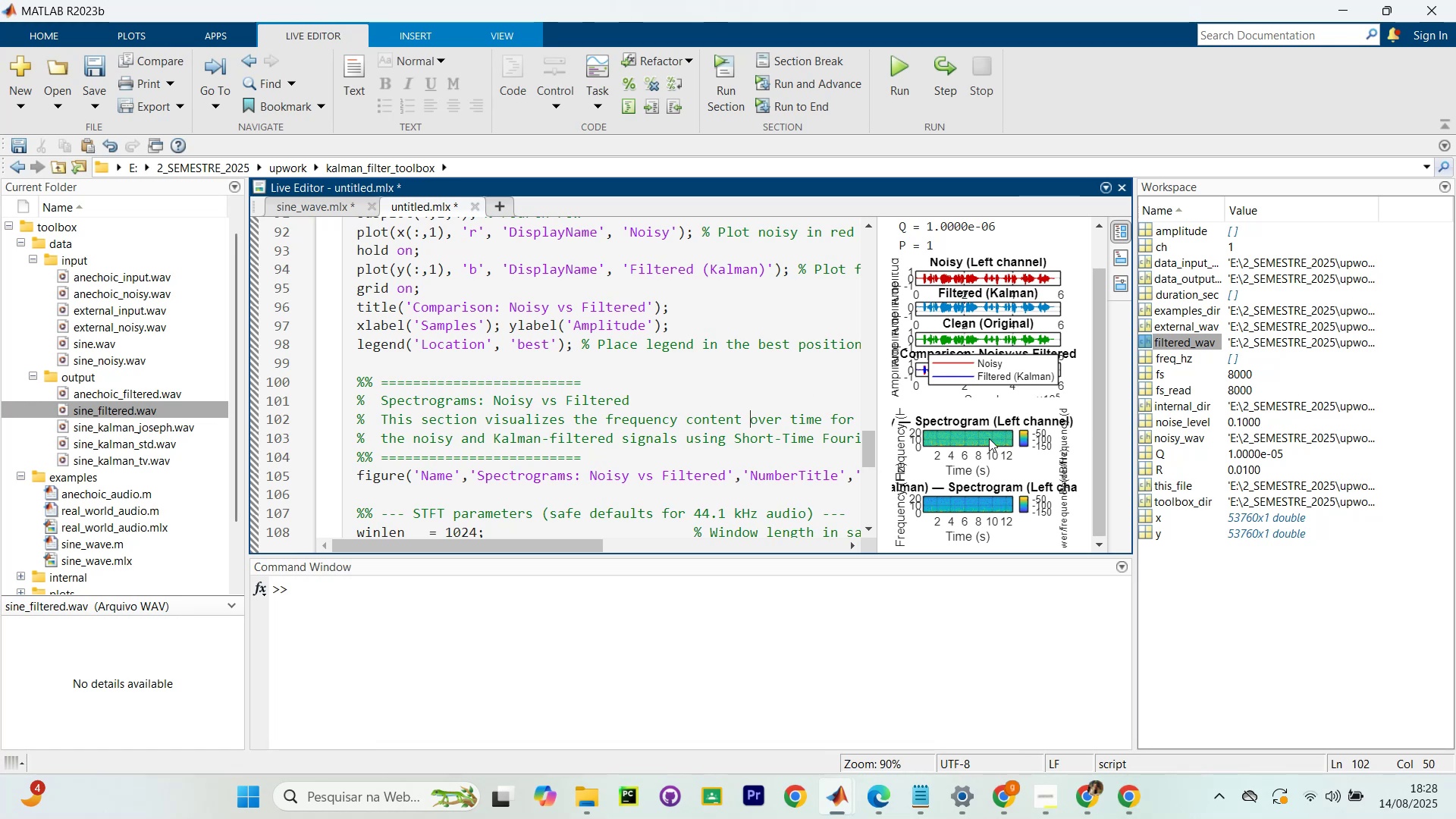 
scroll: coordinate [557, 474], scroll_direction: up, amount: 10.0
 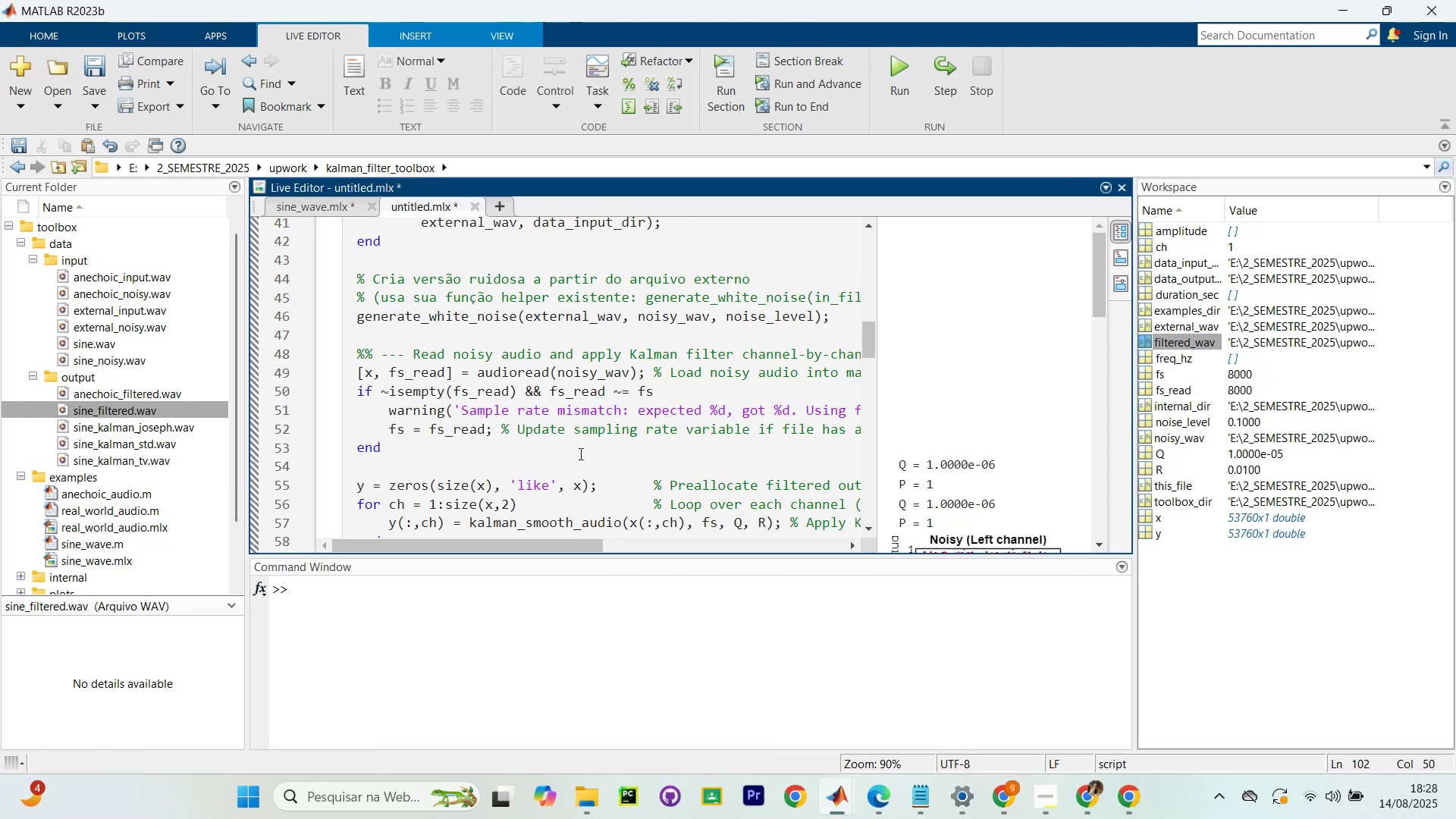 
scroll: coordinate [544, 474], scroll_direction: up, amount: 8.0
 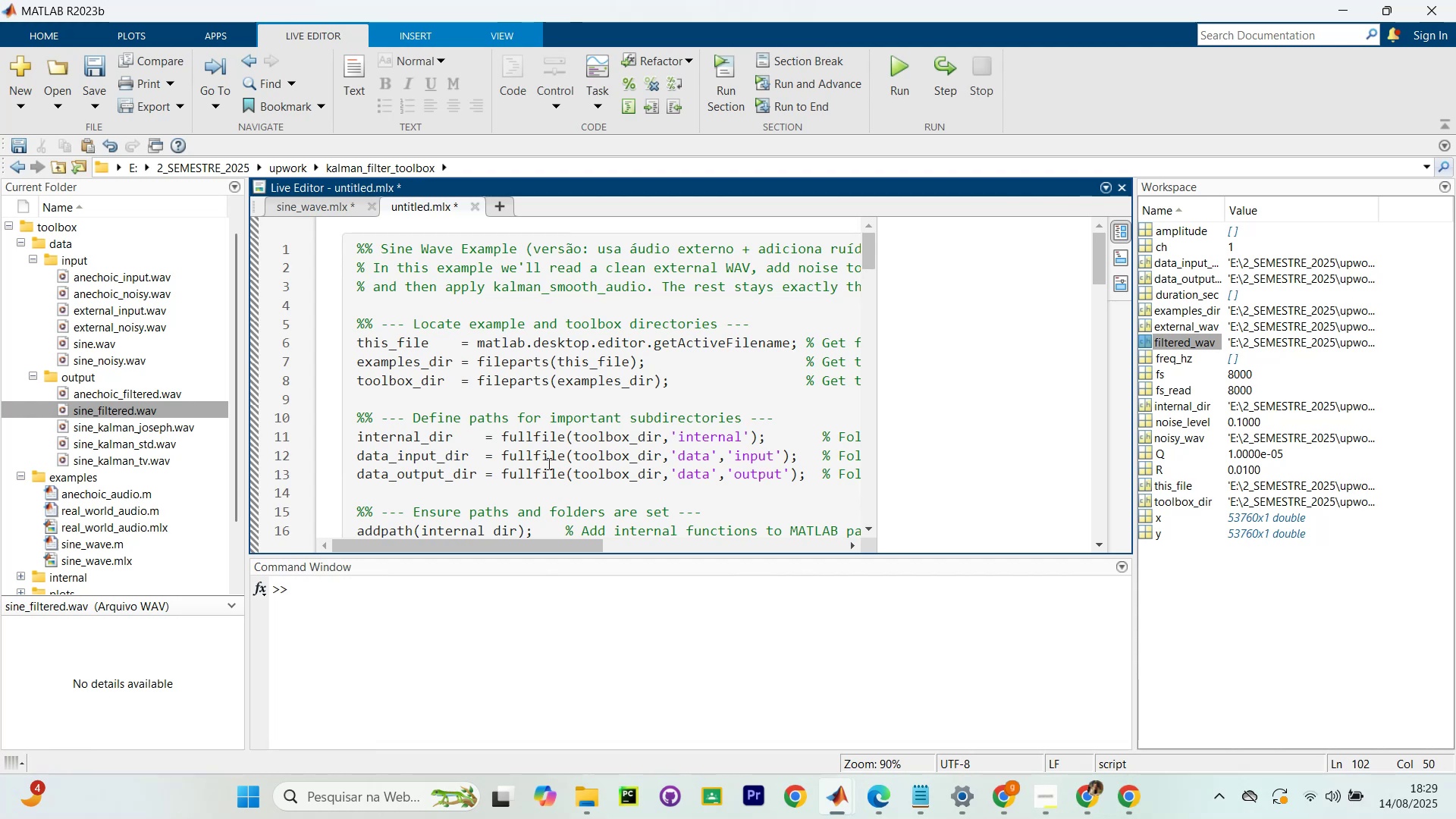 
scroll: coordinate [554, 456], scroll_direction: up, amount: 7.0
 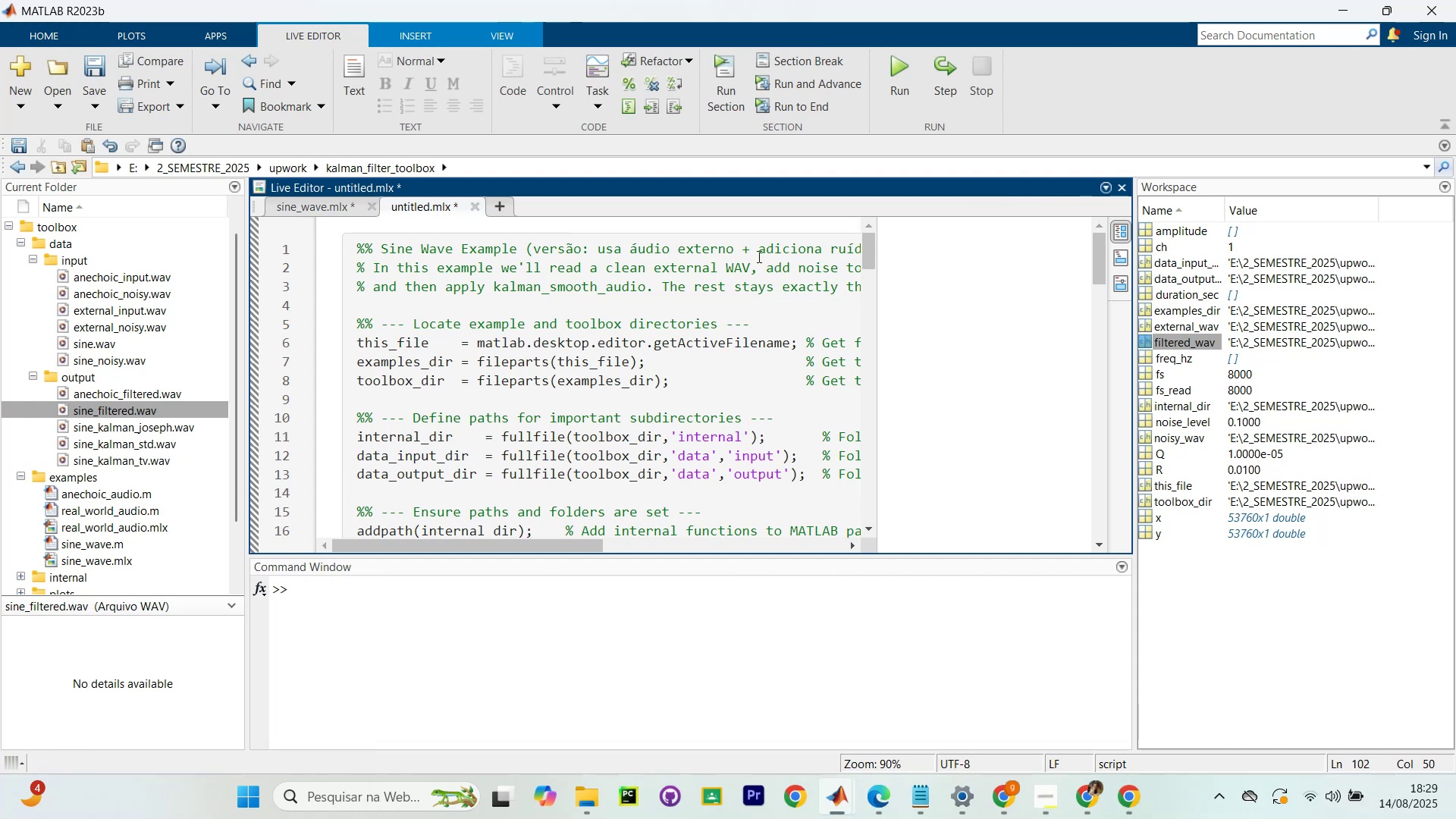 
scroll: coordinate [55, 482], scroll_direction: down, amount: 42.0
 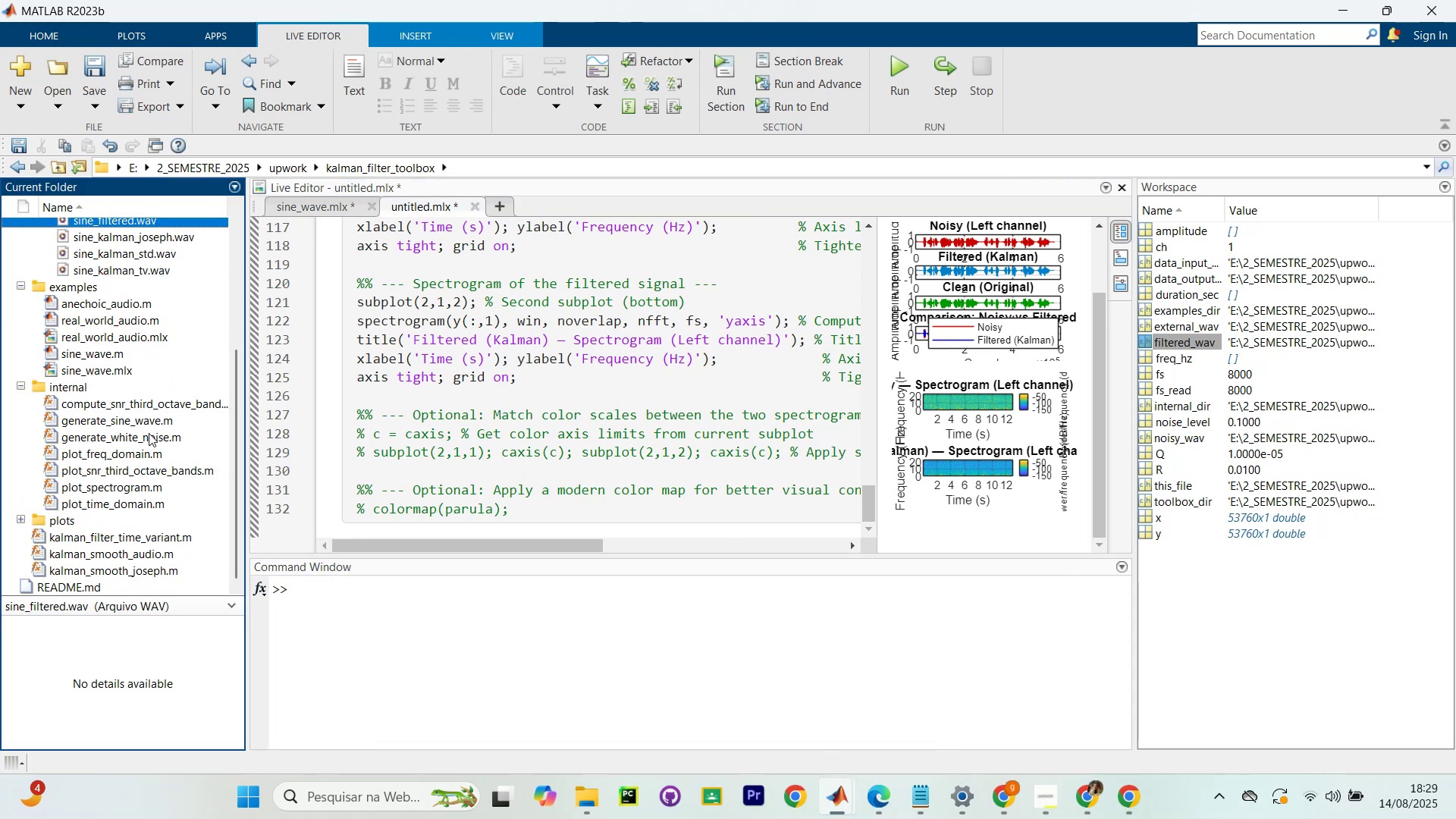 
scroll: coordinate [129, 455], scroll_direction: up, amount: 3.0
 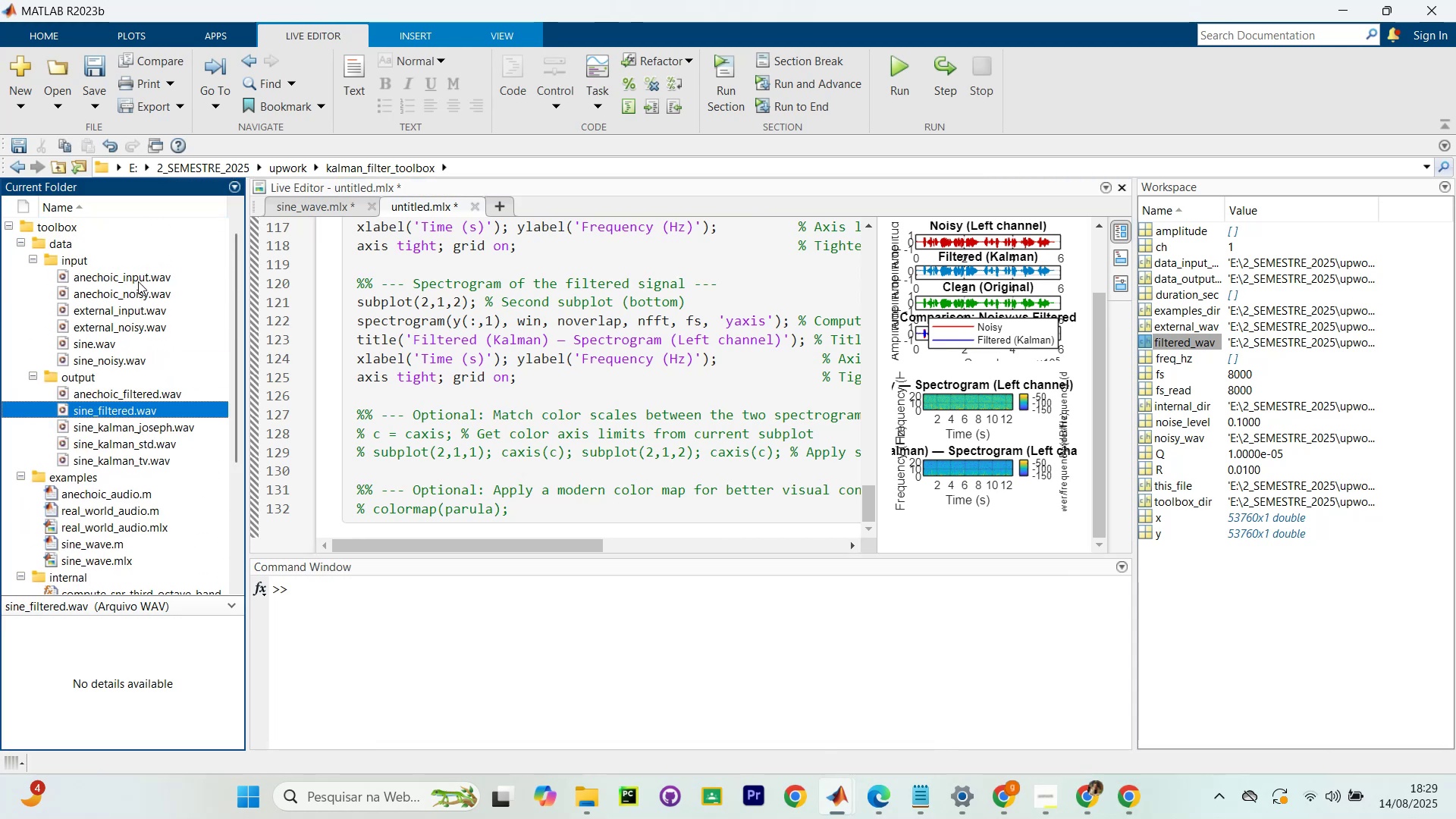 
scroll: coordinate [154, 335], scroll_direction: down, amount: 9.0
 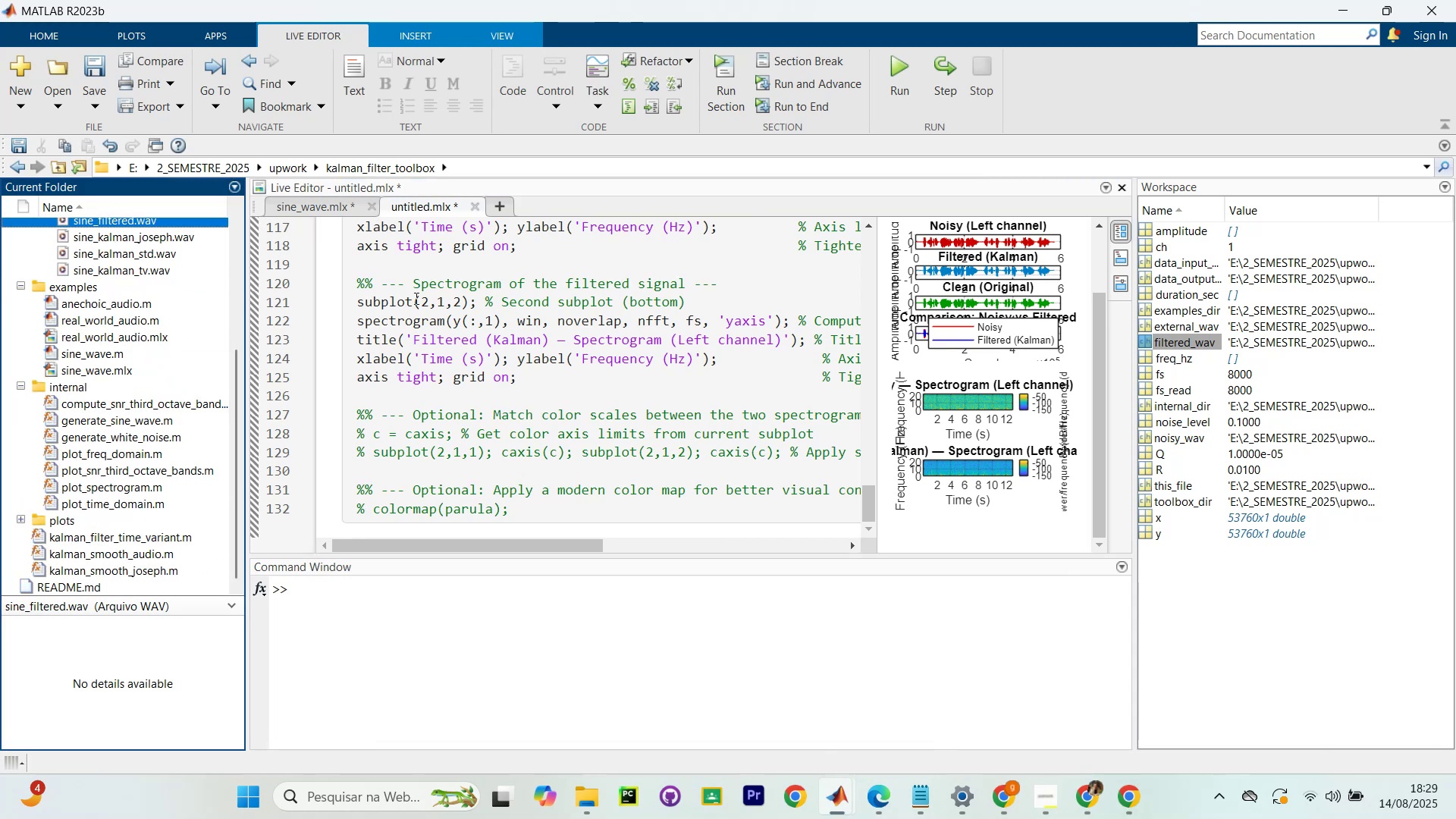 
left_click([490, 292])
 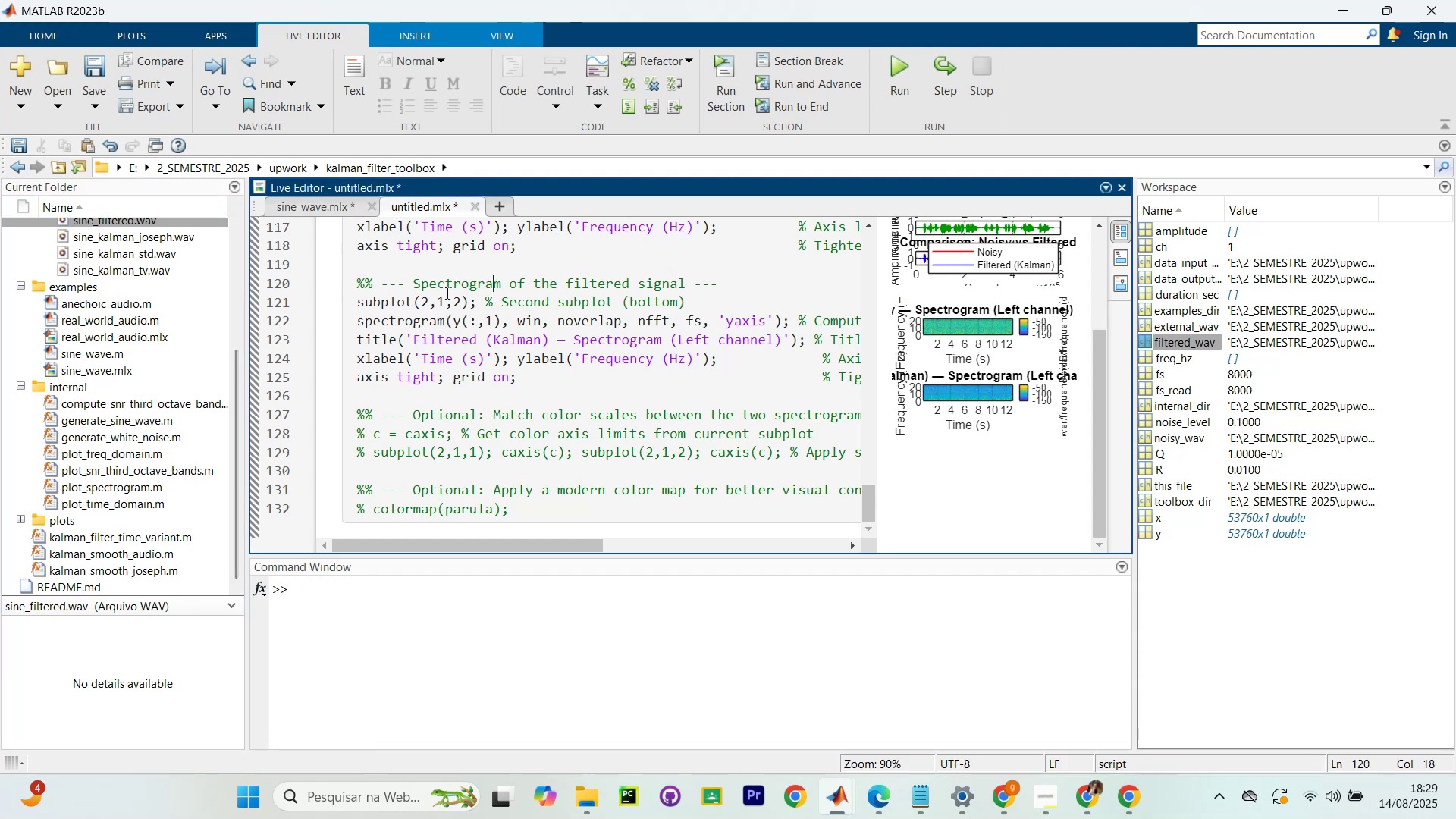 
left_click([471, 213])
 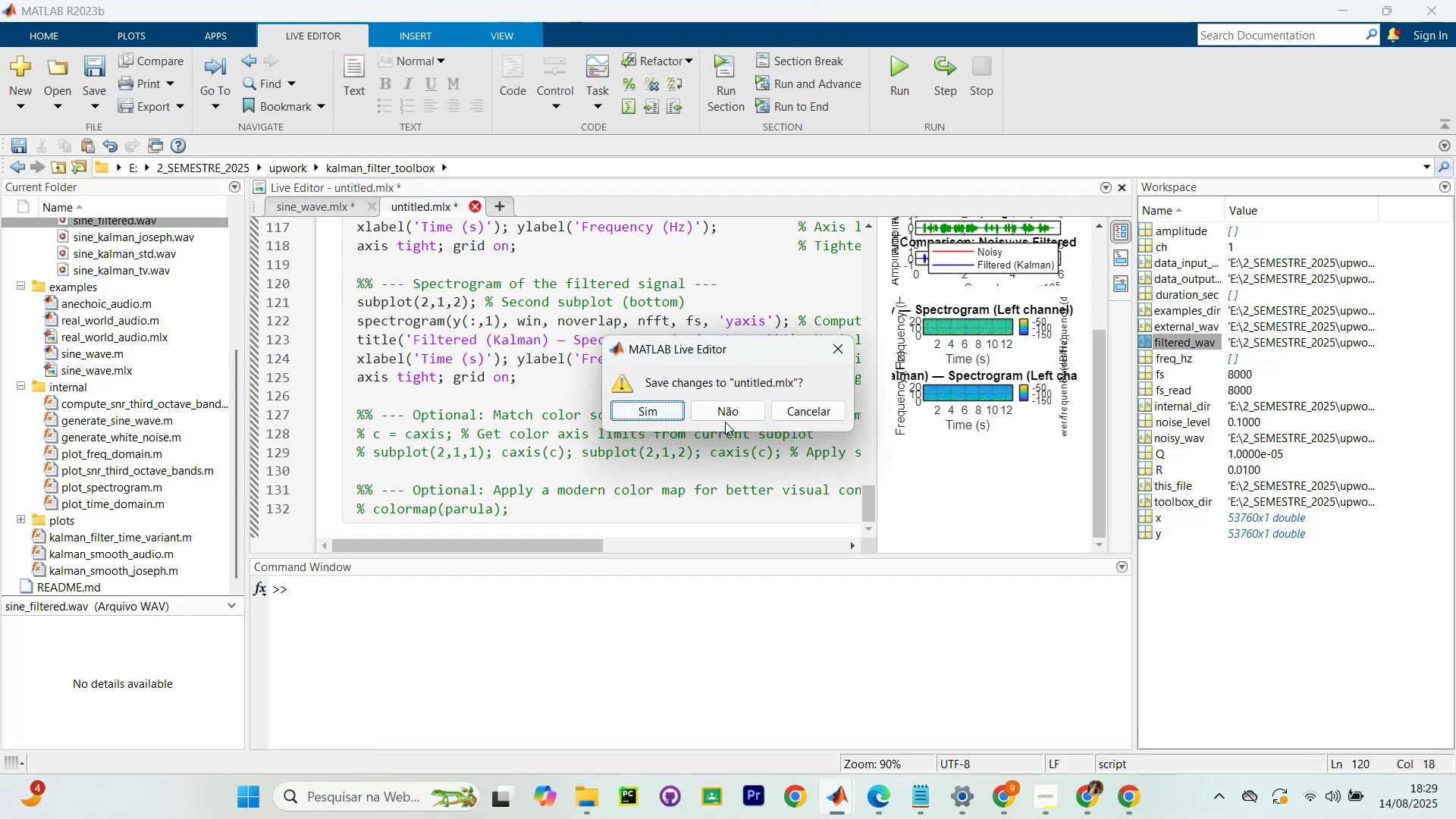 
double_click([726, 413])
 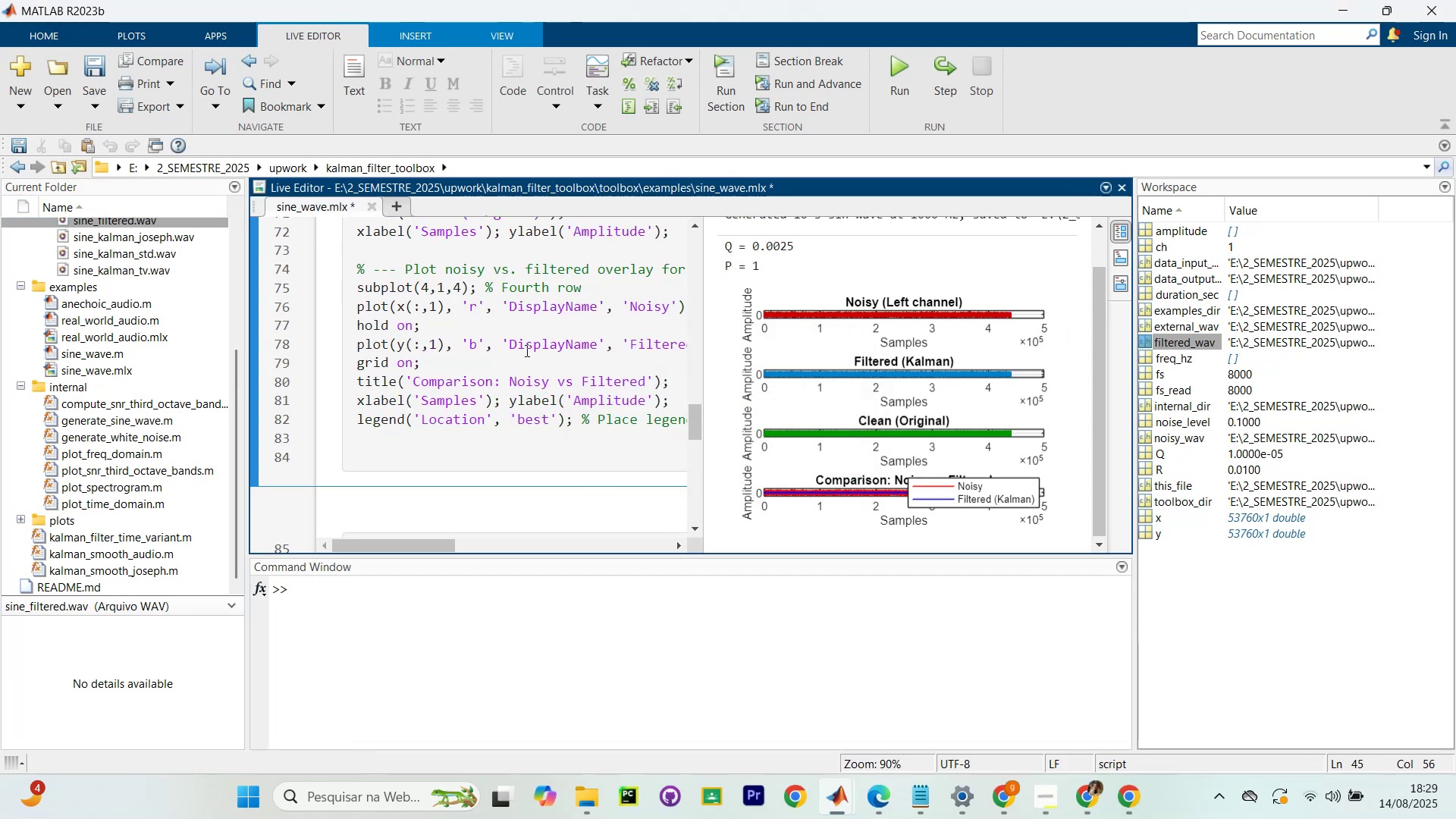 
scroll: coordinate [960, 444], scroll_direction: down, amount: 2.0
 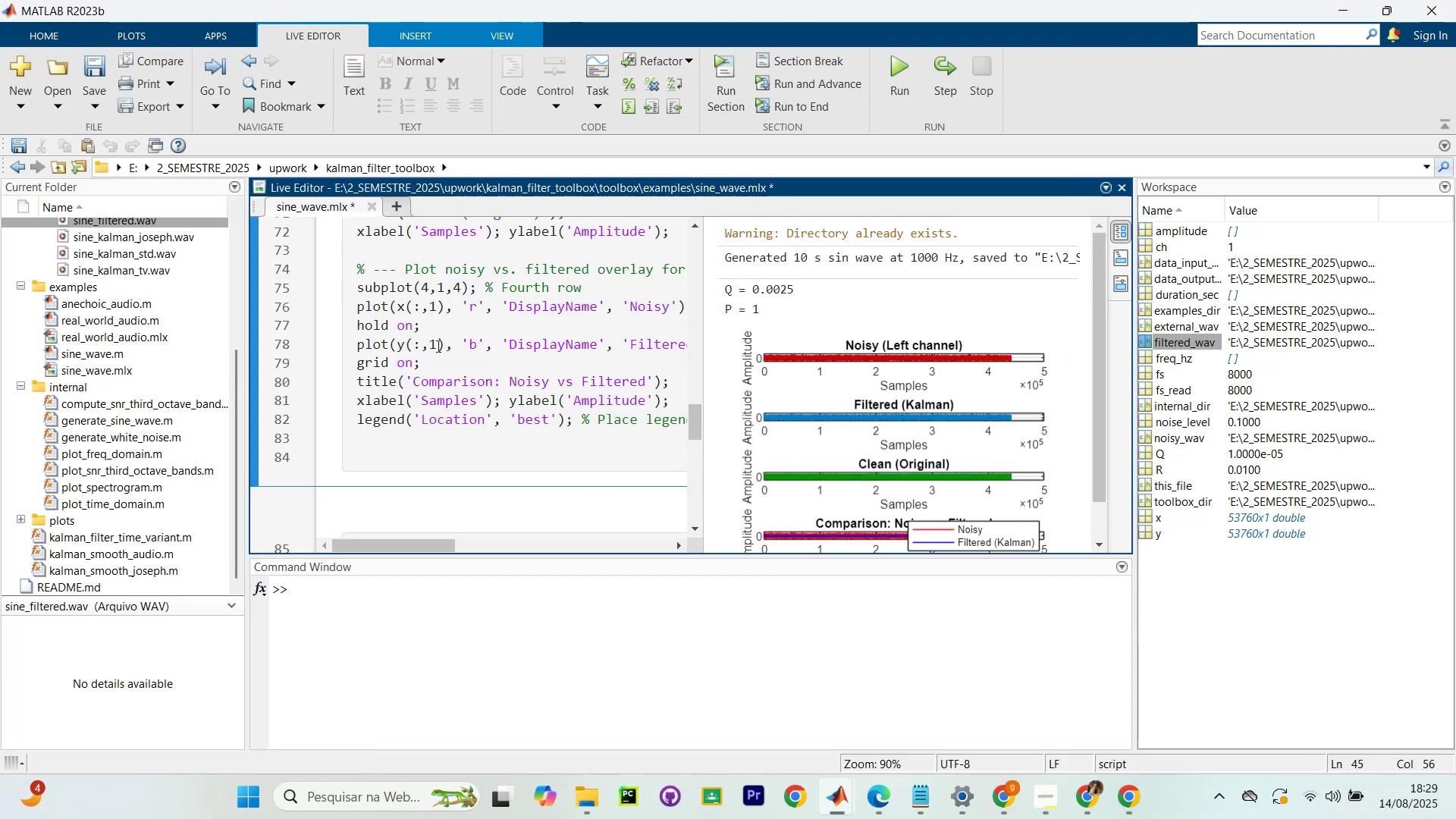 
left_click([436, 346])
 